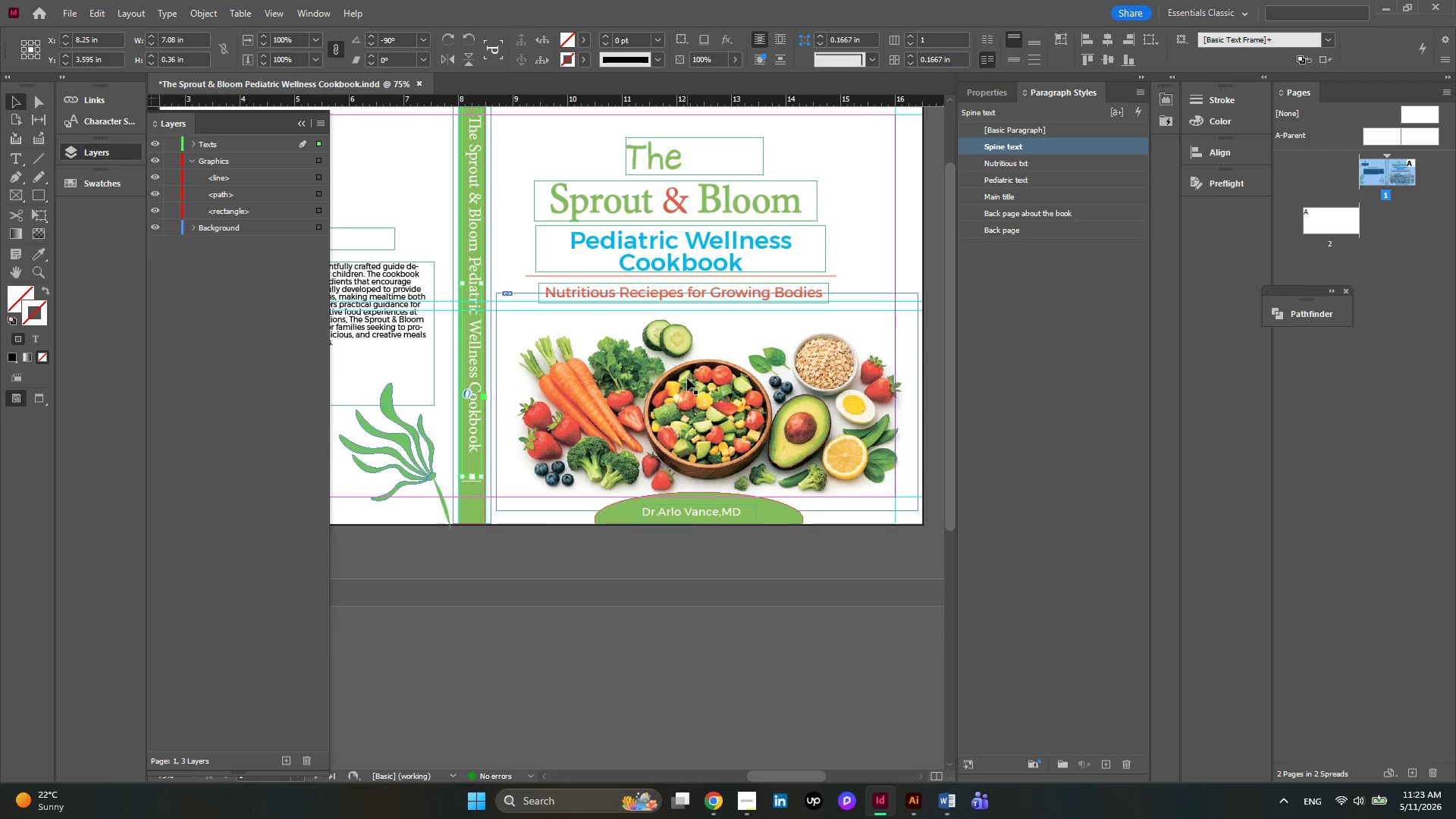 
scroll: coordinate [687, 378], scroll_direction: up, amount: 1.0
 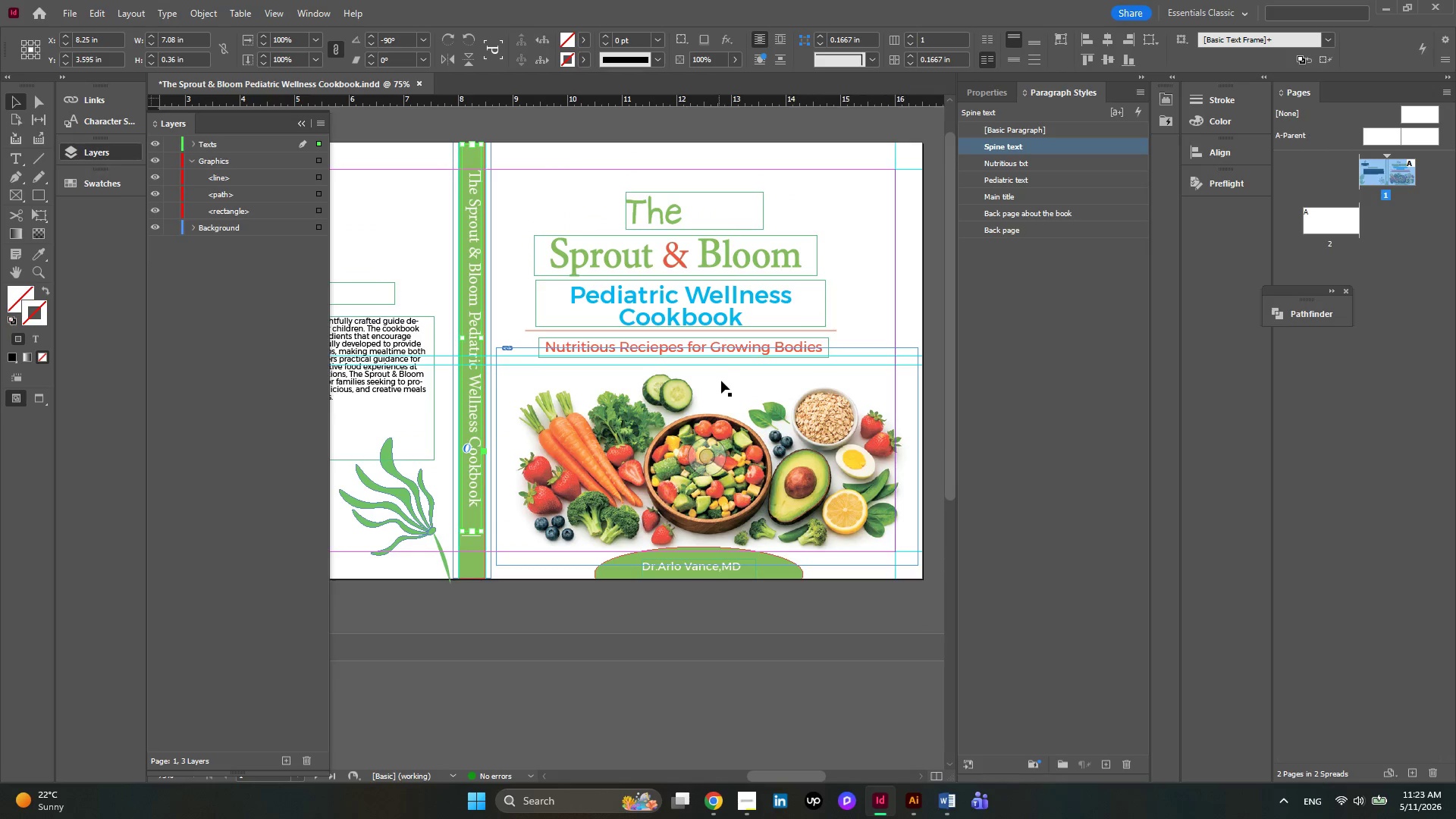 
hold_key(key=AltLeft, duration=0.42)
scroll: coordinate [644, 371], scroll_direction: up, amount: 2.0
 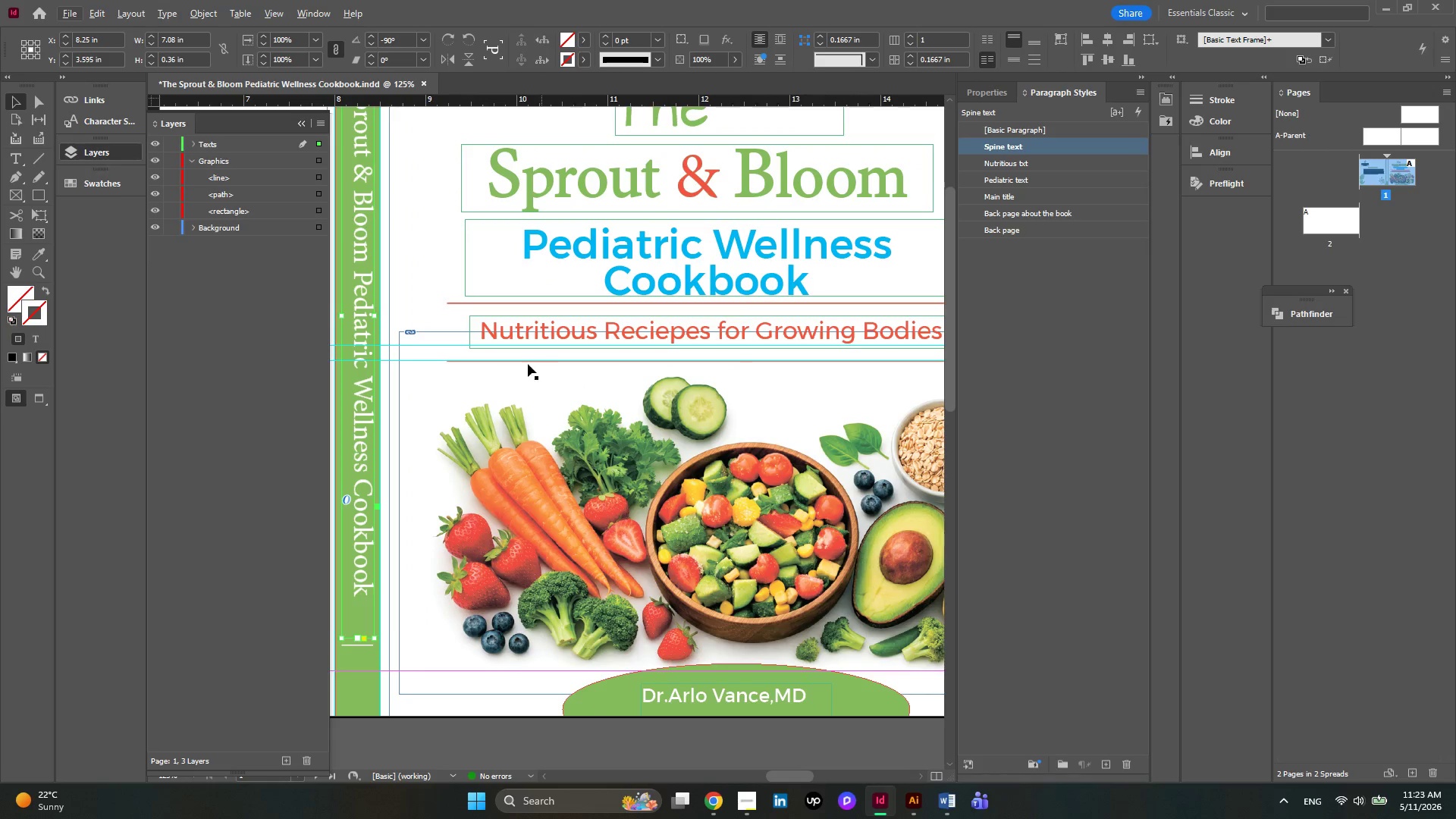 
hold_key(key=AltLeft, duration=0.38)
 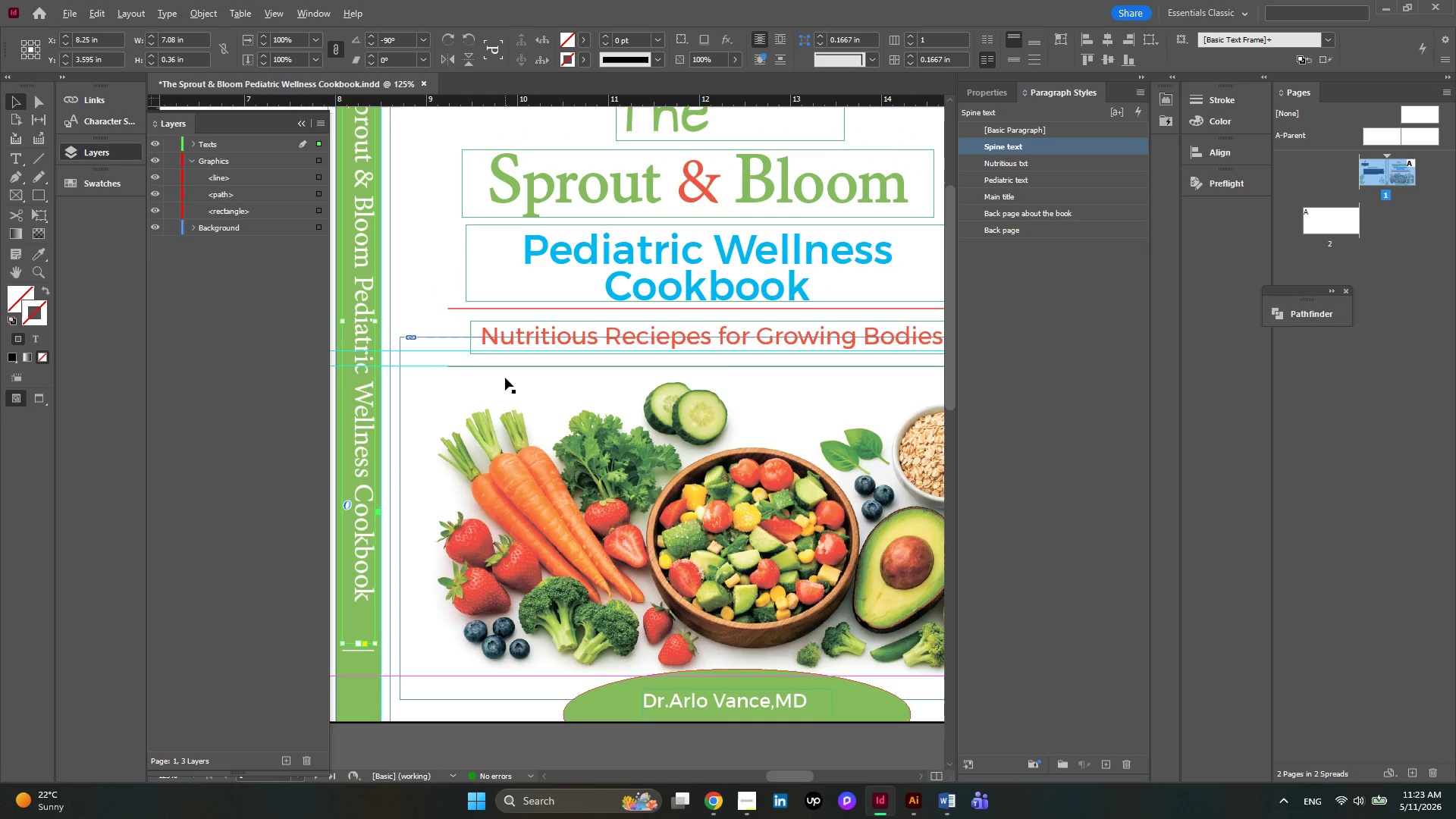 
hold_key(key=AltLeft, duration=0.36)
 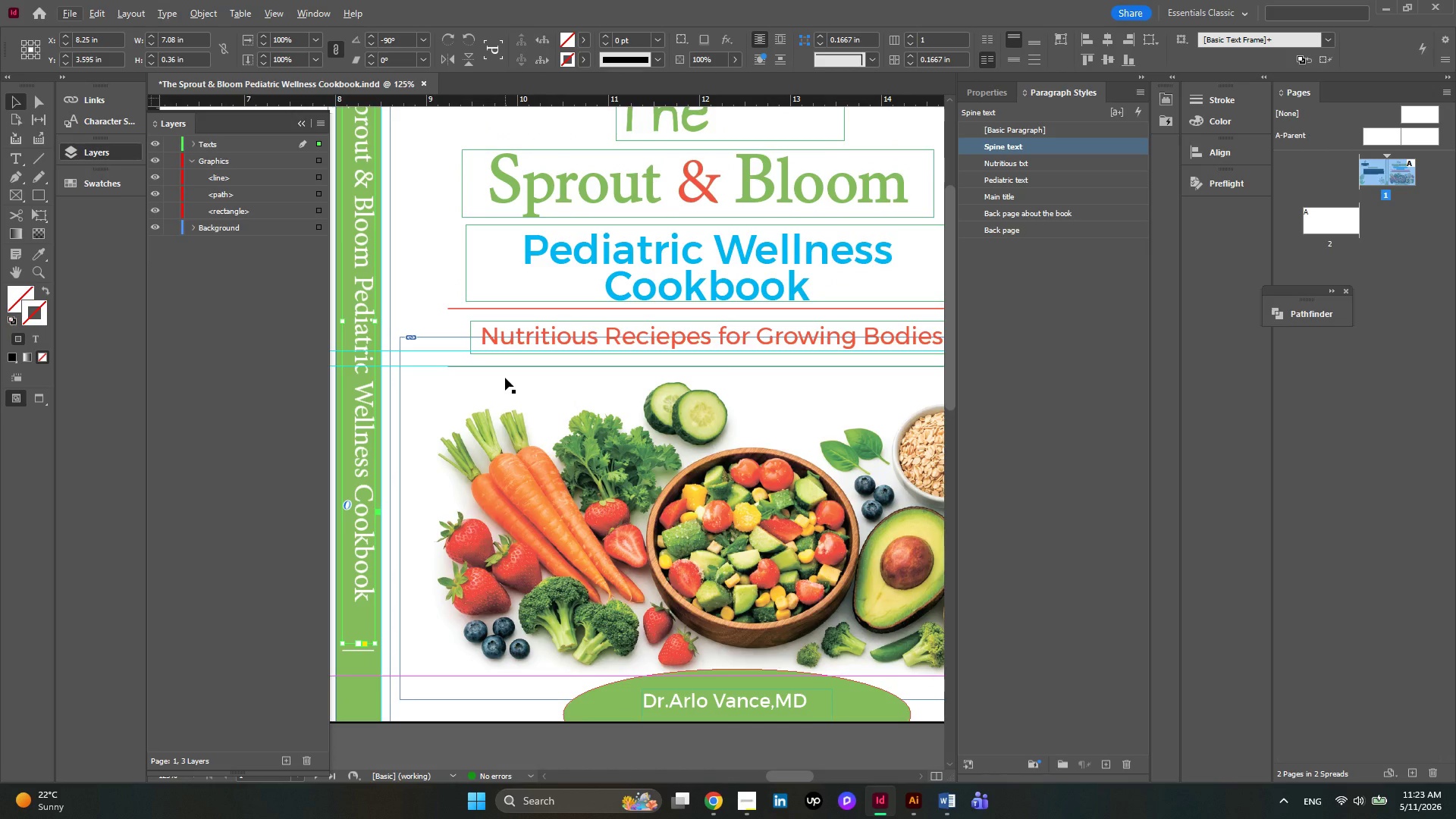 
scroll: coordinate [504, 364], scroll_direction: up, amount: 2.0
 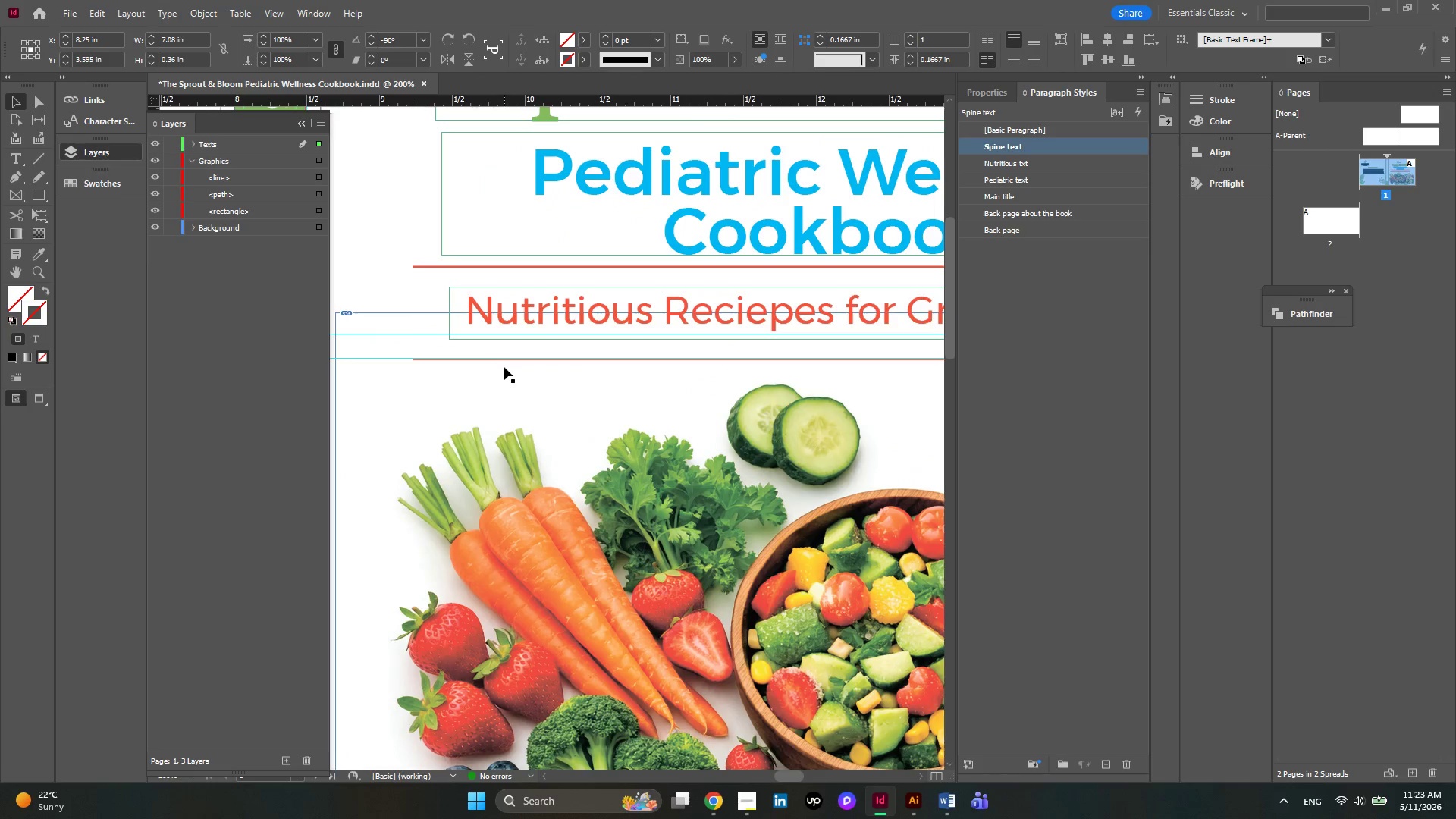 
scroll: coordinate [505, 378], scroll_direction: down, amount: 1.0
 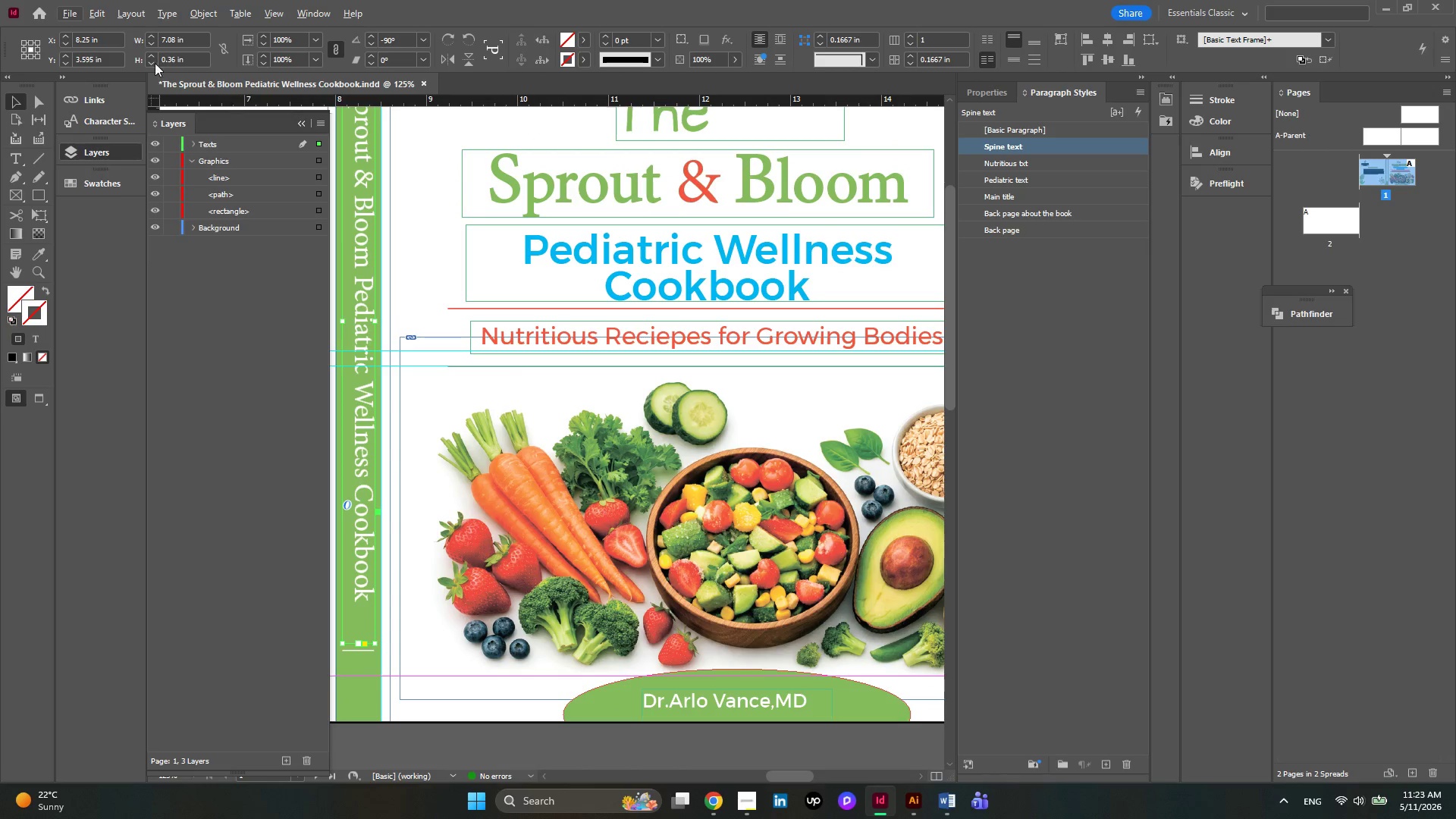 
left_click([70, 11])
 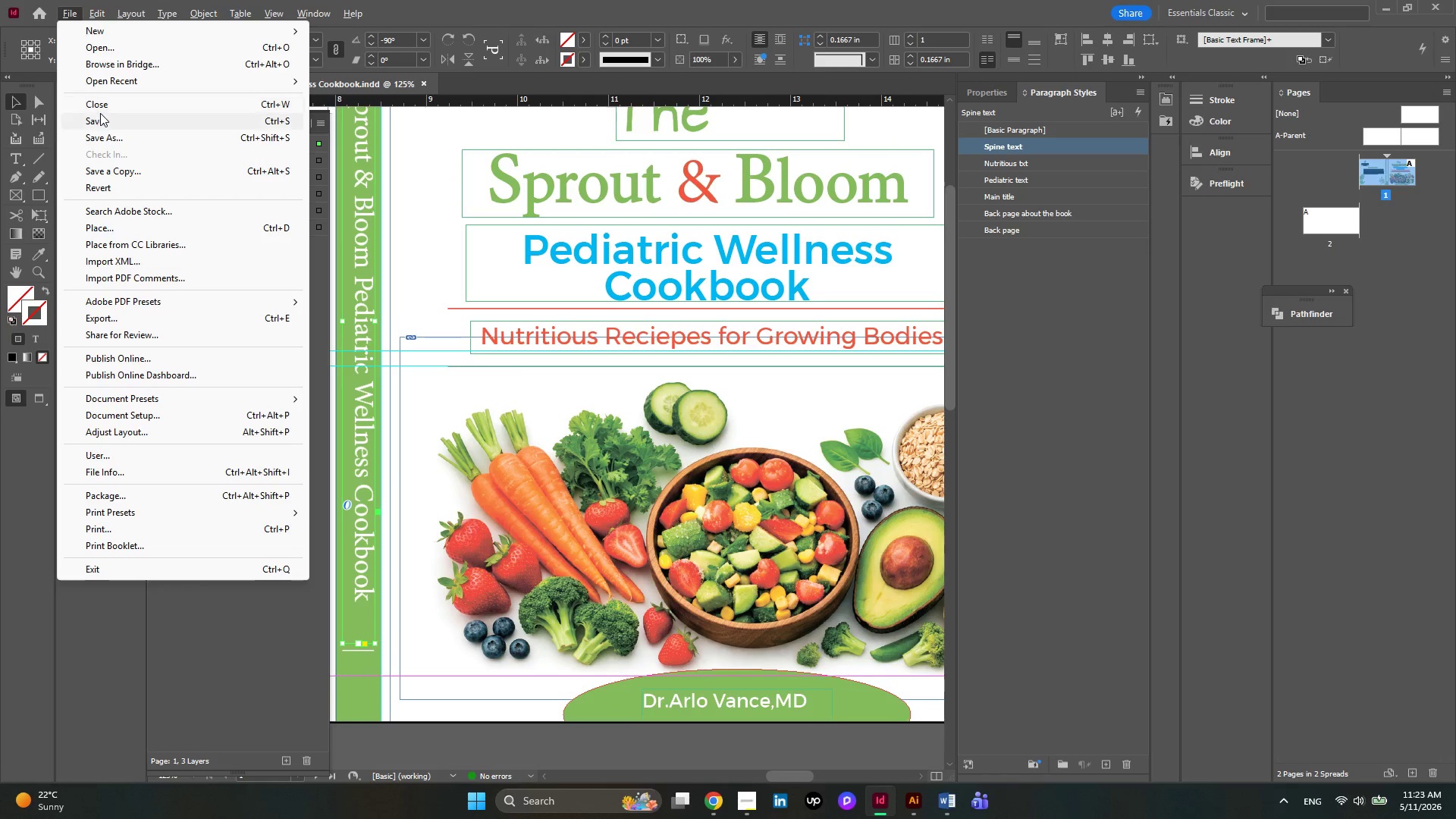 
left_click([104, 116])
 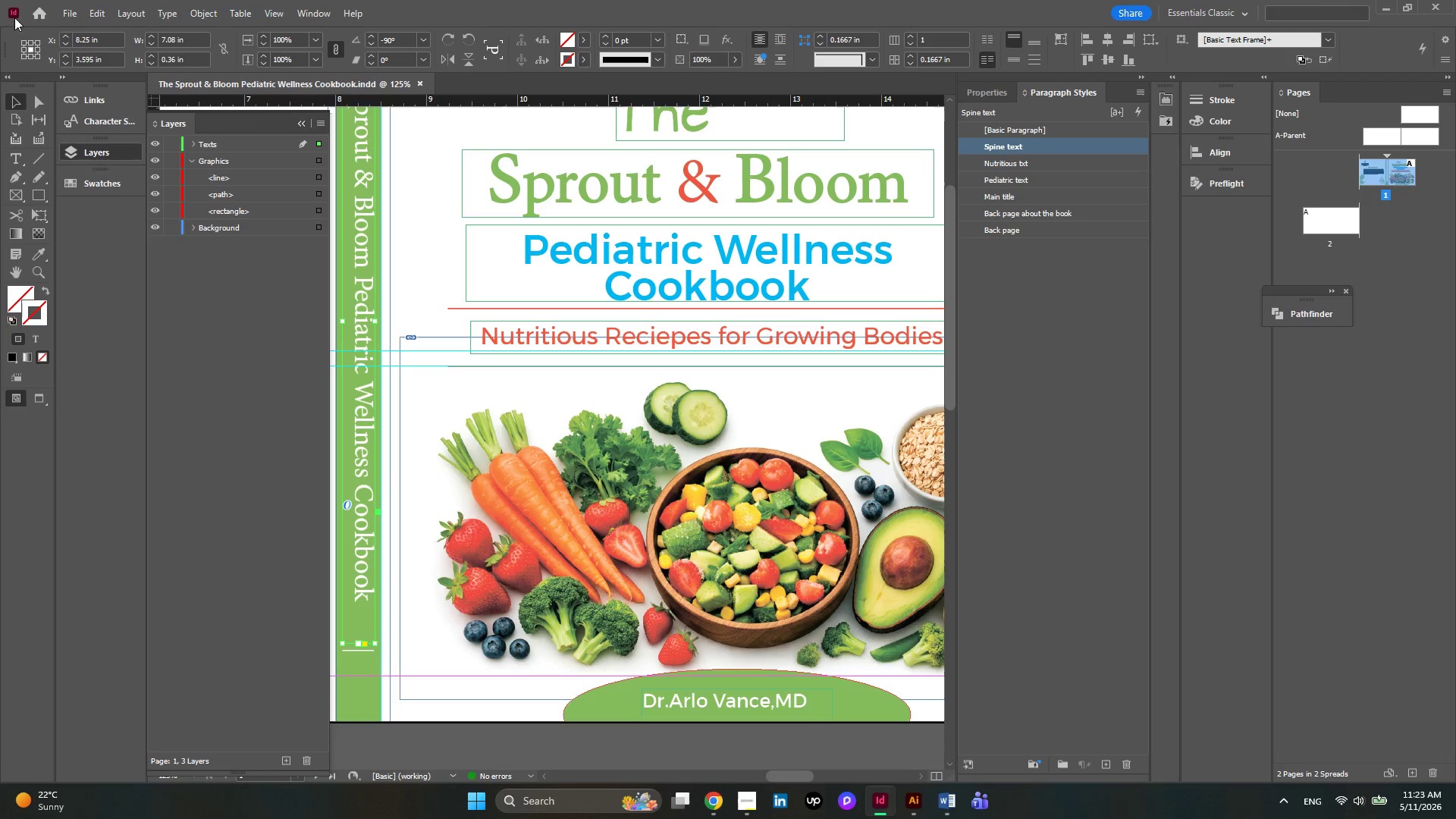 
left_click([74, 1])
 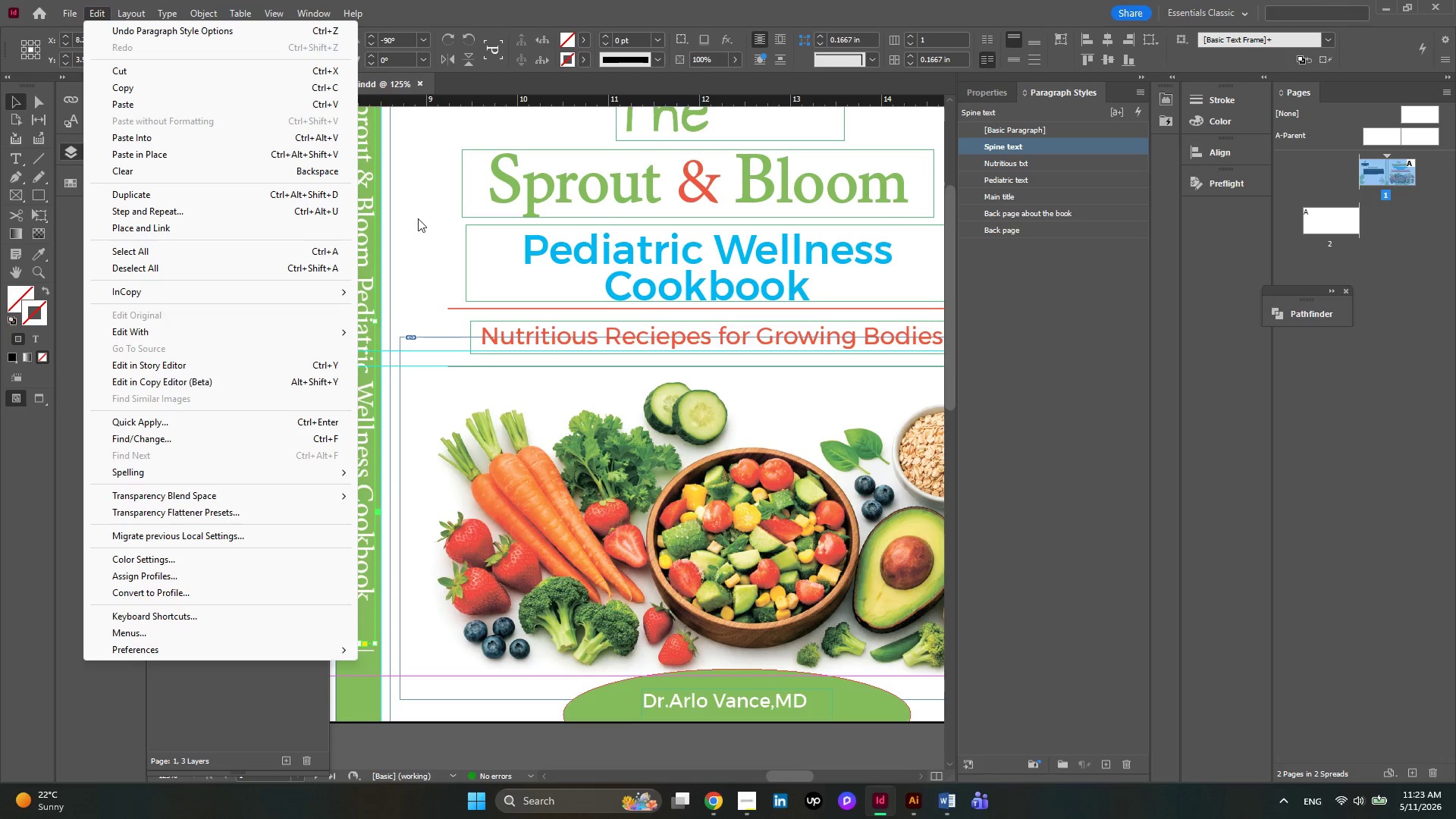 
left_click([422, 218])
 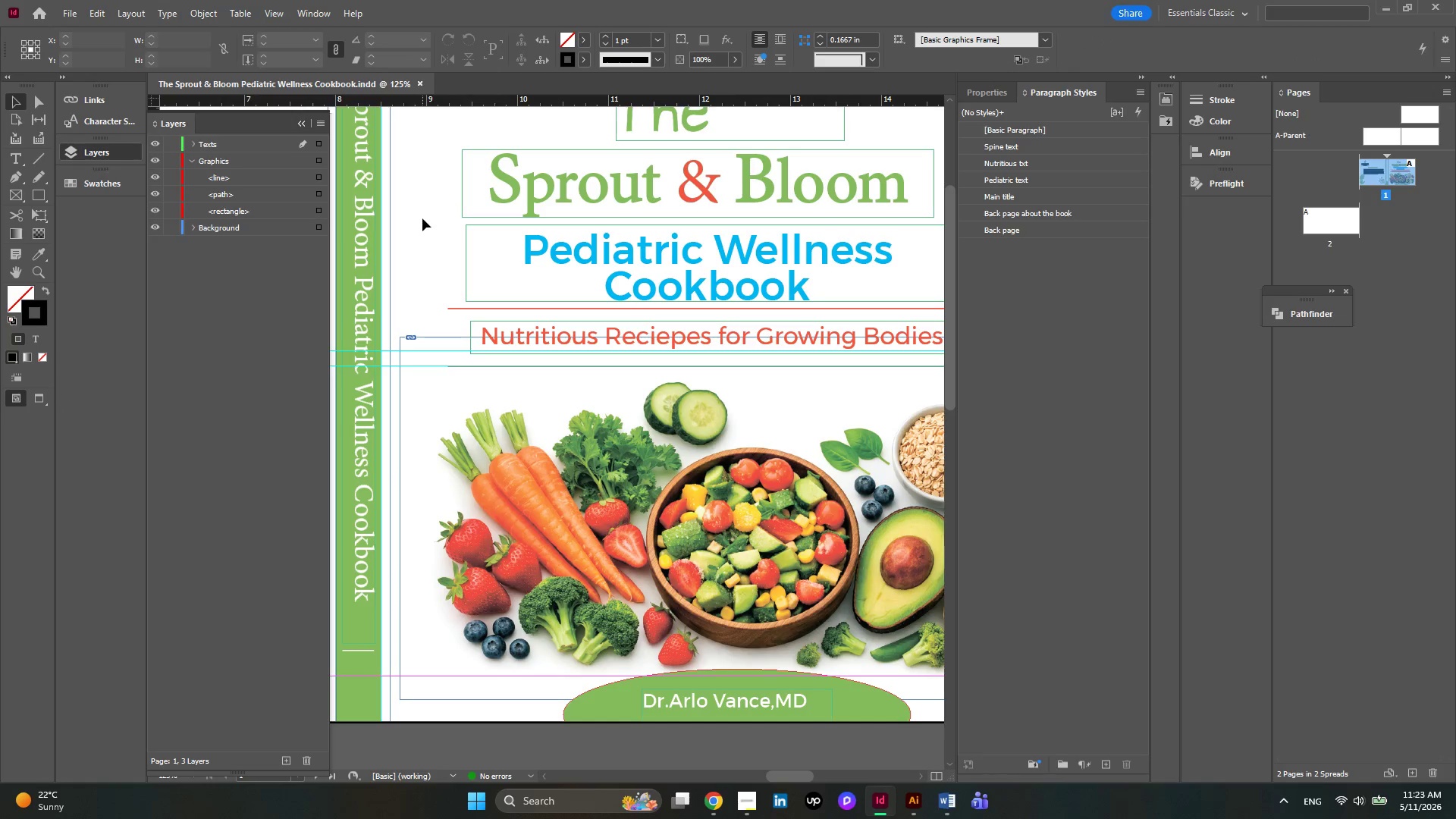 
key(W)
 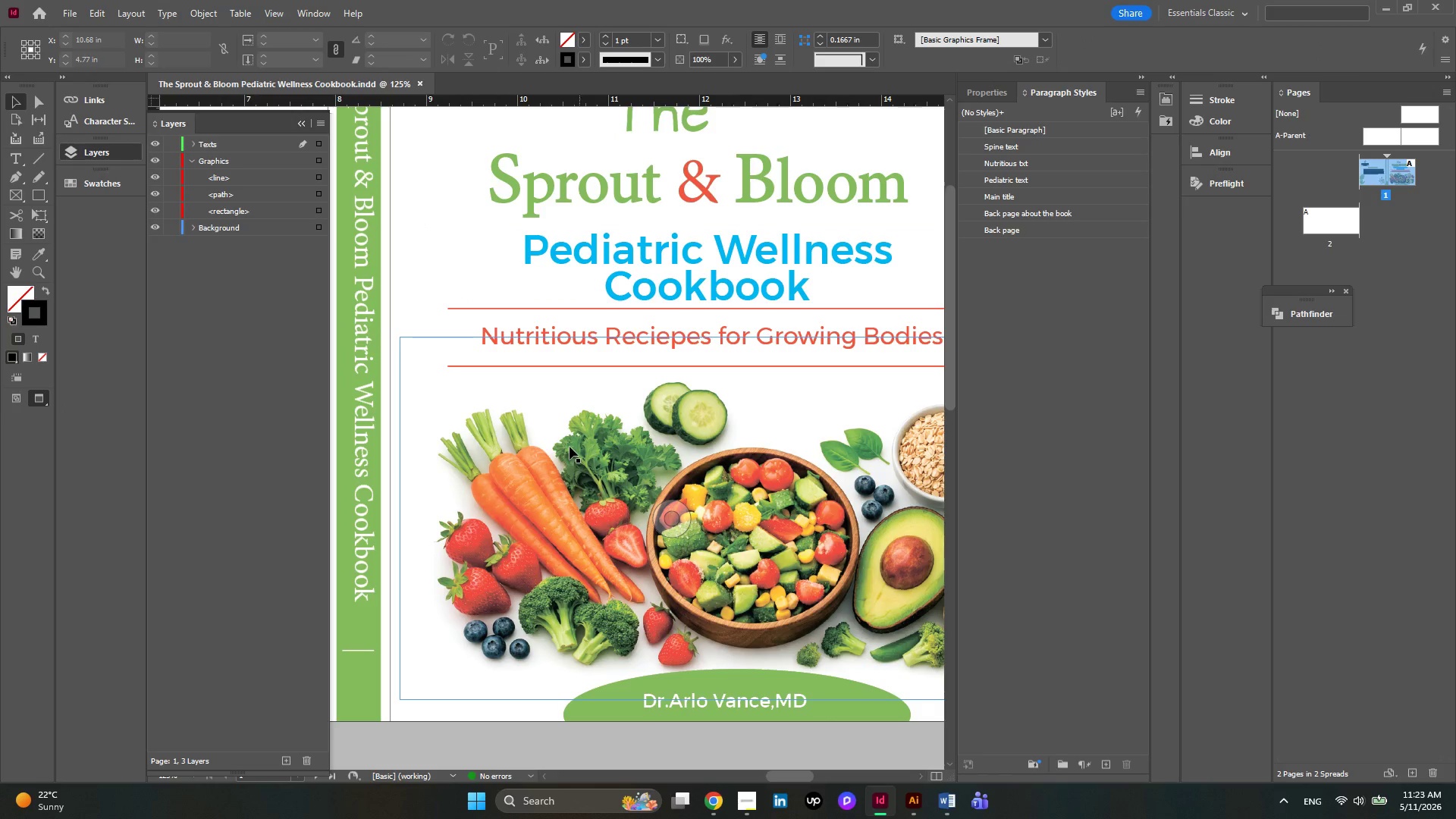 
hold_key(key=AltLeft, duration=0.5)
scroll: coordinate [556, 452], scroll_direction: down, amount: 3.0
 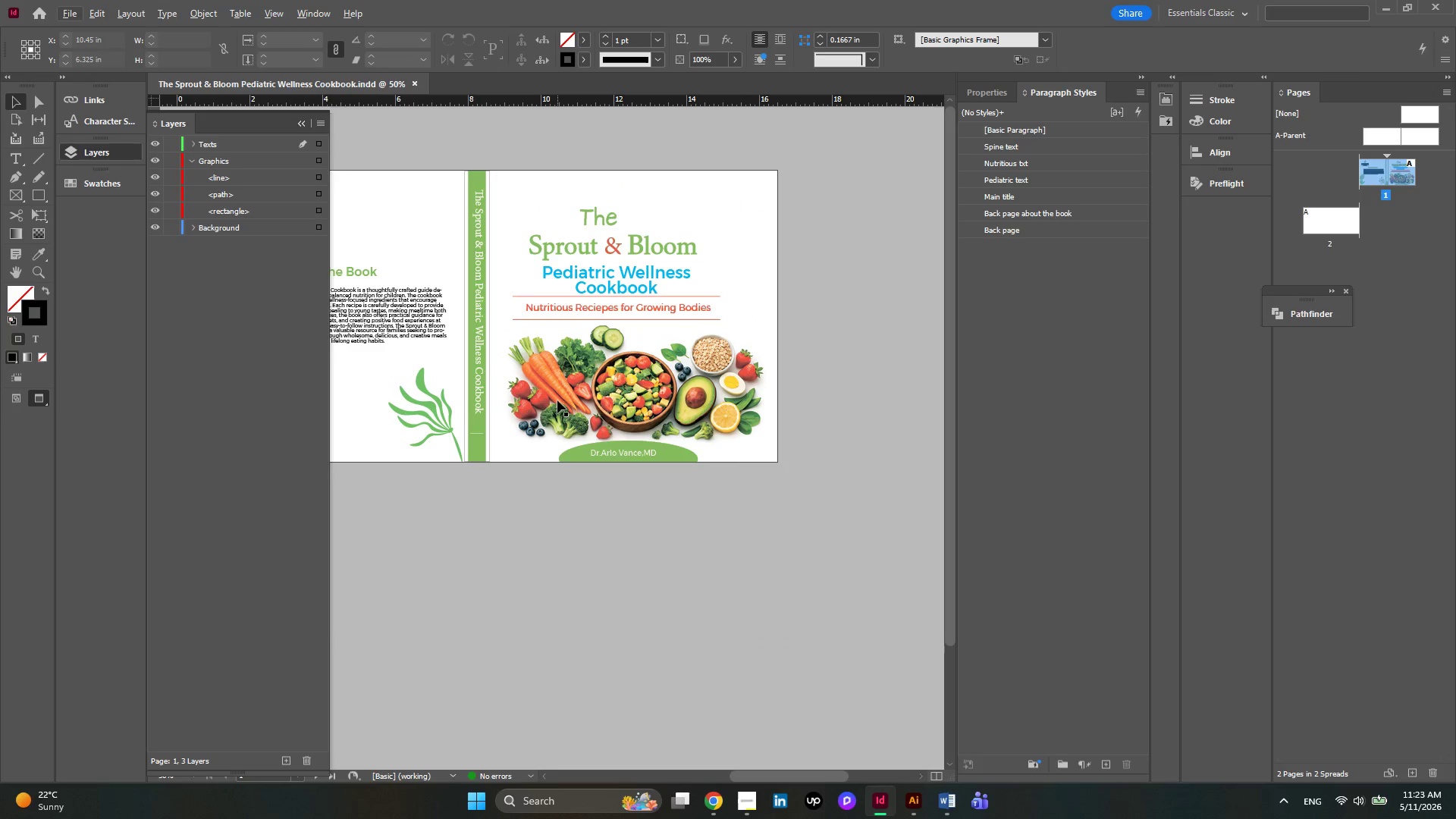 
hold_key(key=AltLeft, duration=0.58)
scroll: coordinate [510, 406], scroll_direction: none, amount: 0.0
 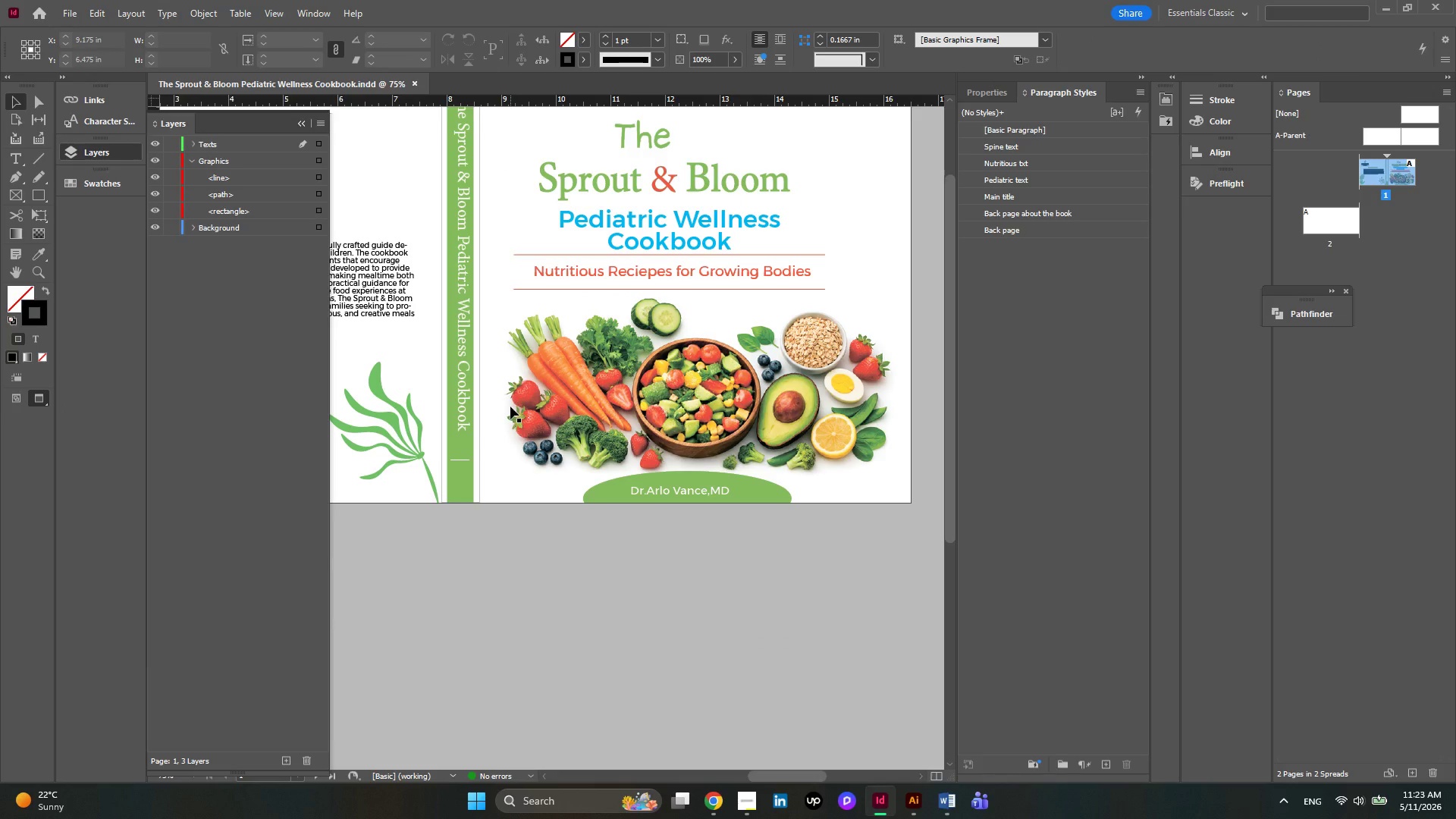 
key(Alt+AltLeft)
 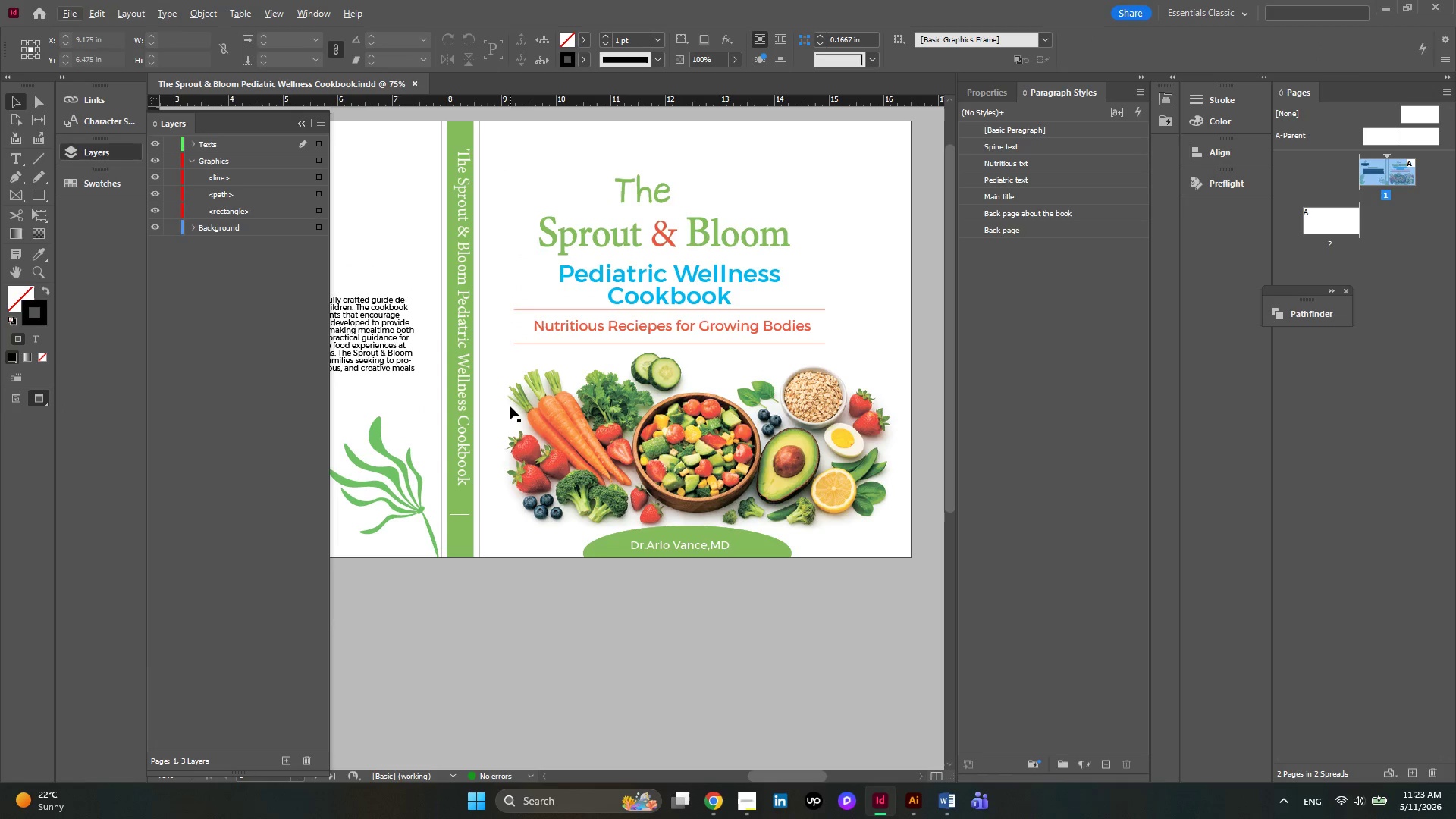 
key(Alt+AltLeft)
 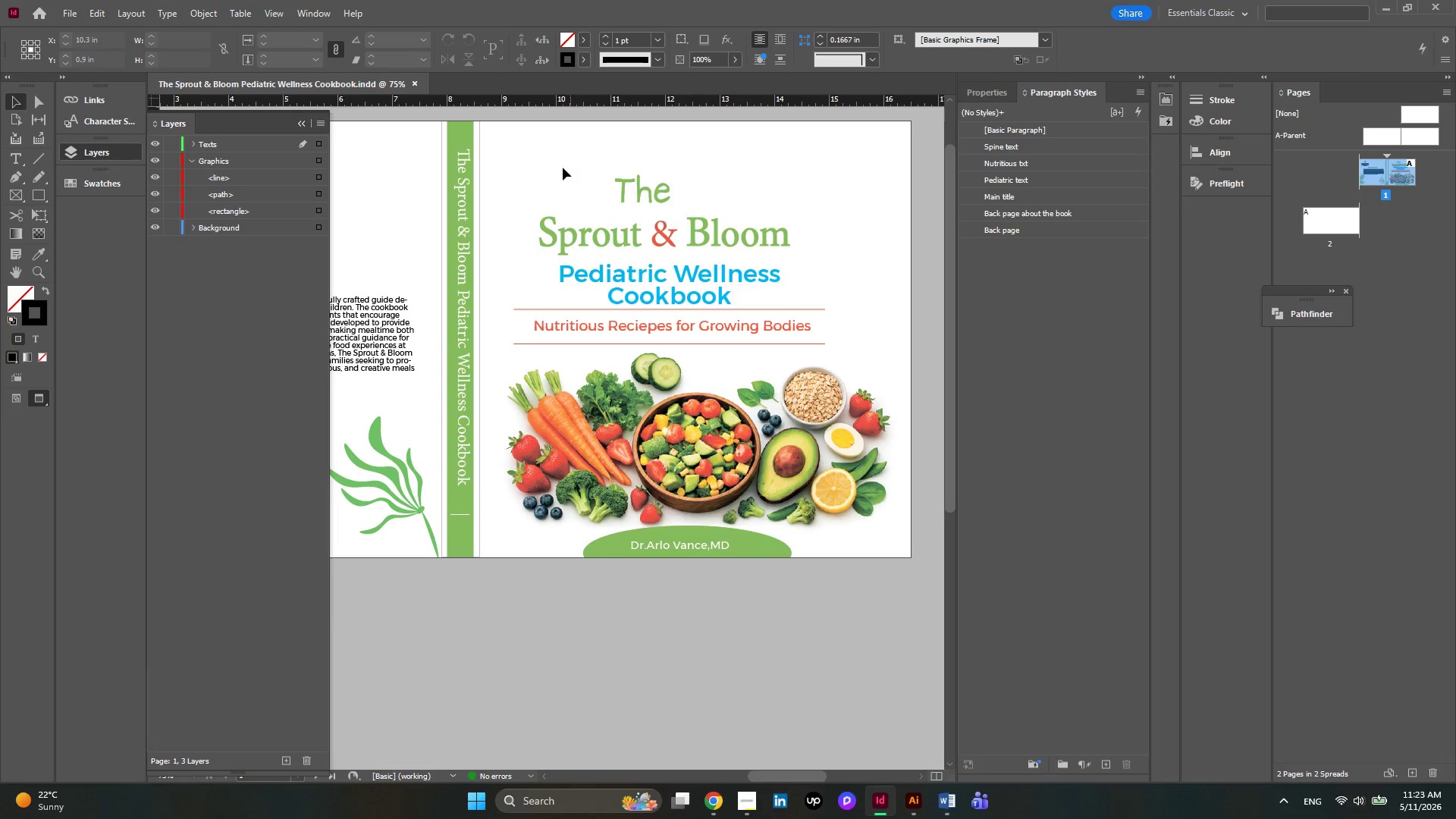 
scroll: coordinate [510, 406], scroll_direction: up, amount: 1.0
 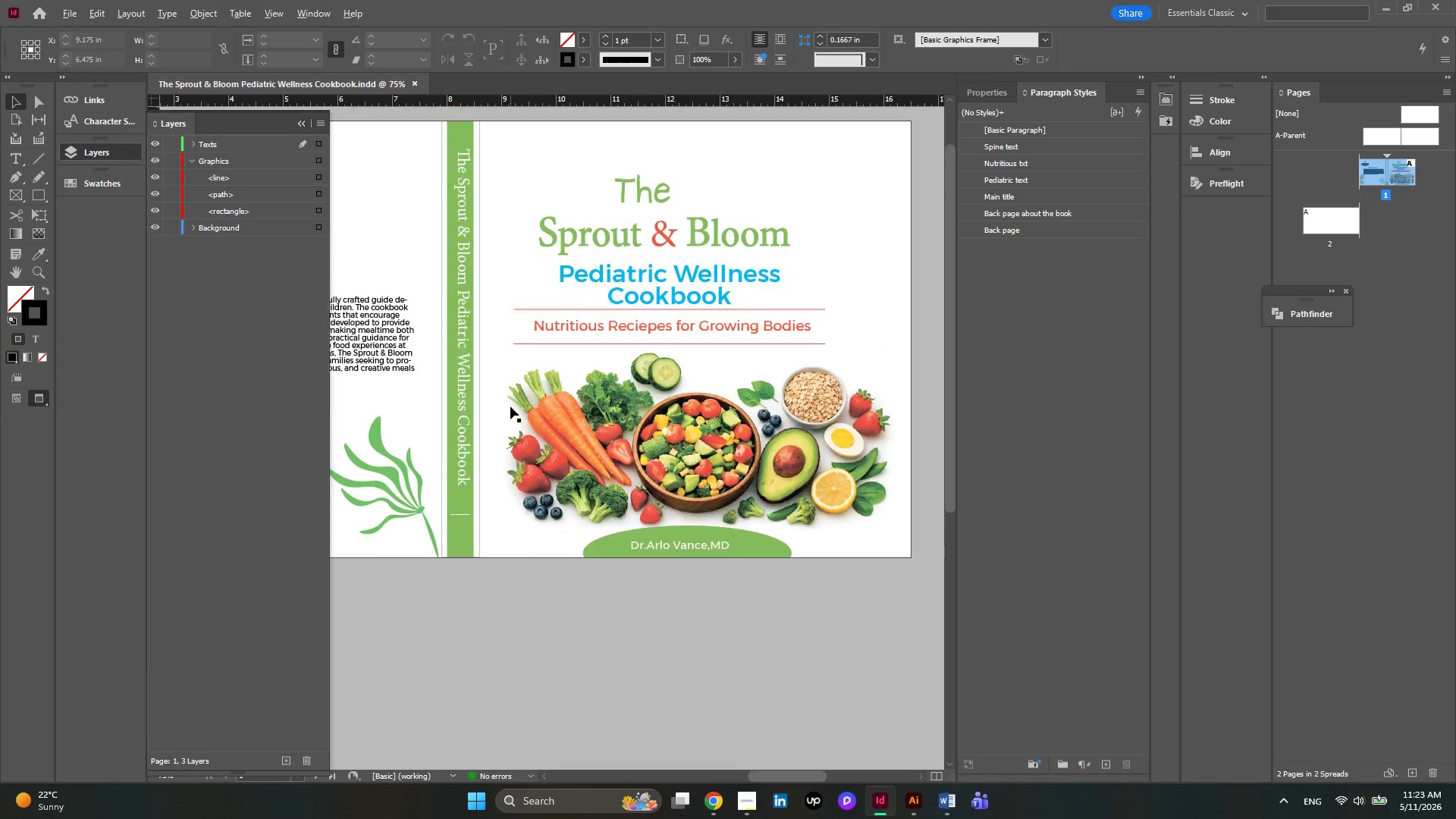 
left_click_drag(start_coordinate=[529, 164], to_coordinate=[669, 341])
 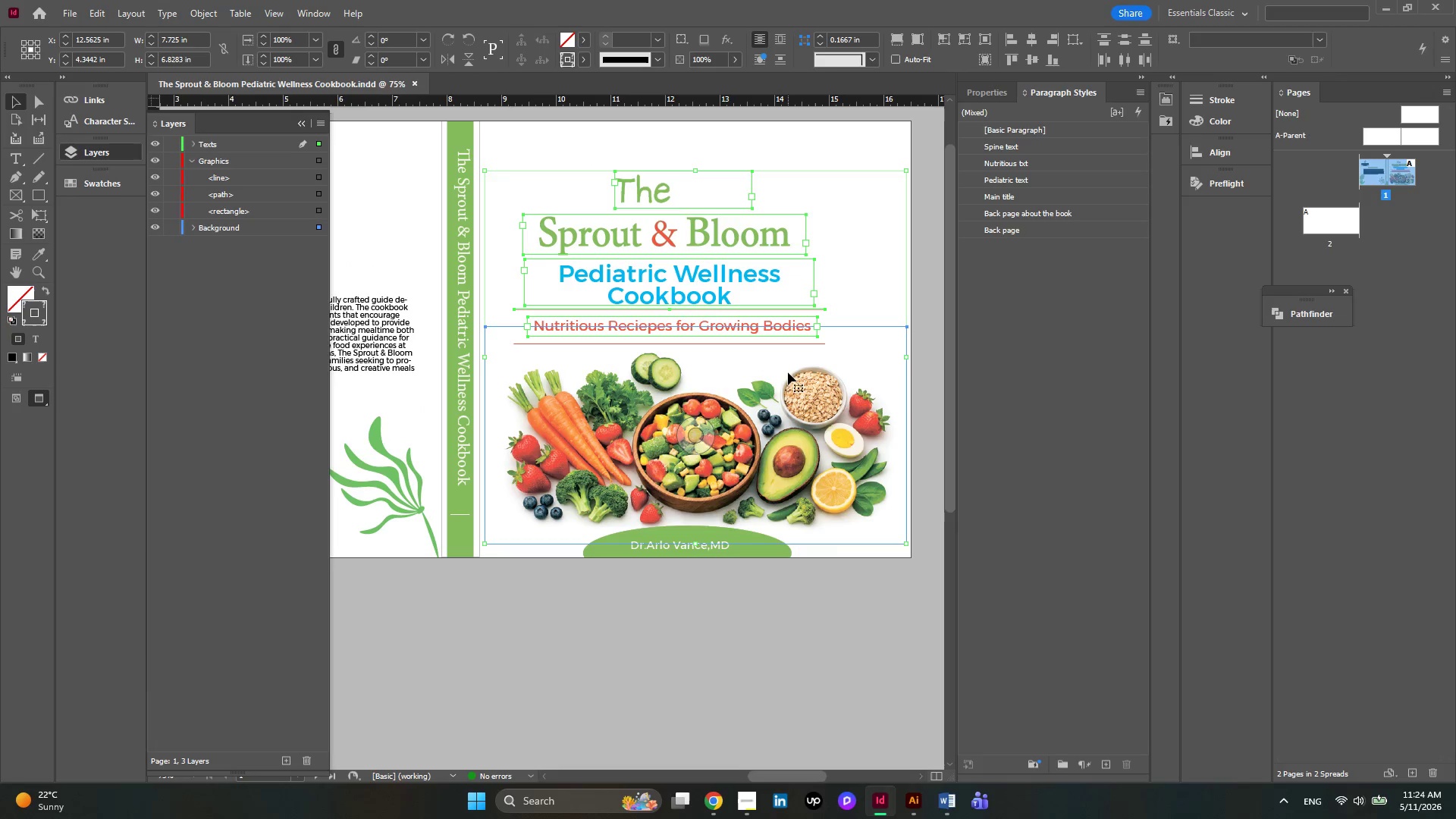 
hold_key(key=ShiftLeft, duration=0.78)
left_click([774, 370])
 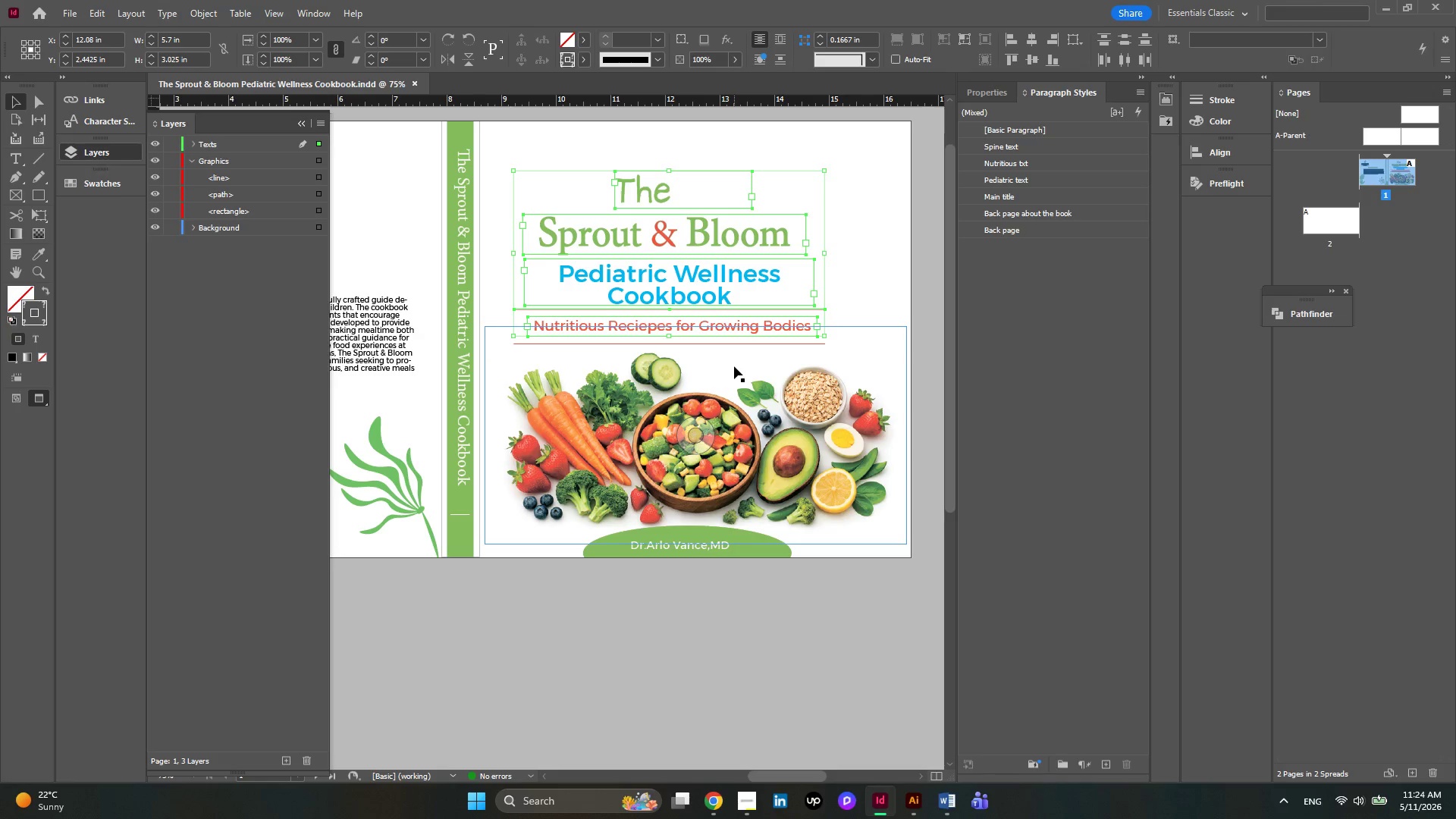 
hold_key(key=ShiftLeft, duration=0.62)
left_click([734, 366])
 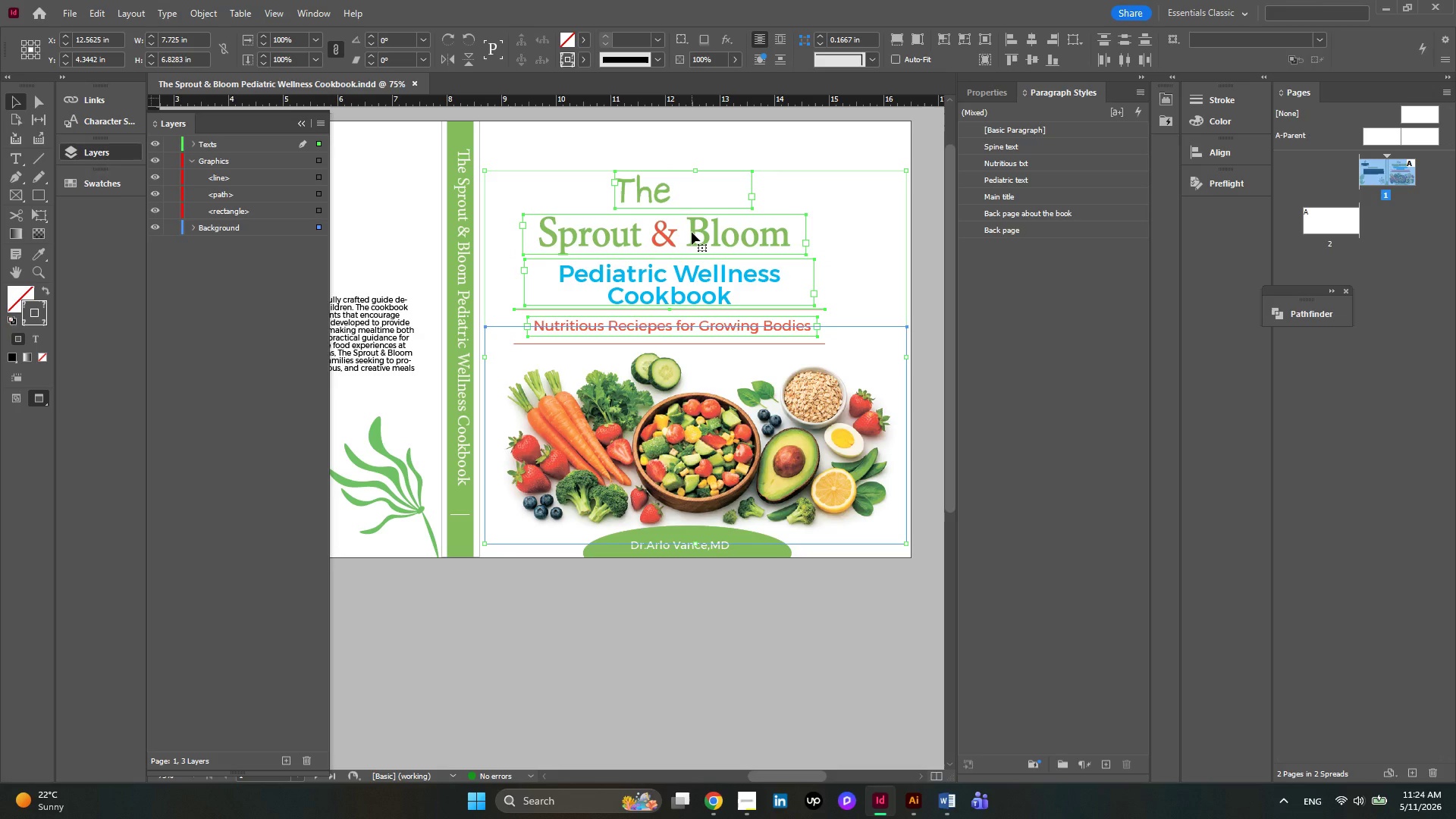 
left_click_drag(start_coordinate=[692, 232], to_coordinate=[705, 224])
 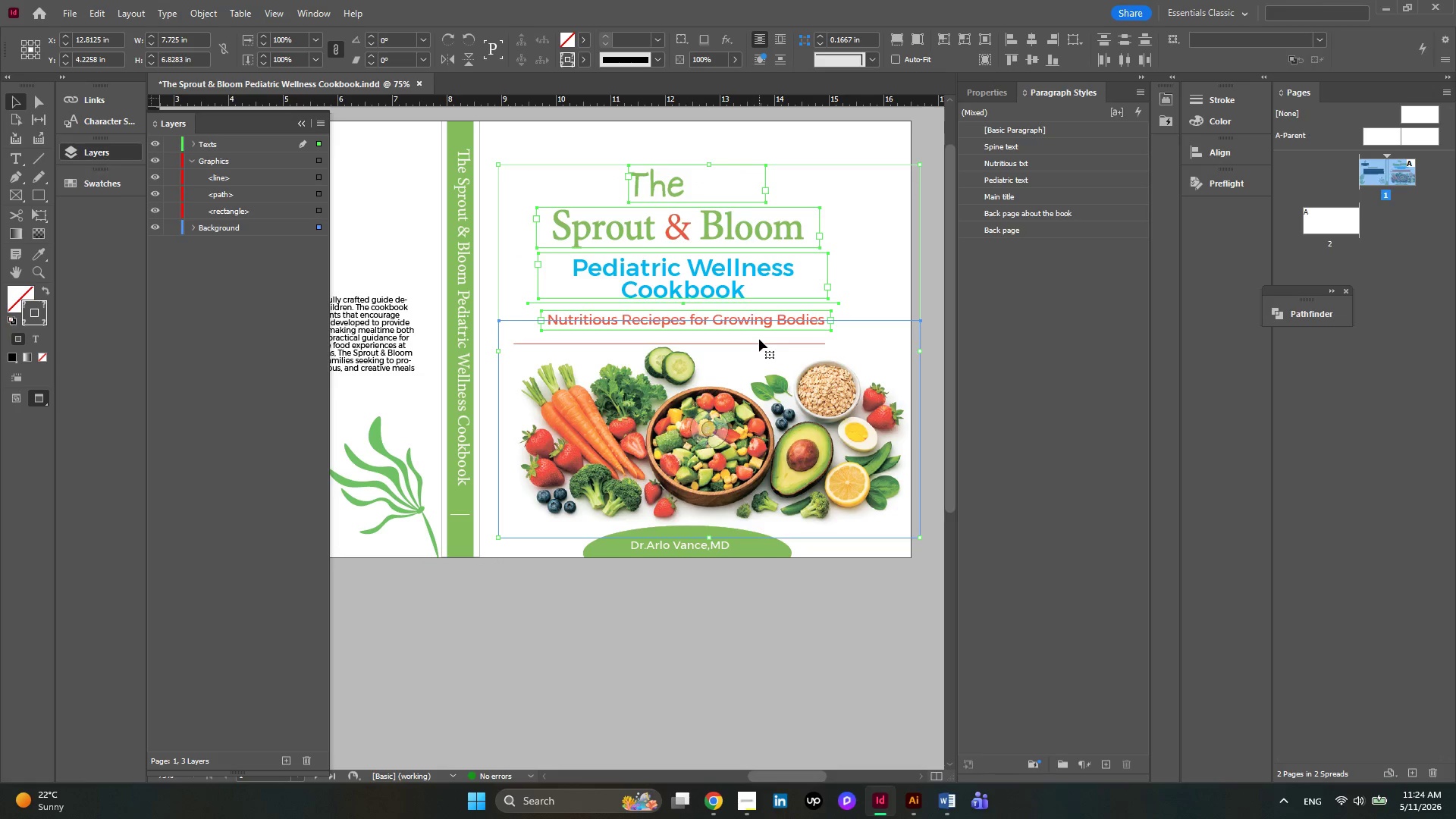 
key(Control+Z)
 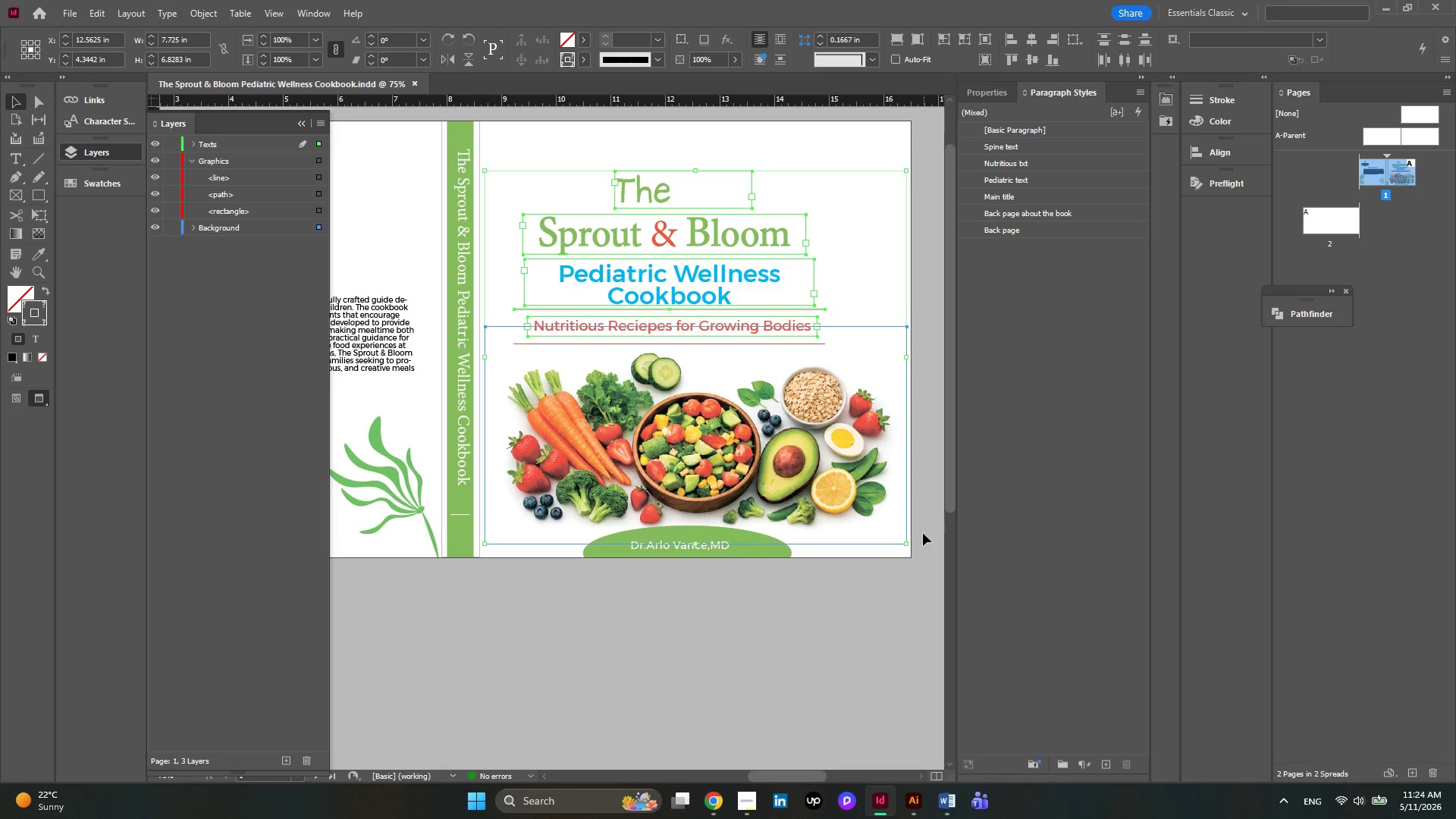 
left_click([915, 559])
 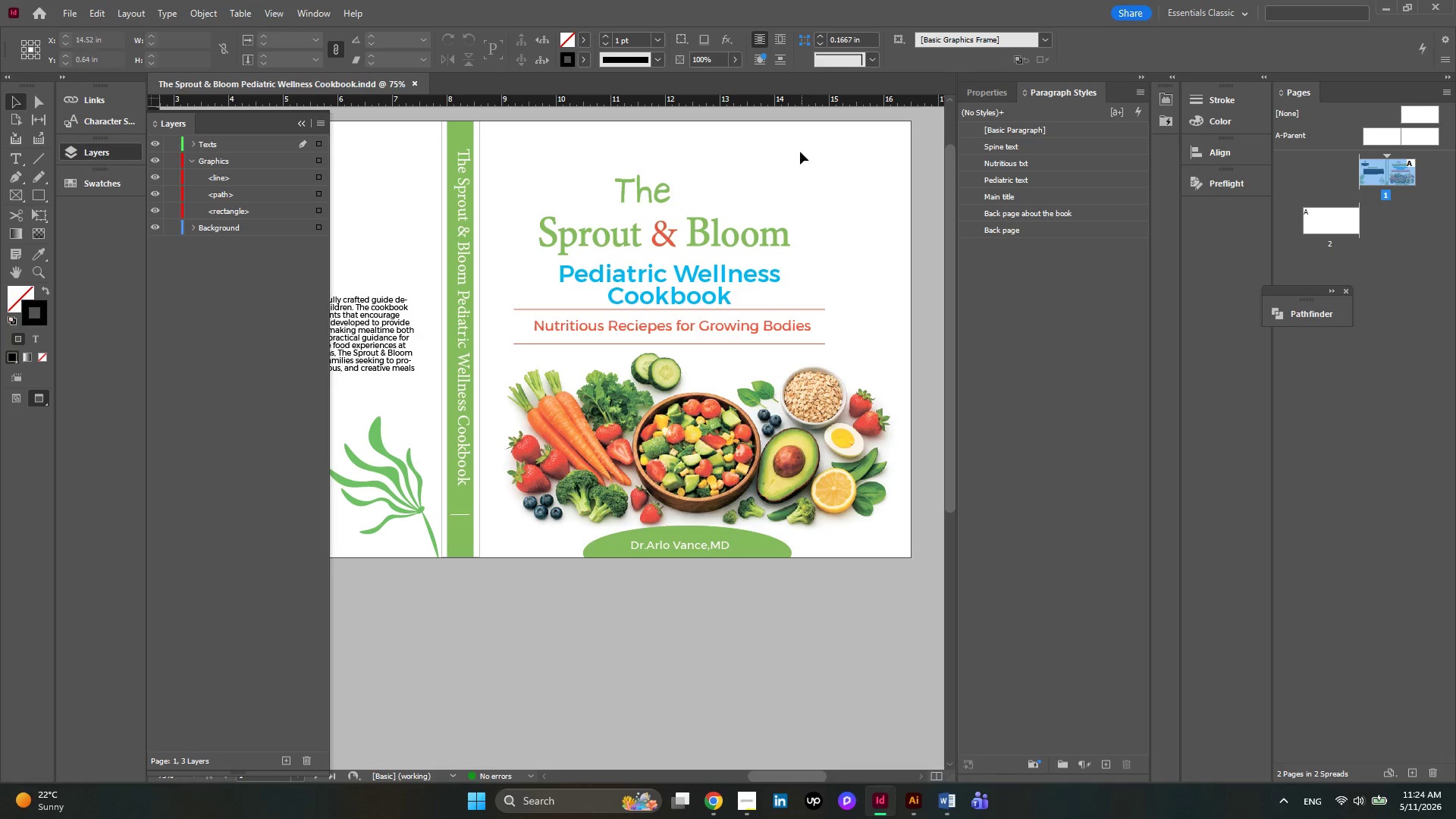 
left_click_drag(start_coordinate=[735, 139], to_coordinate=[610, 415])
 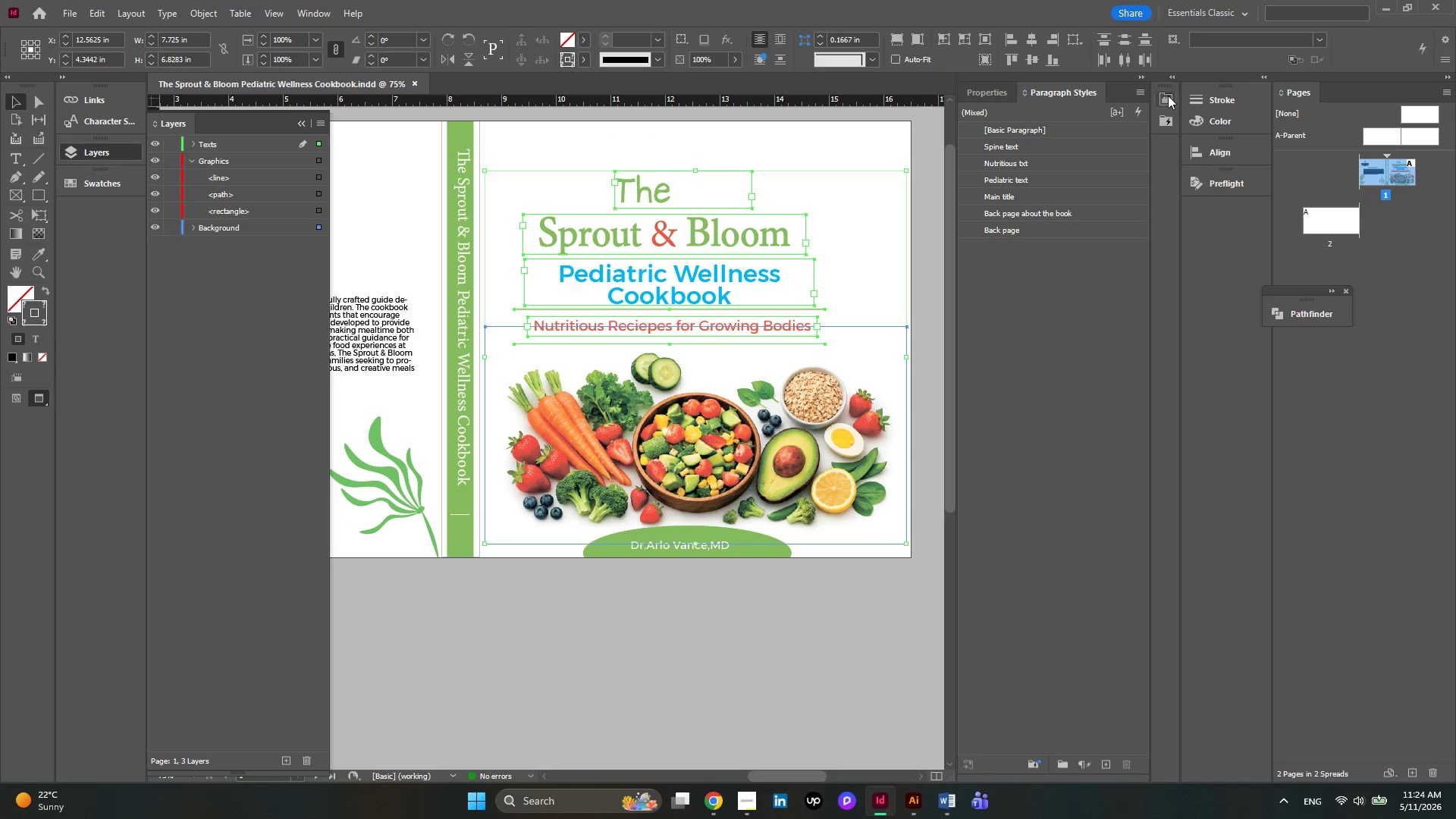 
left_click([985, 90])
 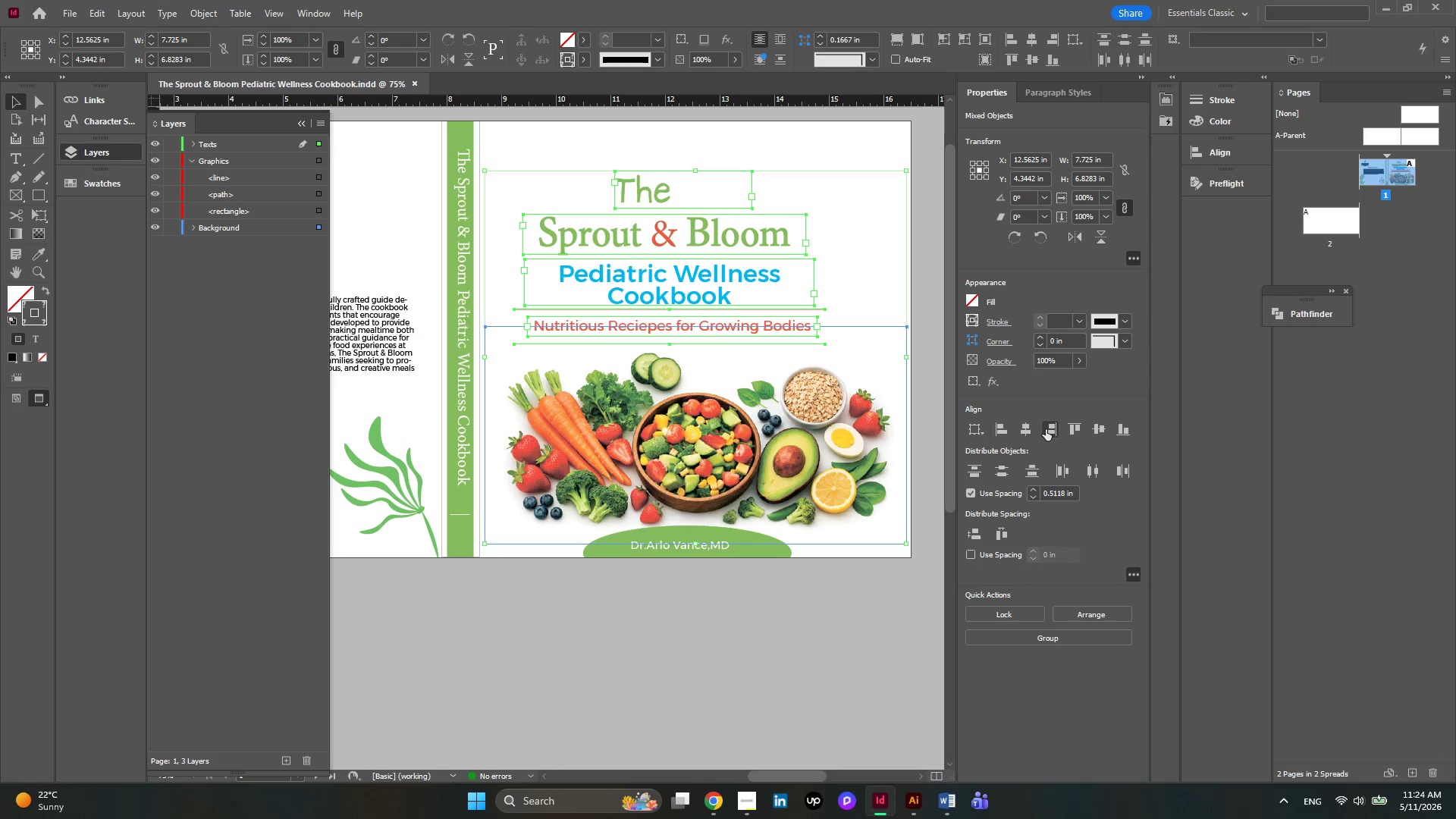 
left_click([1022, 429])
 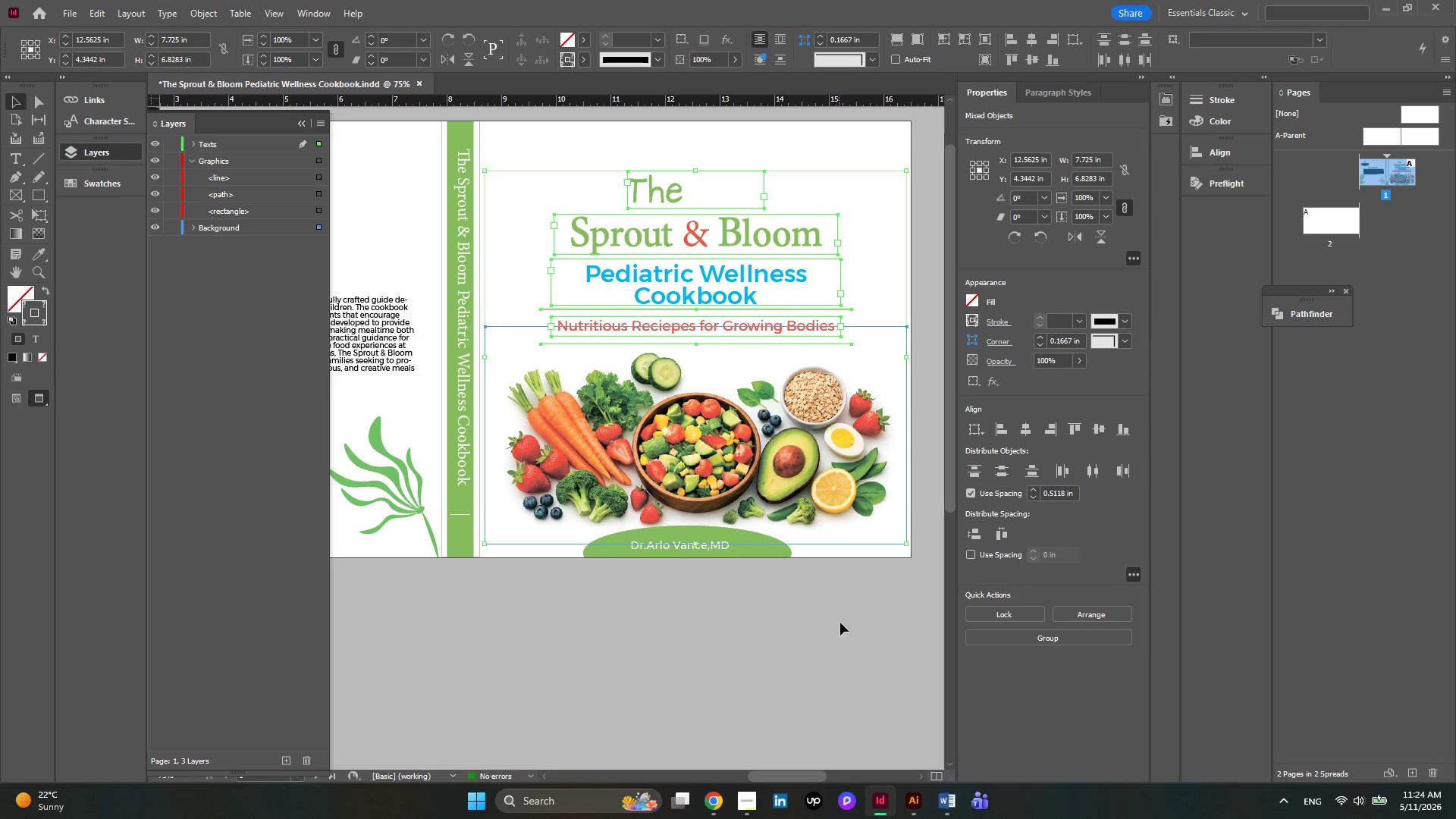 
left_click([866, 623])
 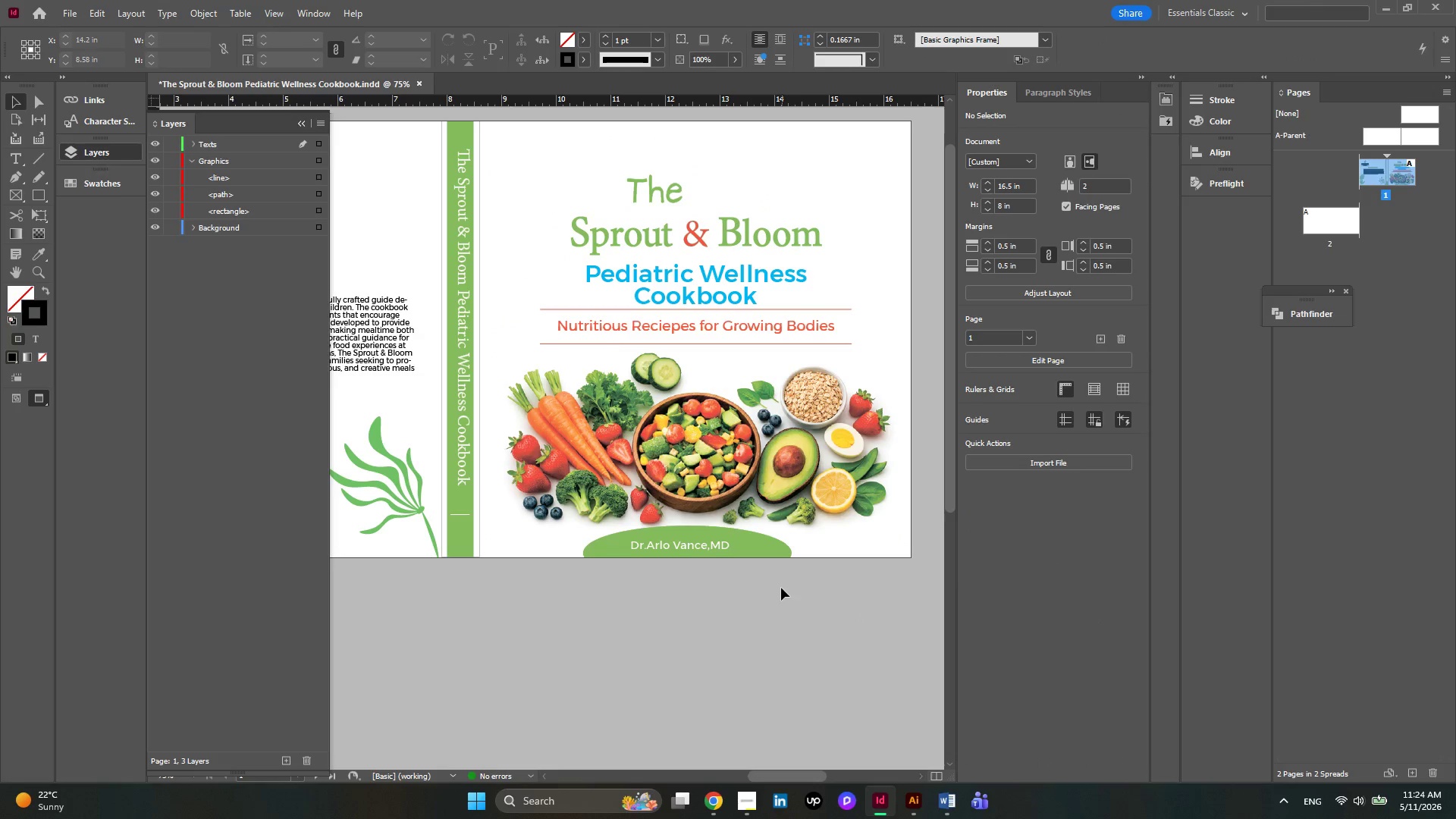 
left_click_drag(start_coordinate=[706, 610], to_coordinate=[667, 545])
 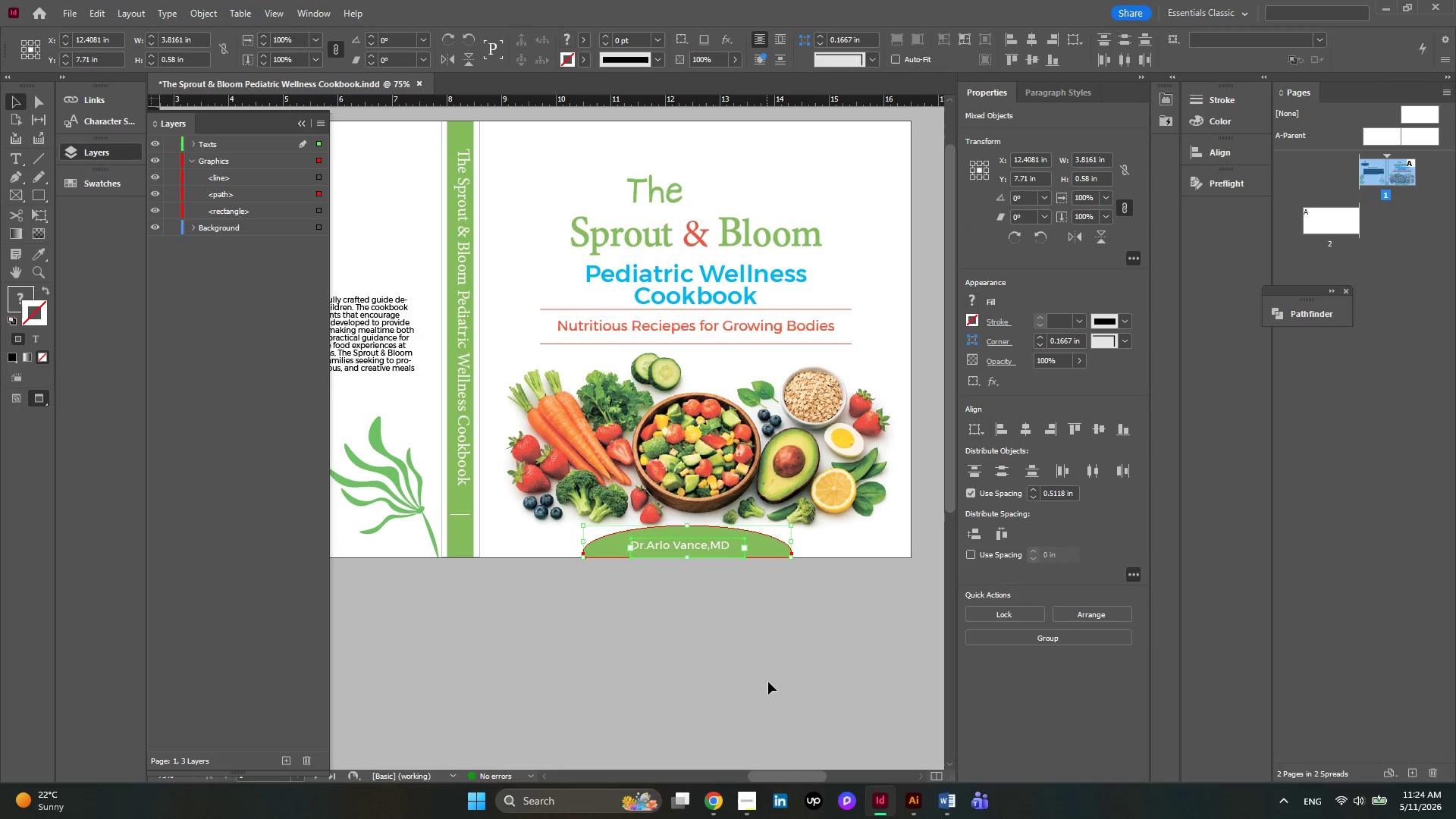 
left_click_drag(start_coordinate=[768, 682], to_coordinate=[607, 169])
 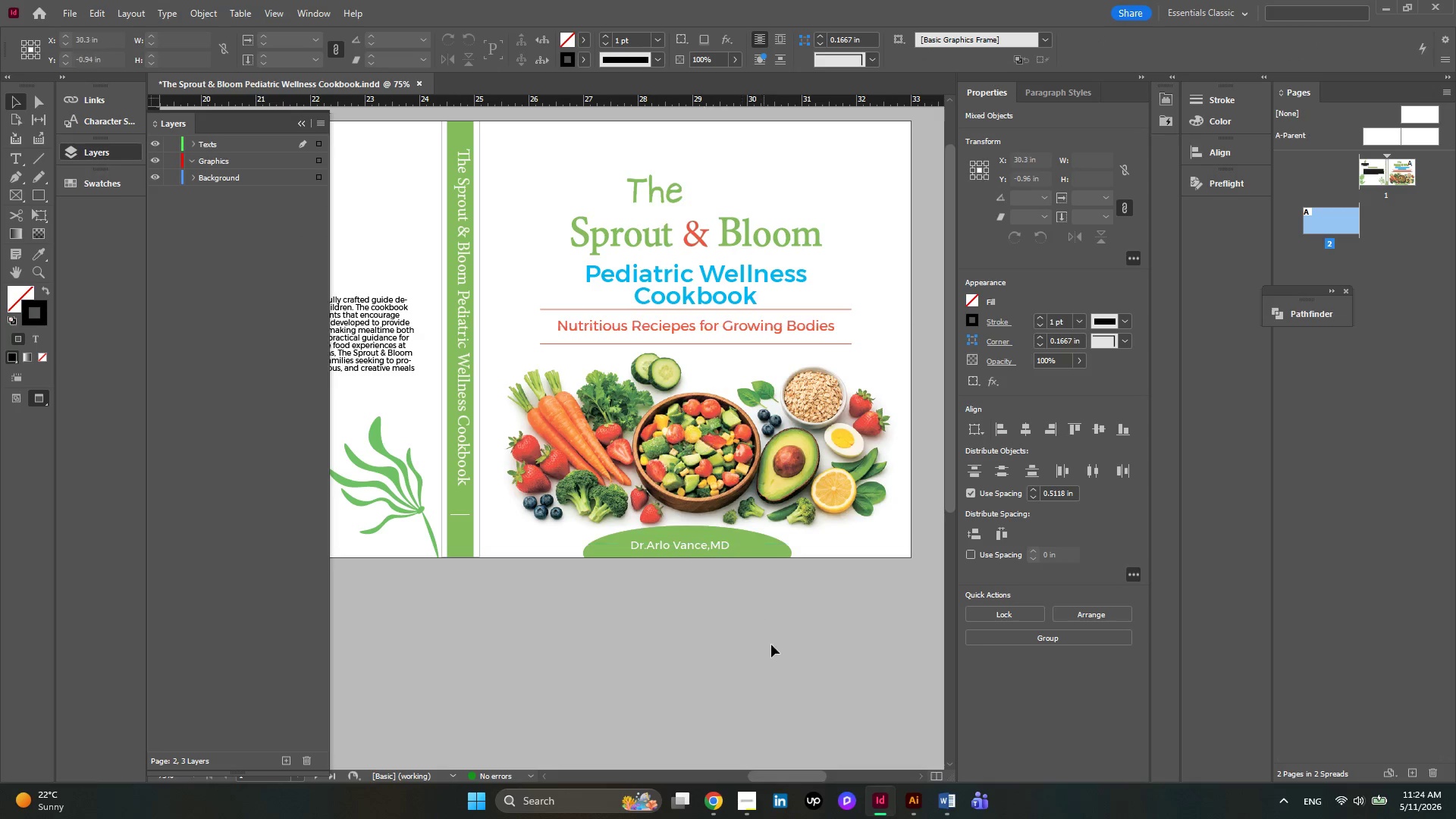 
left_click_drag(start_coordinate=[780, 645], to_coordinate=[604, 121])
 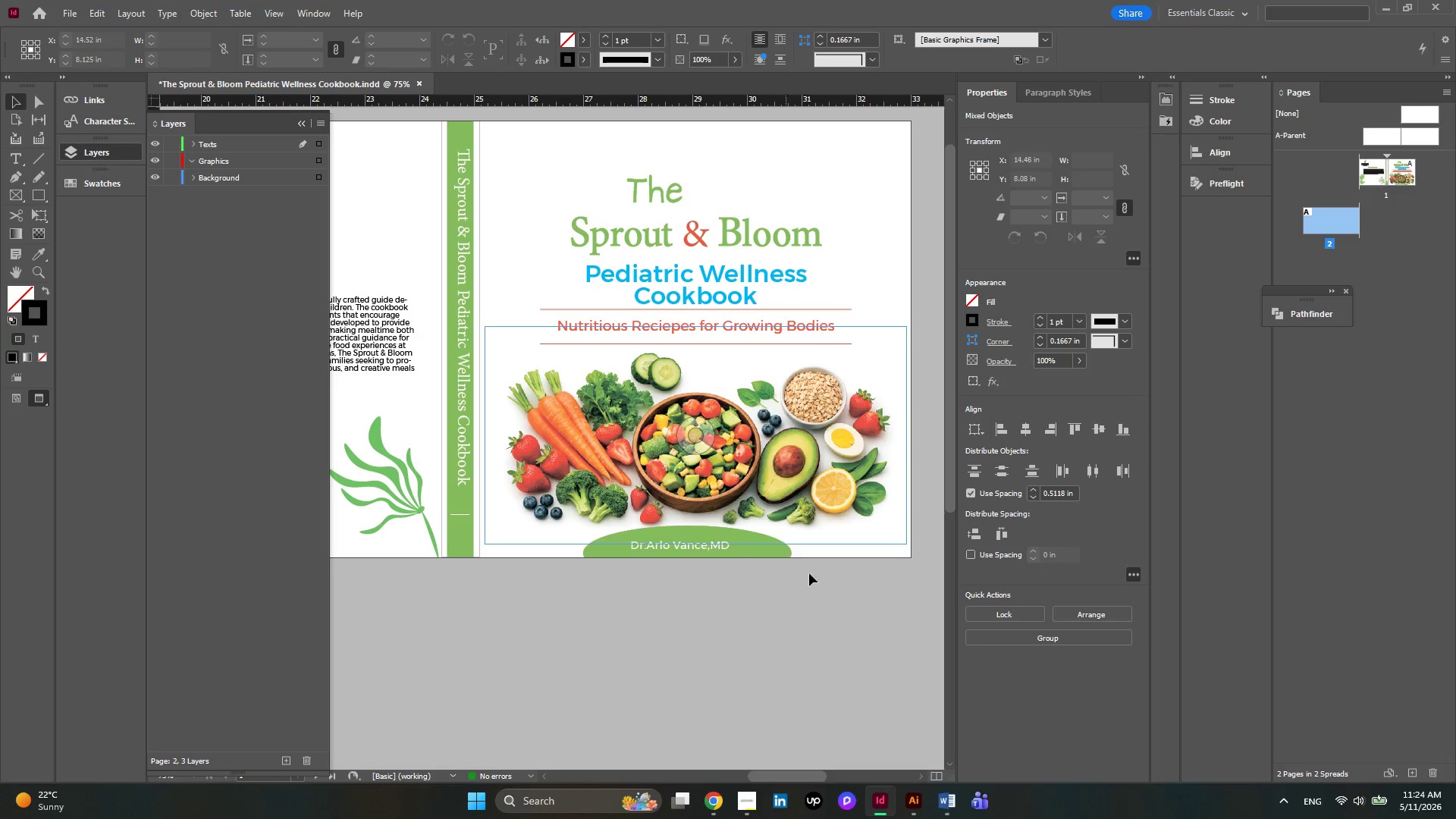 
left_click_drag(start_coordinate=[829, 611], to_coordinate=[533, 156])
 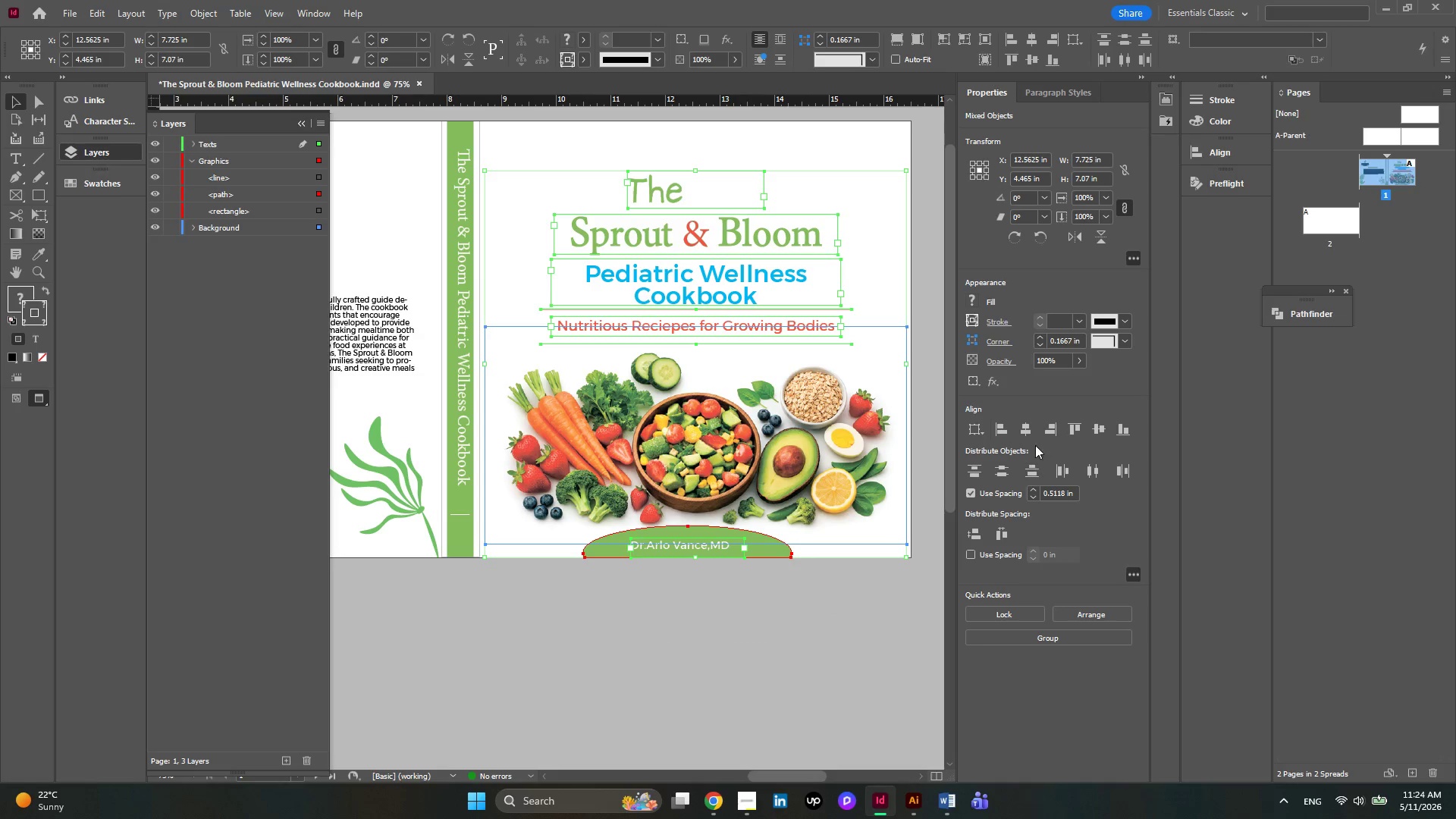 
left_click([1023, 425])
 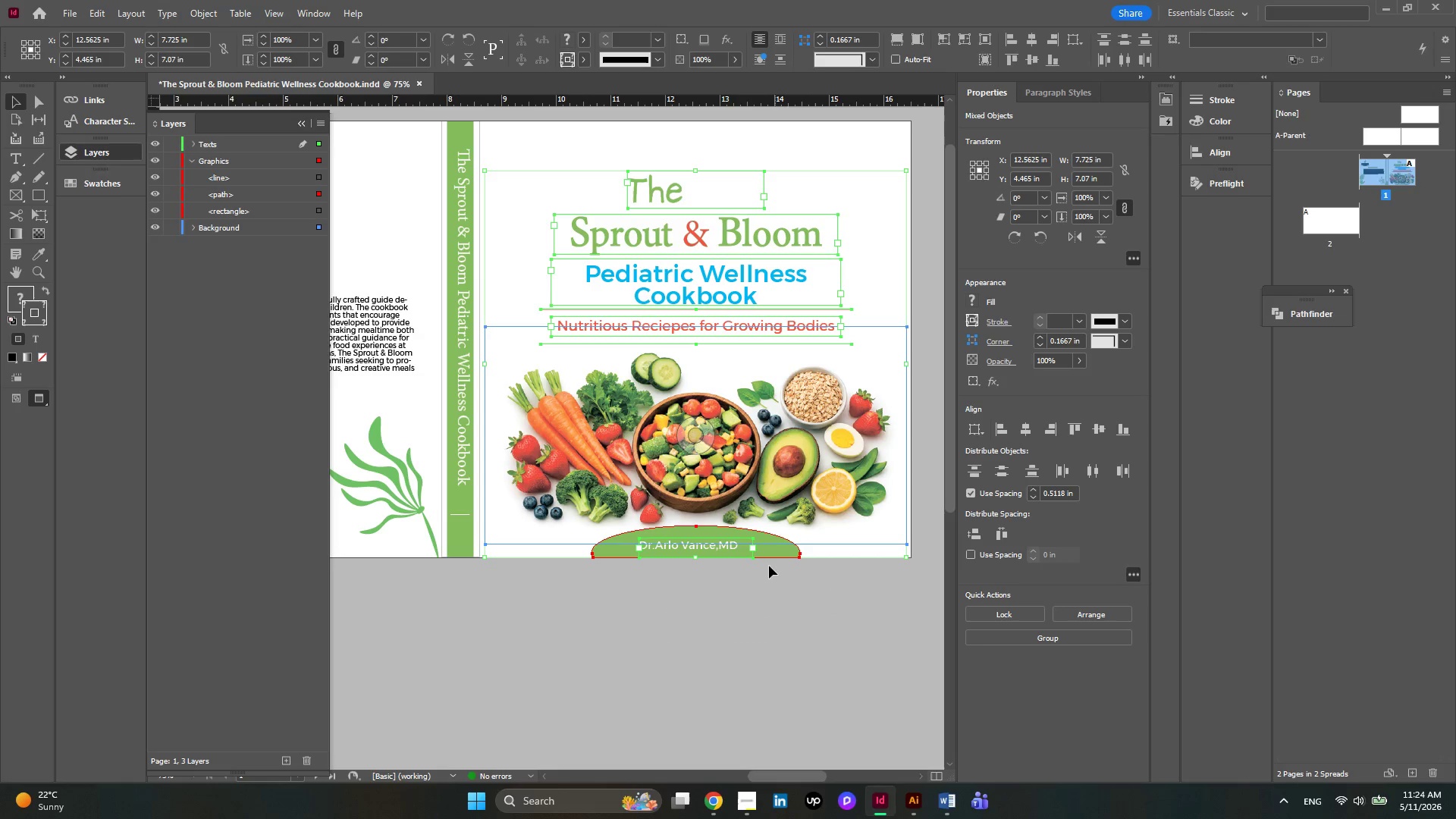 
left_click([770, 600])
 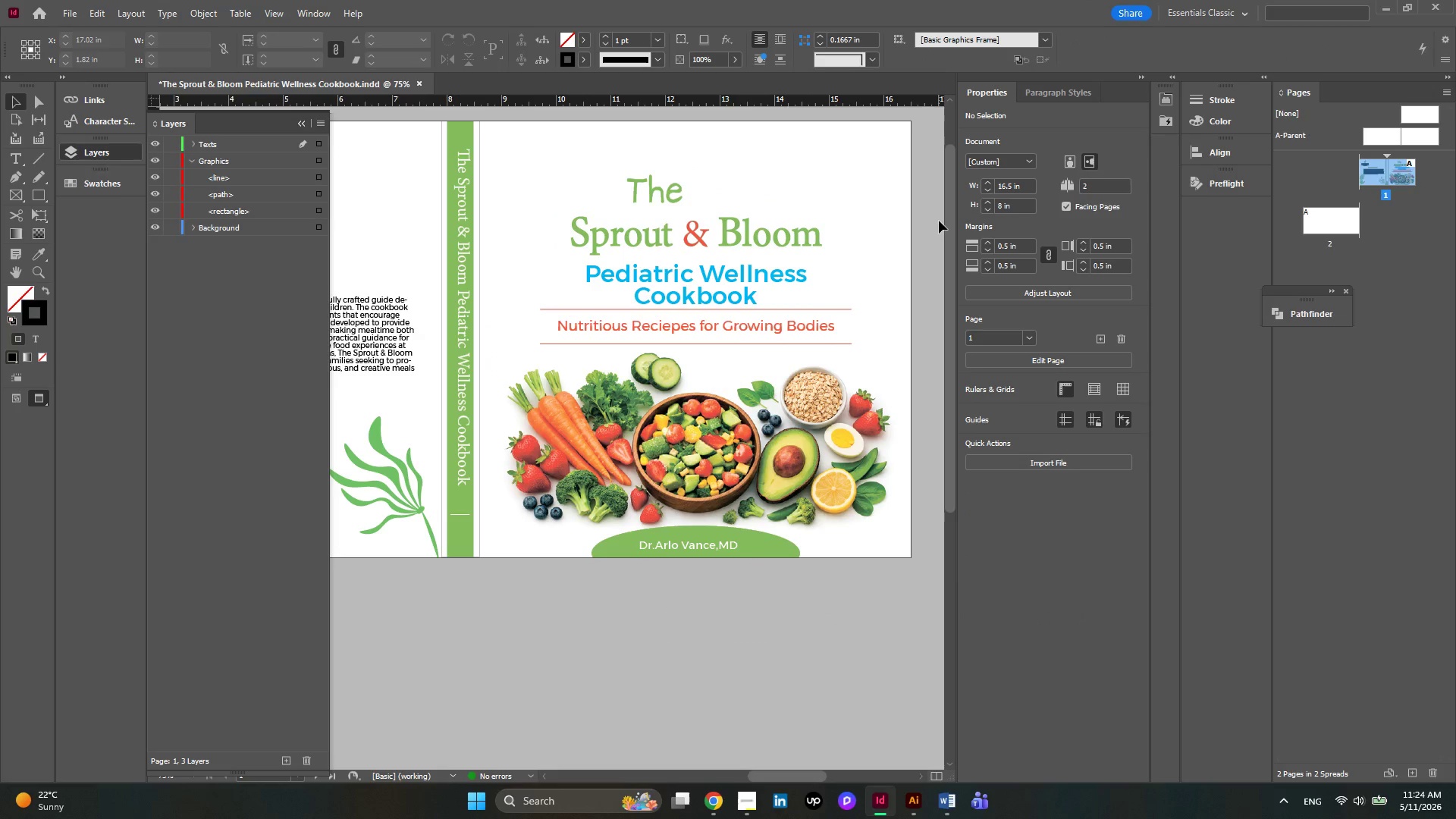 
scroll: coordinate [886, 307], scroll_direction: up, amount: 1.0
 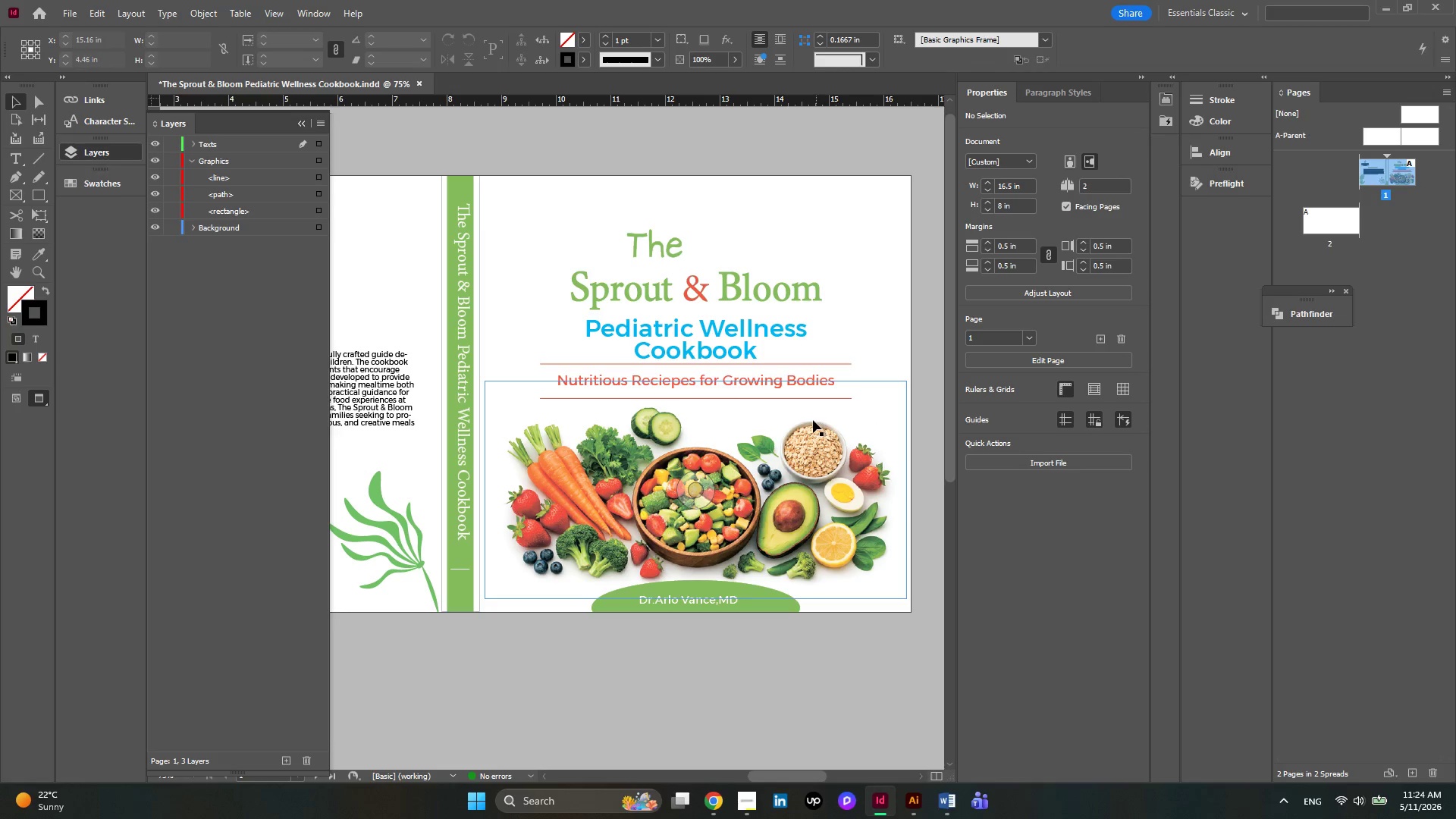 
key(Alt+AltLeft)
 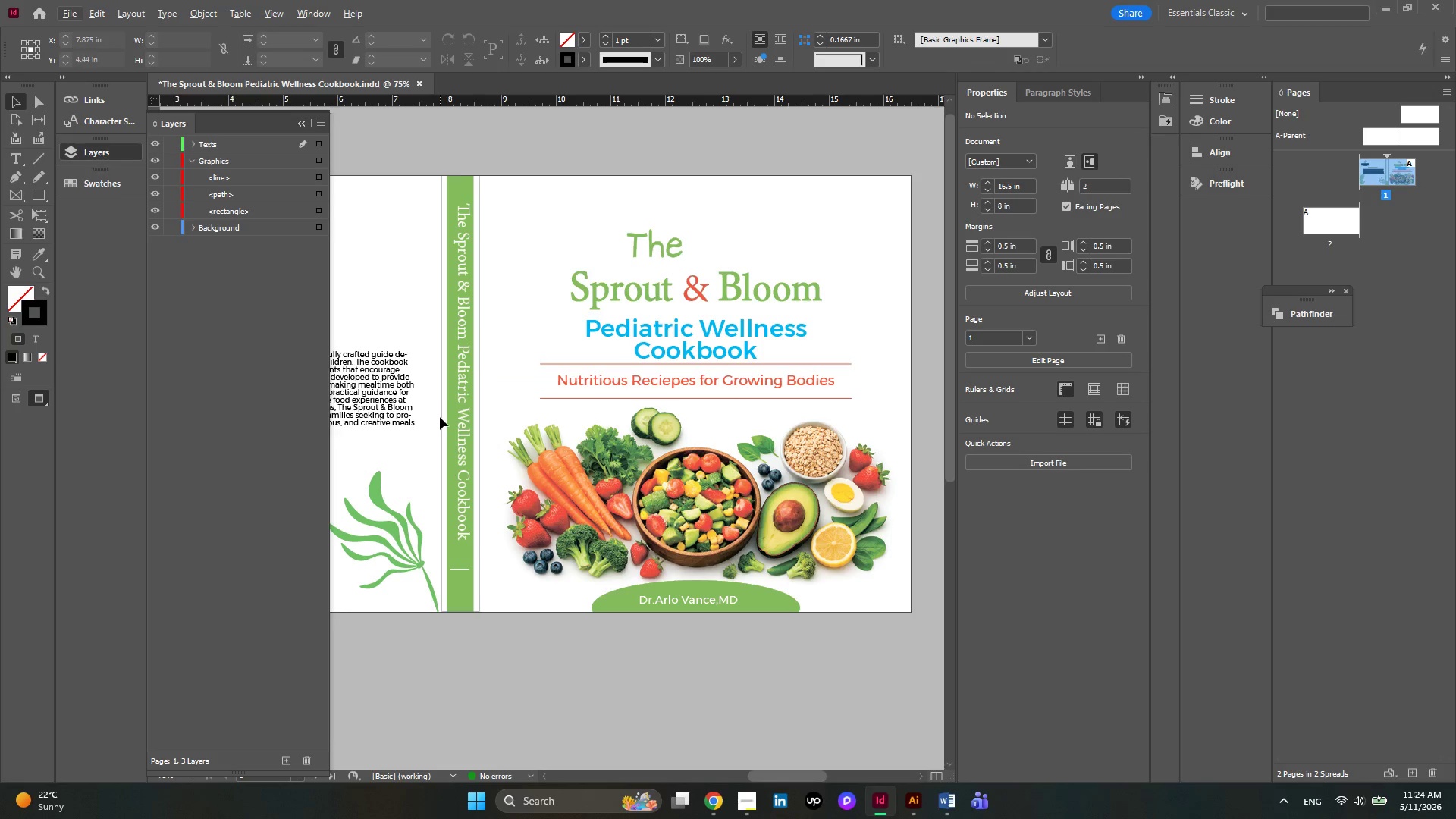 
left_click([442, 425])
 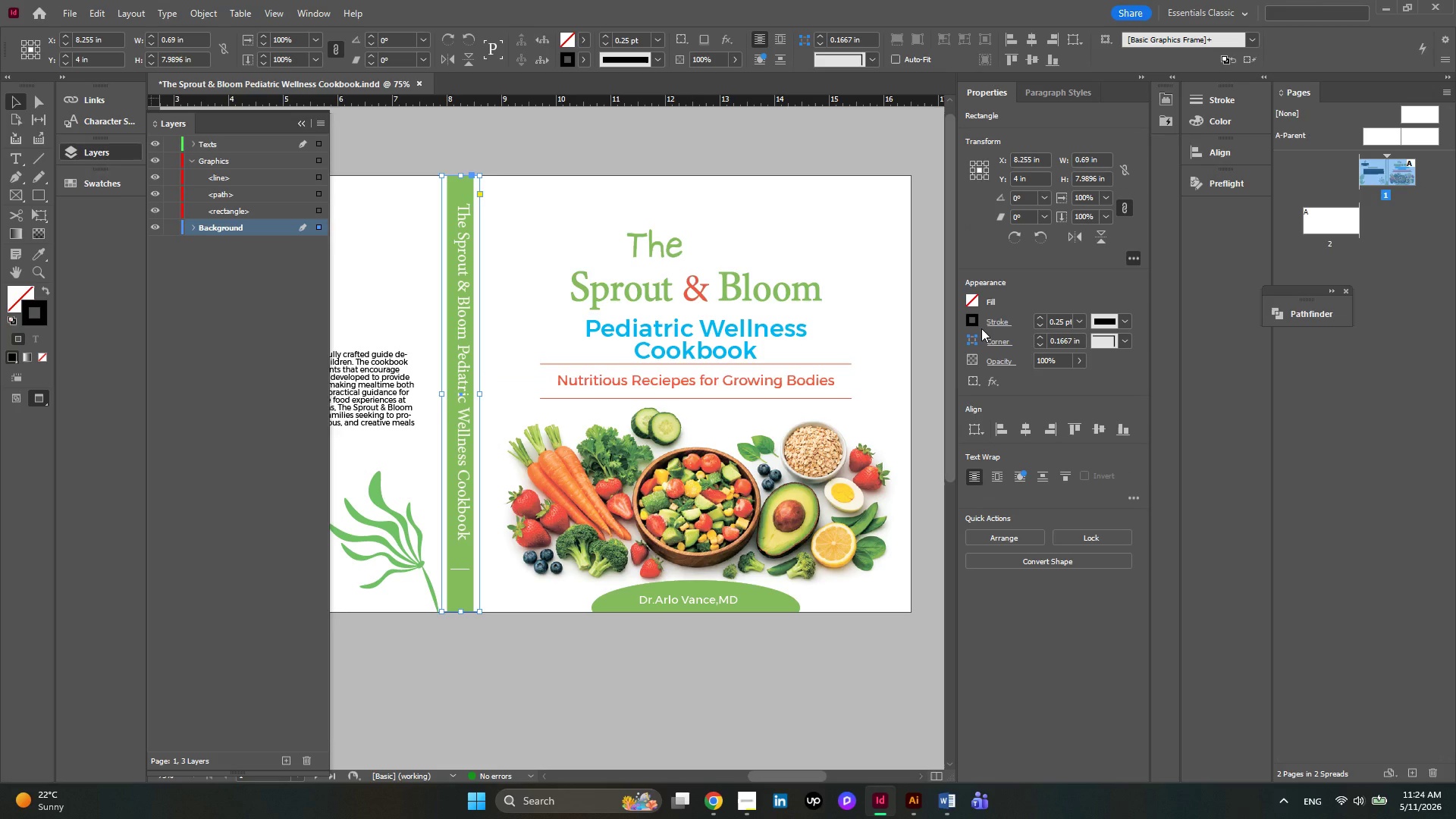 
left_click([976, 322])
 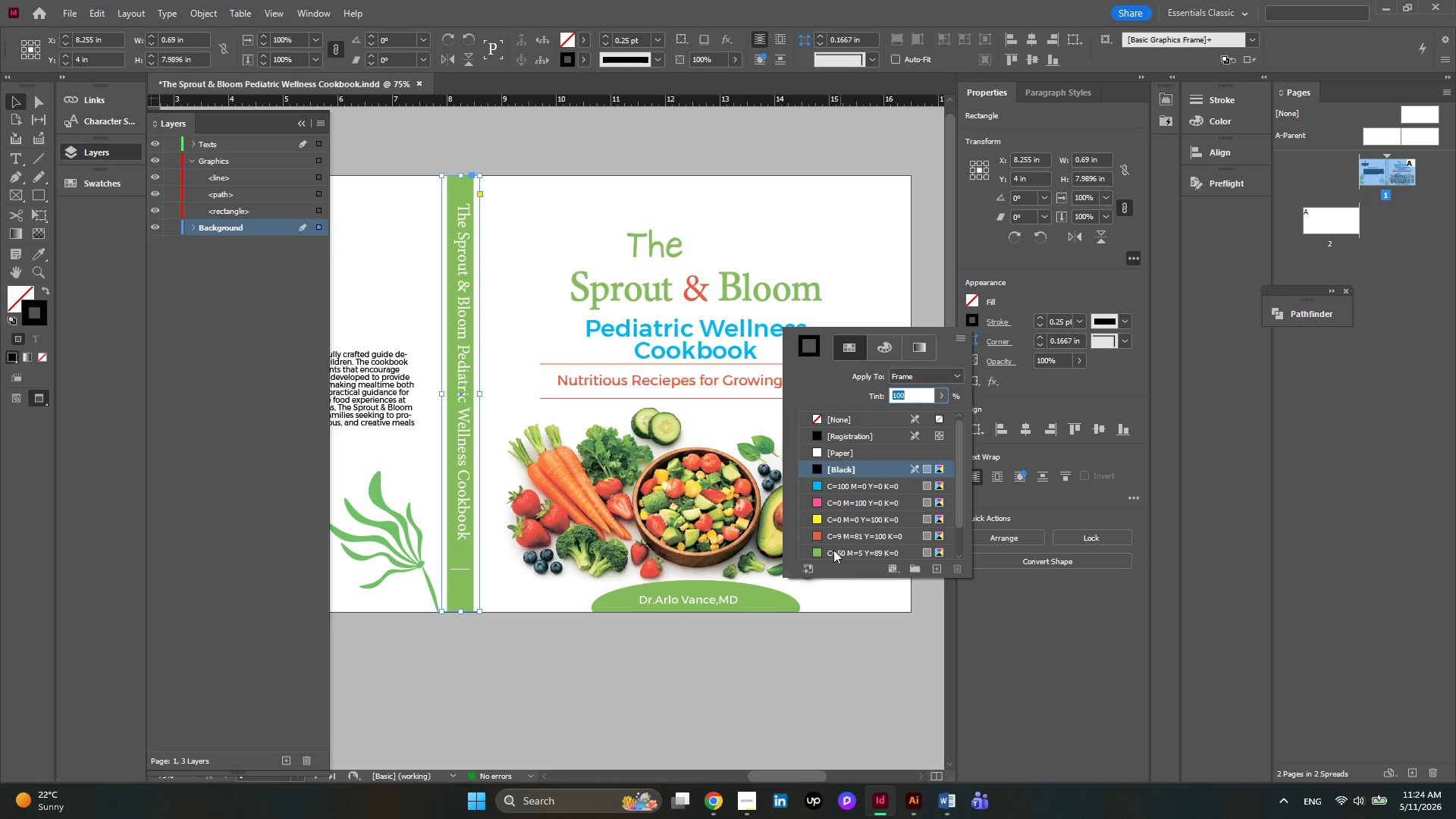 
left_click([817, 551])
 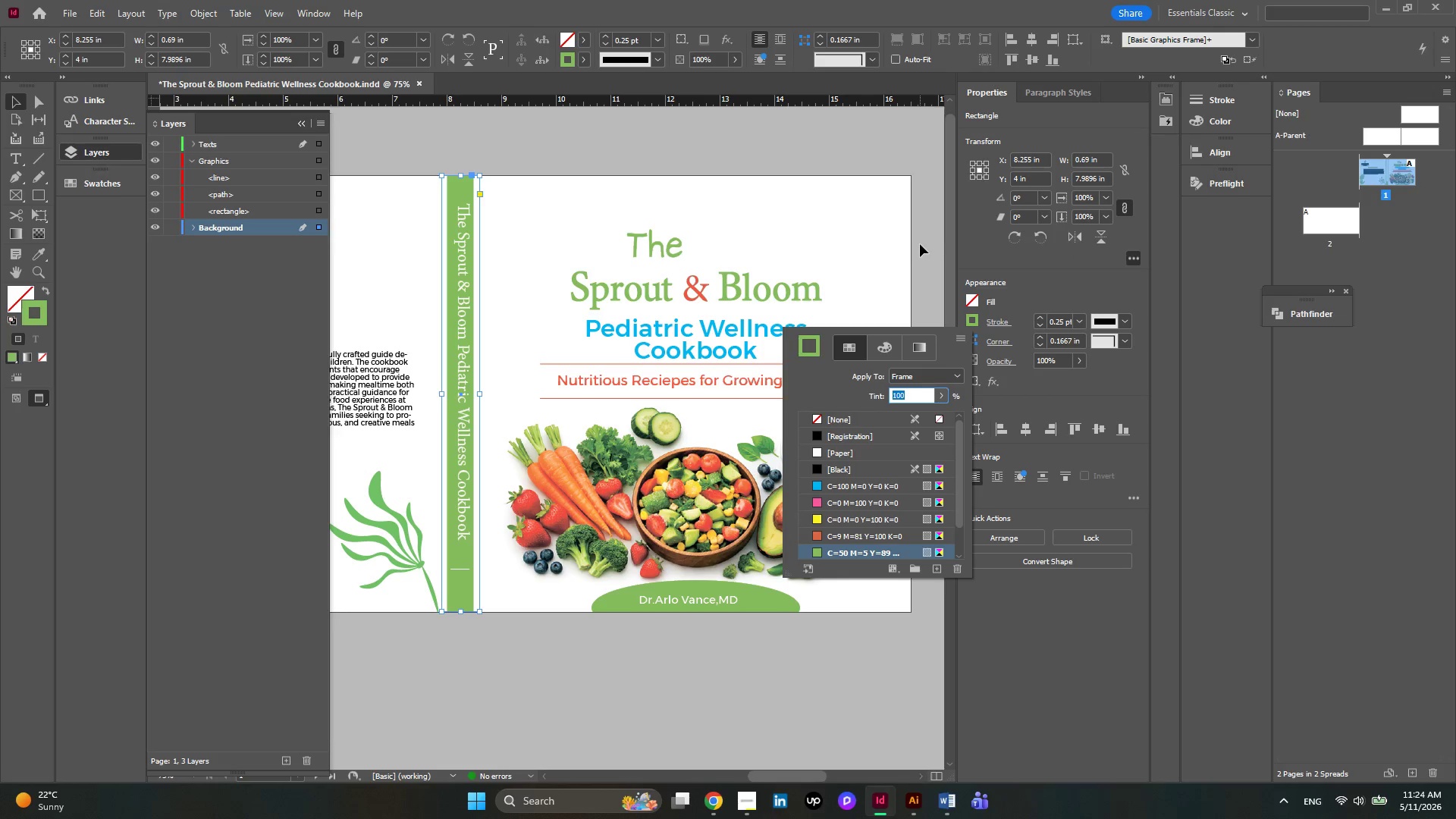 
left_click([929, 243])
 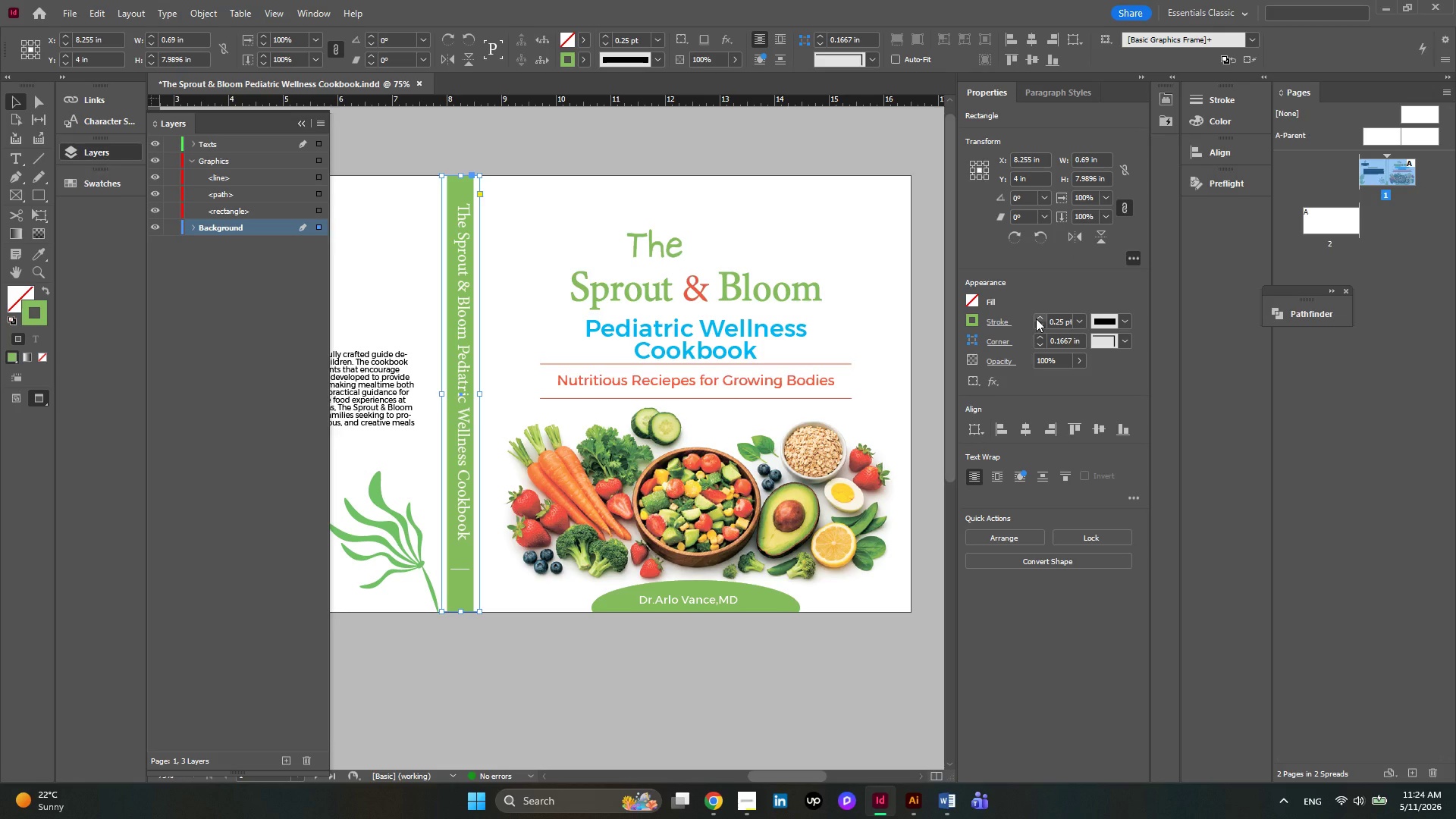 
left_click([1036, 318])
 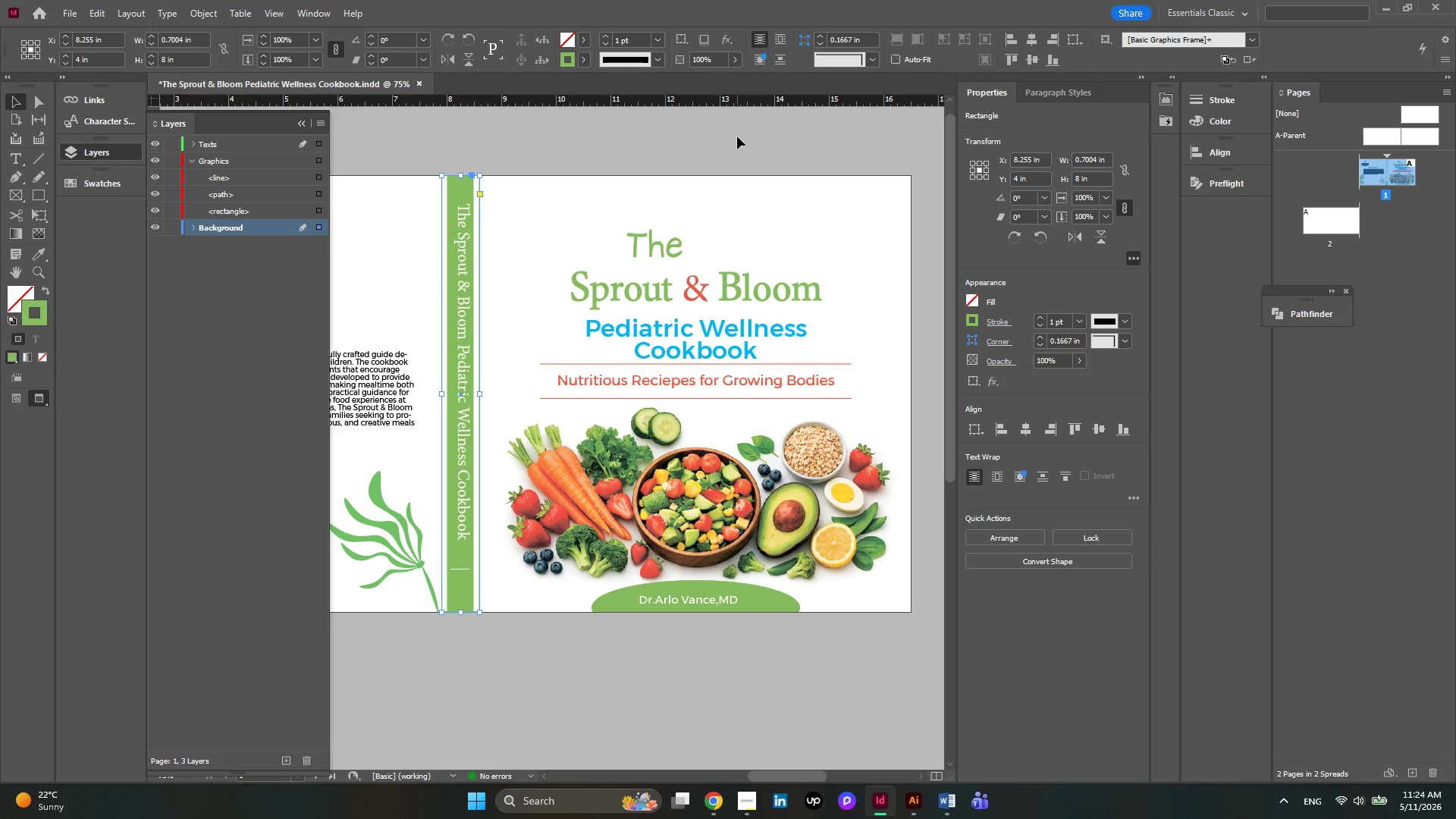 
left_click([737, 136])
 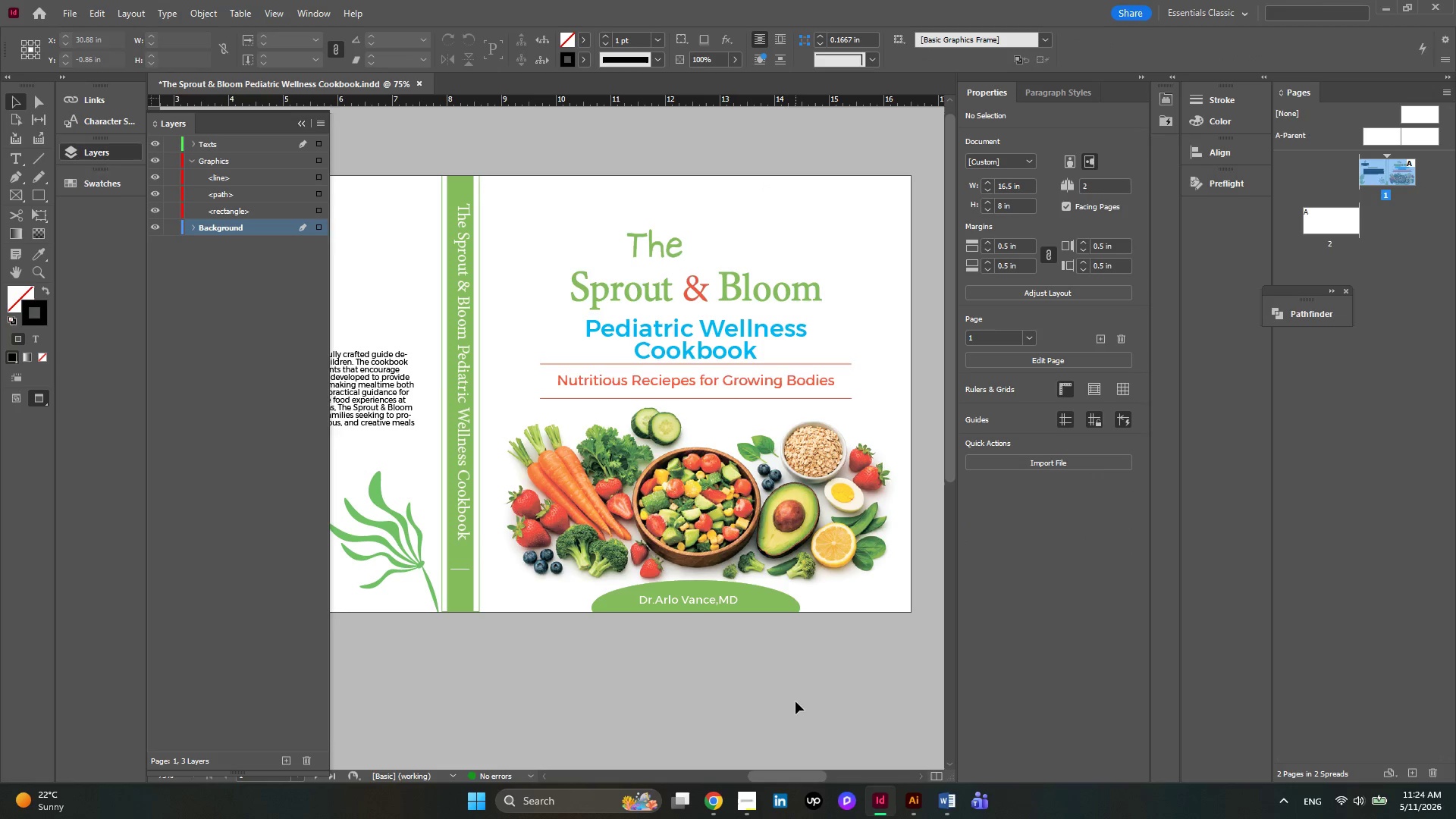 
hold_key(key=AltLeft, duration=0.69)
scroll: coordinate [412, 664], scroll_direction: up, amount: 1.0
 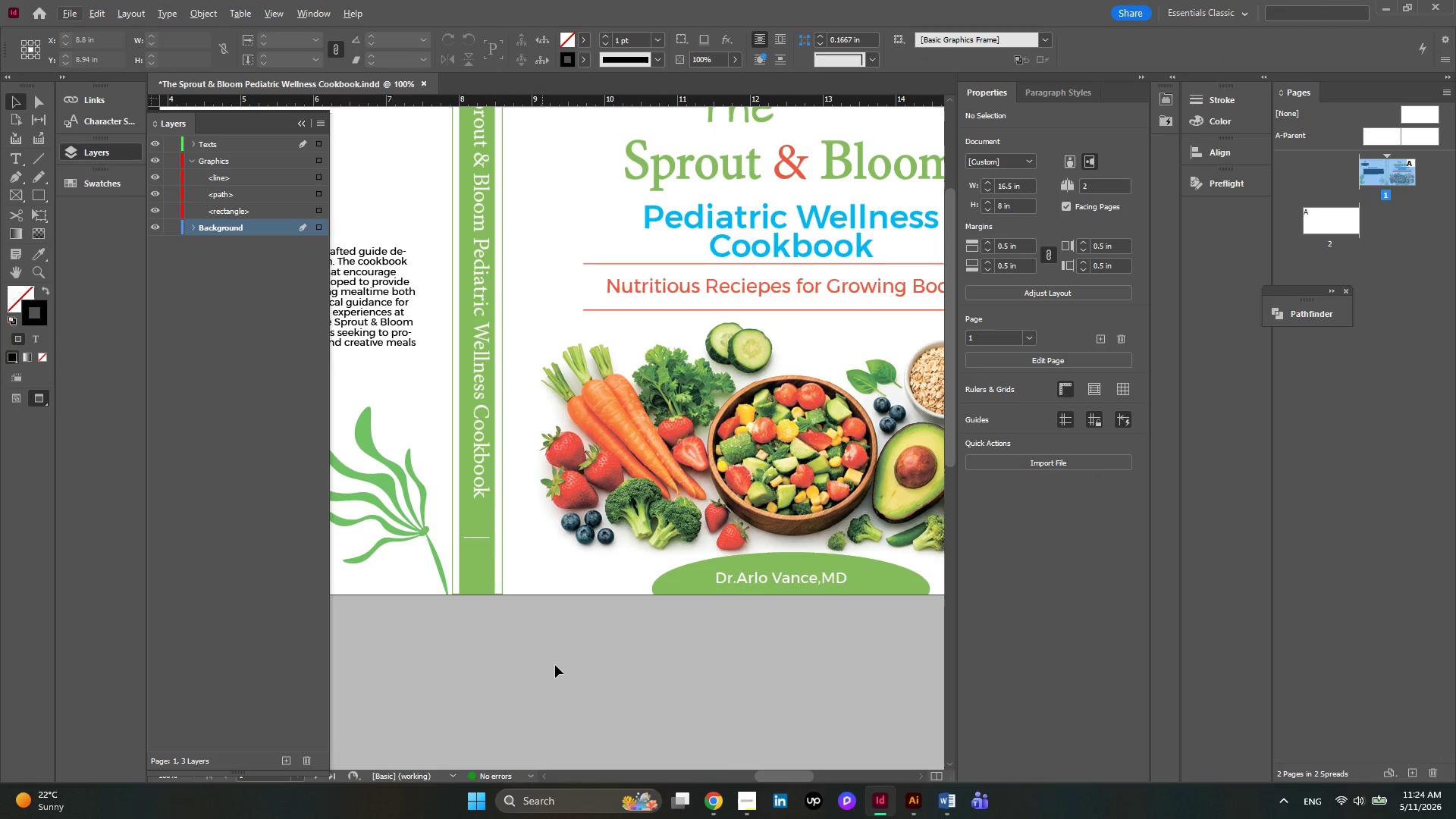 
hold_key(key=AltLeft, duration=0.97)
scroll: coordinate [569, 667], scroll_direction: down, amount: 1.0
 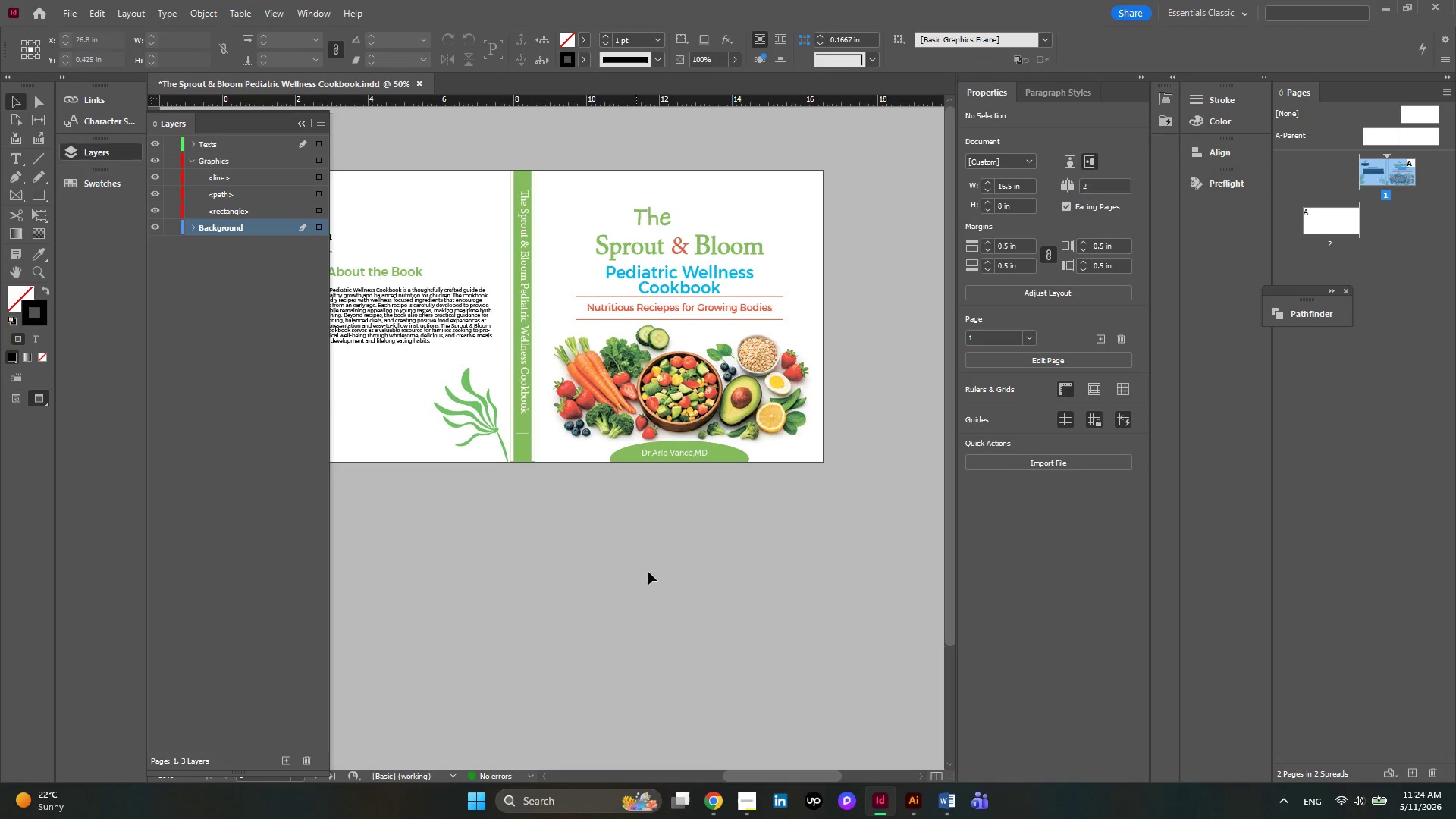 
key(Alt+AltLeft)
 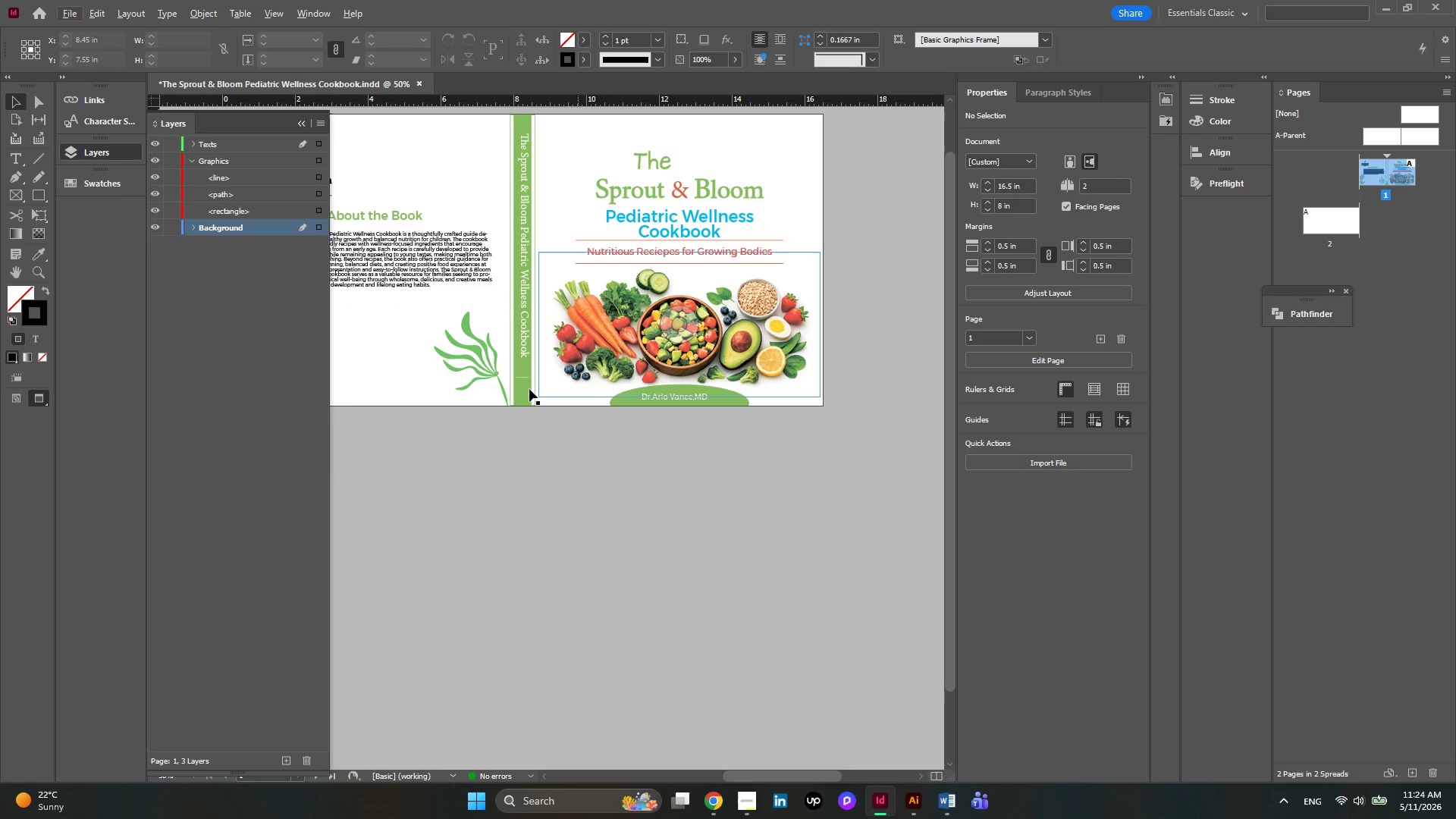 
scroll: coordinate [661, 573], scroll_direction: down, amount: 1.0
 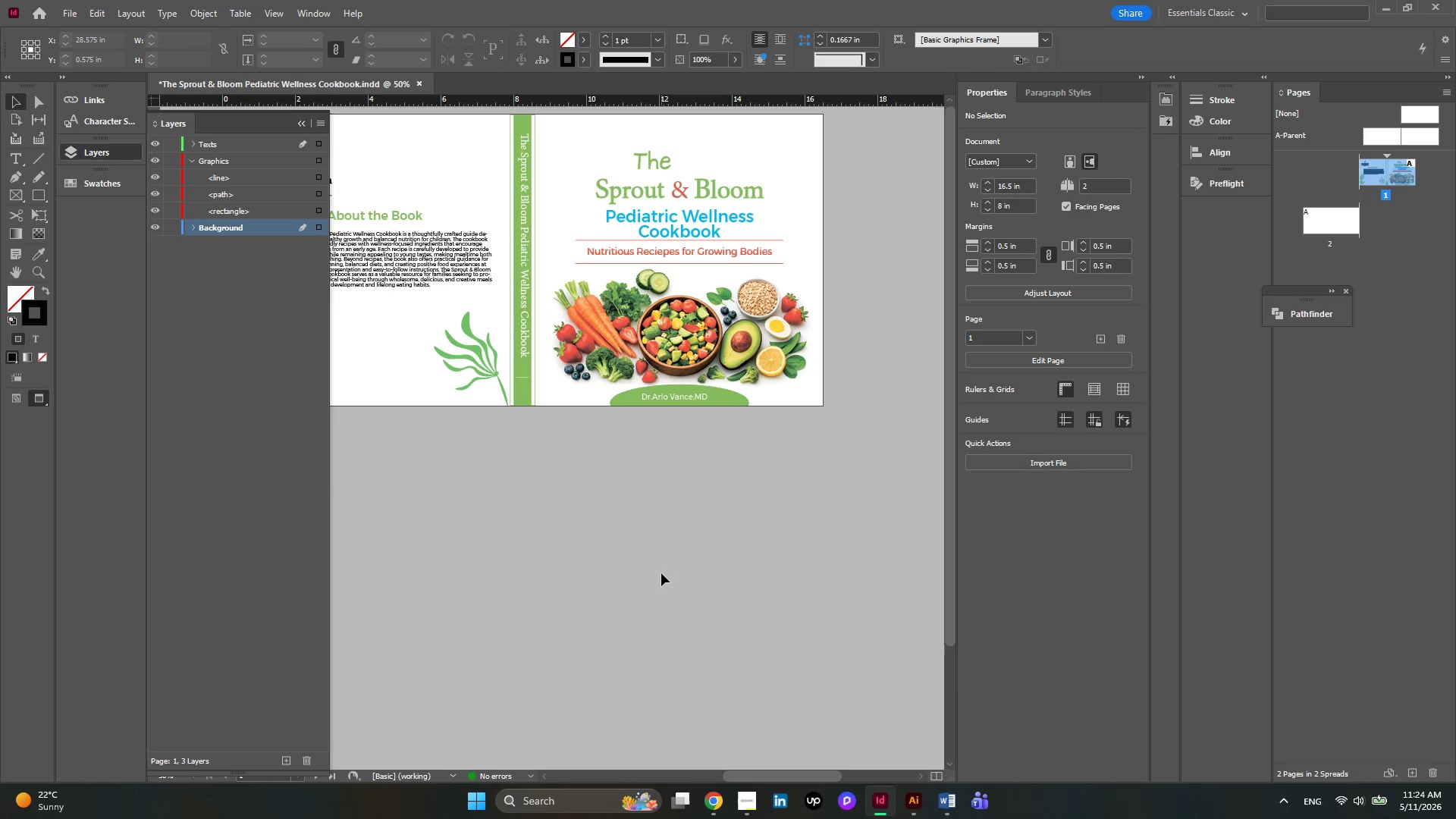 
key(Alt+AltLeft)
 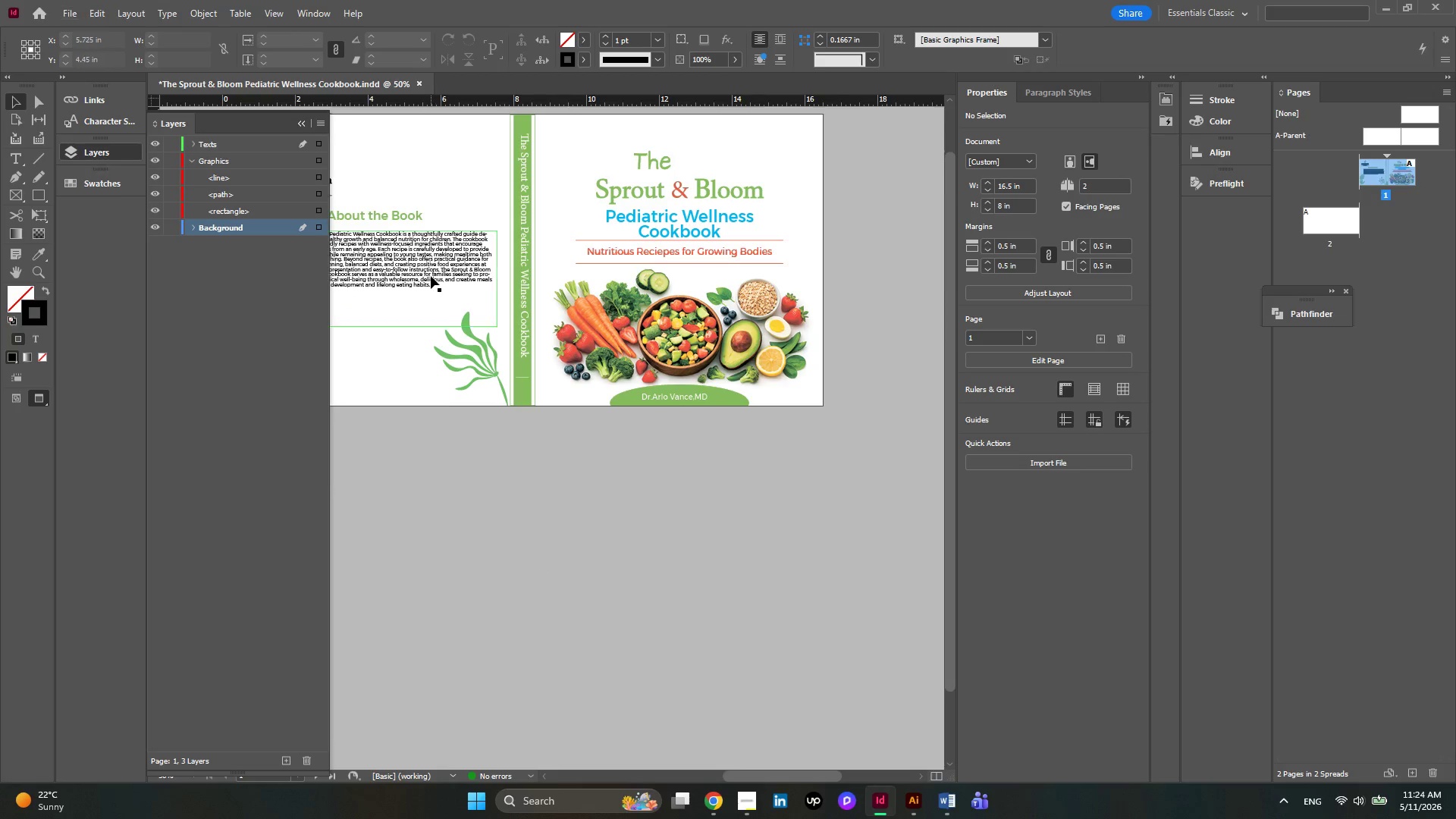 
scroll: coordinate [431, 276], scroll_direction: up, amount: 2.0
 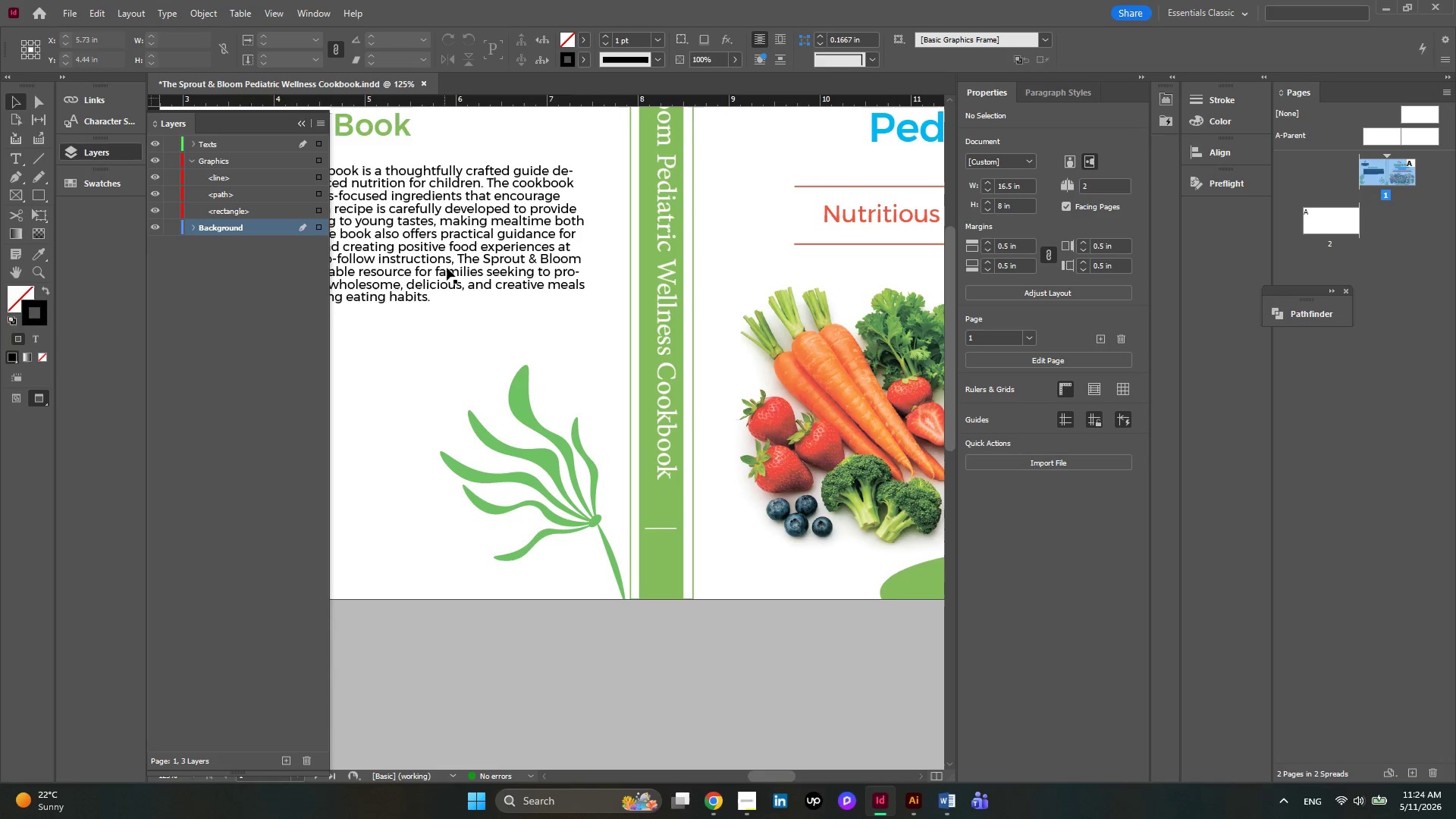 
left_click([447, 267])
 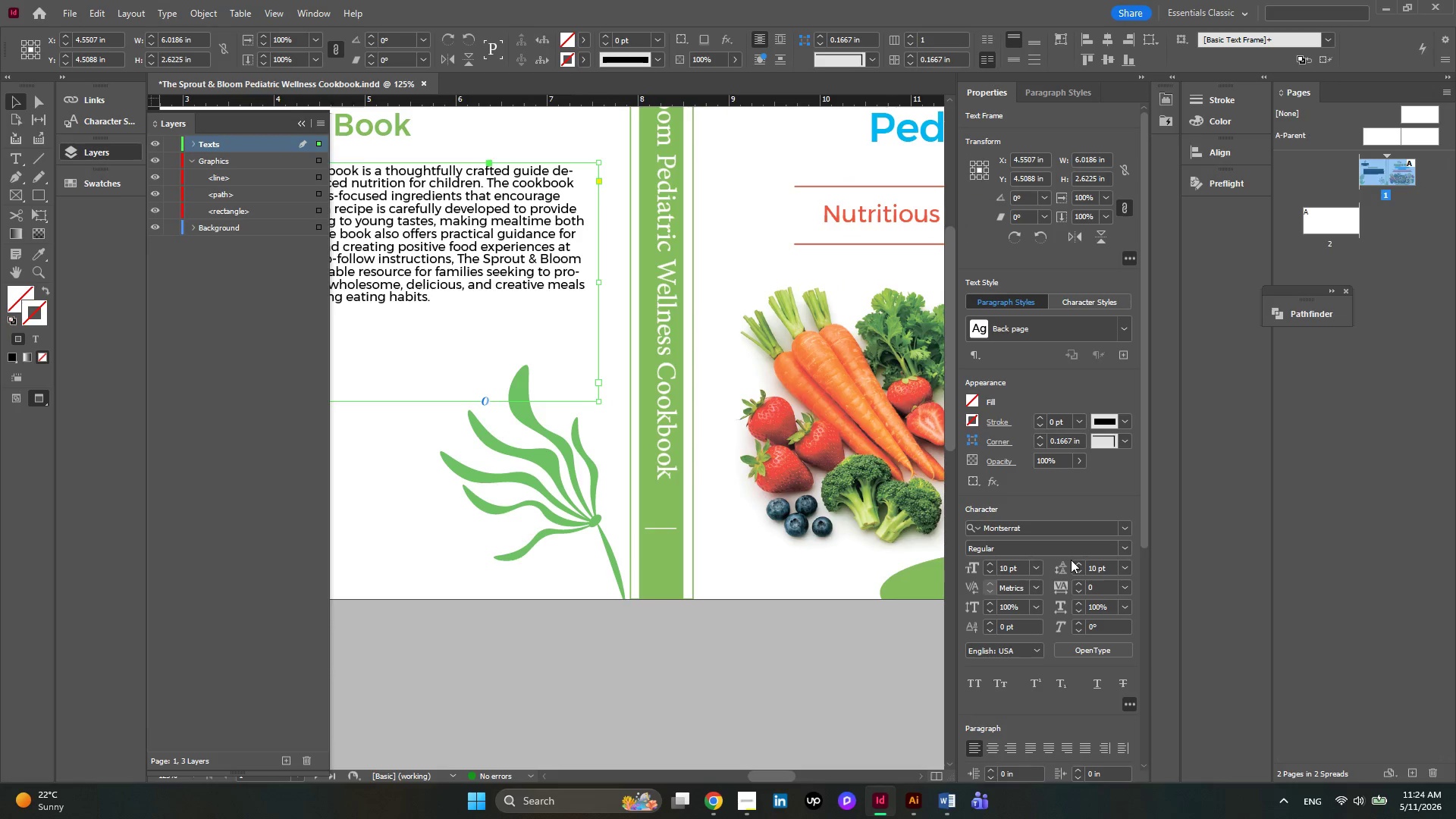 
left_click([1072, 564])
 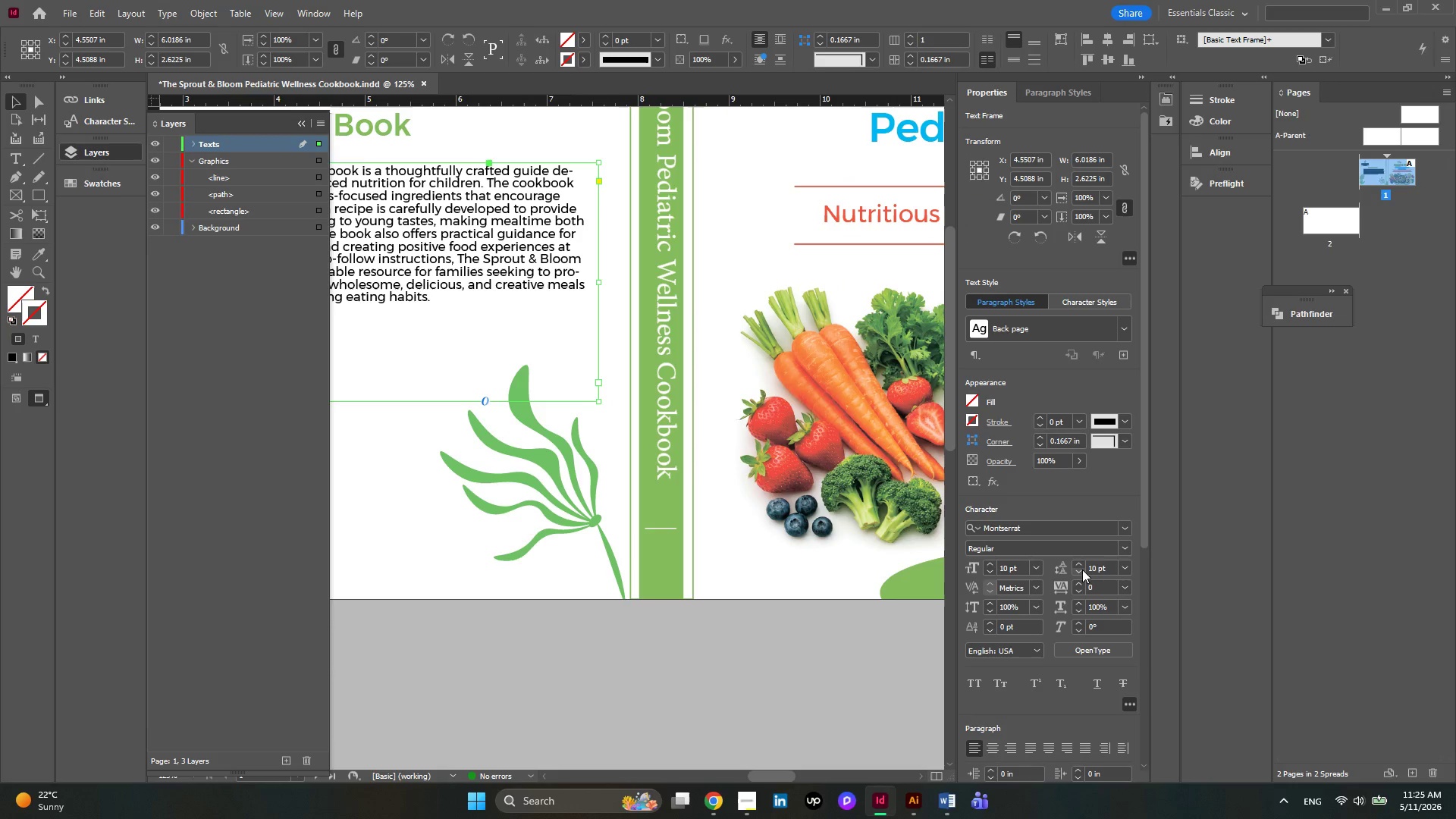 
left_click([1081, 567])
 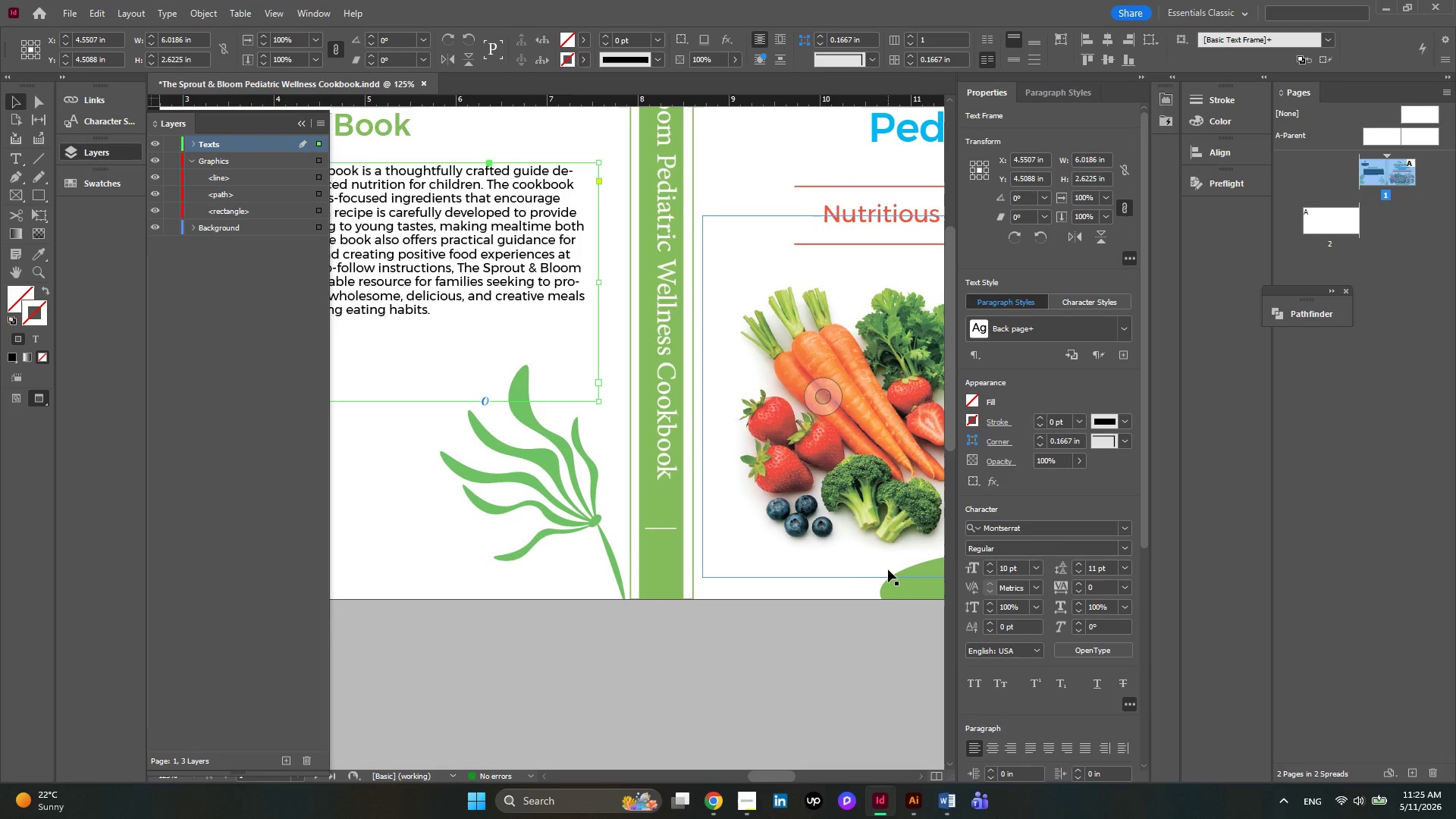 
hold_key(key=AltLeft, duration=0.47)
scroll: coordinate [799, 557], scroll_direction: down, amount: 1.0
 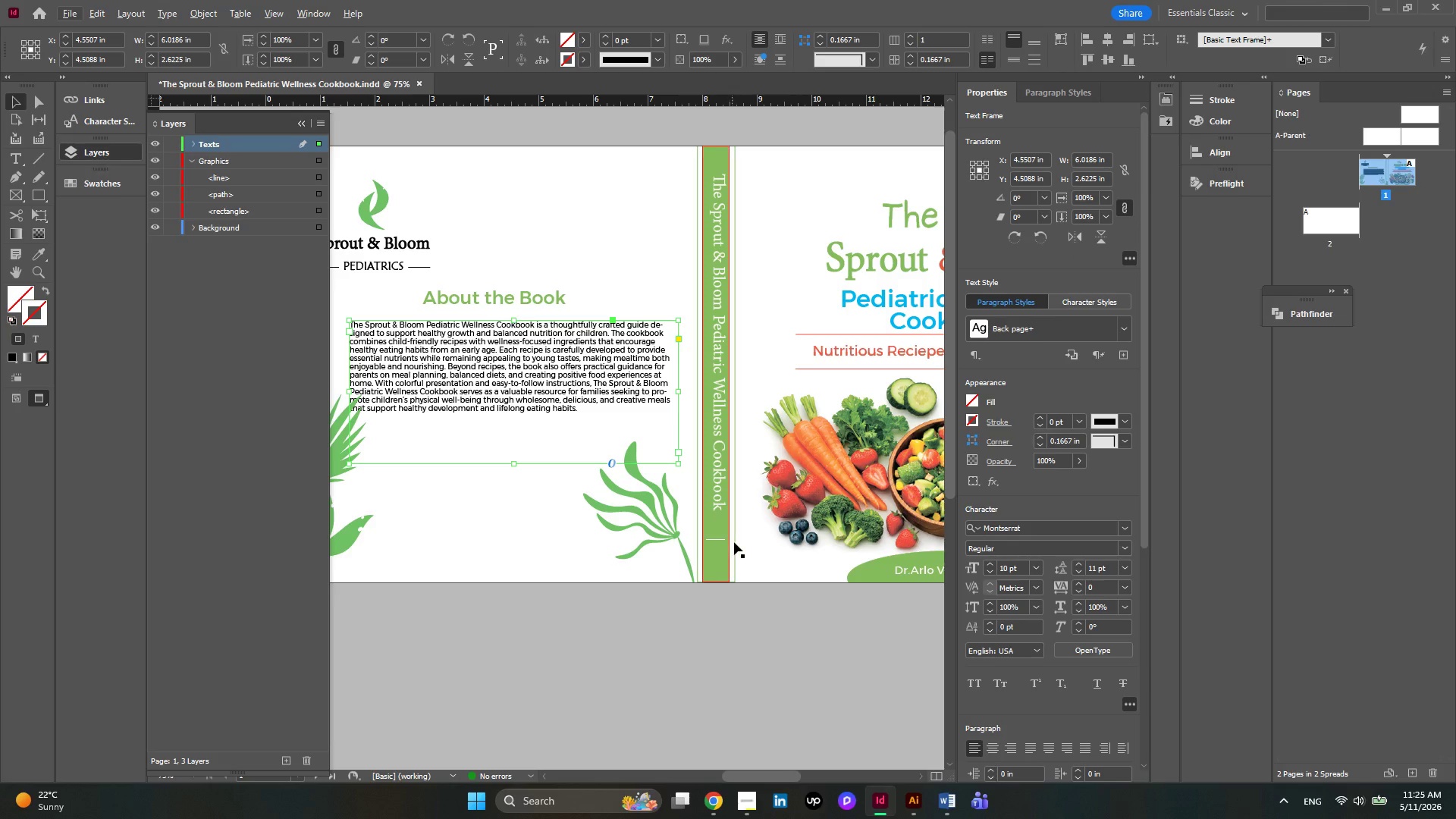 
hold_key(key=AltLeft, duration=0.52)
scroll: coordinate [734, 542], scroll_direction: down, amount: 1.0
 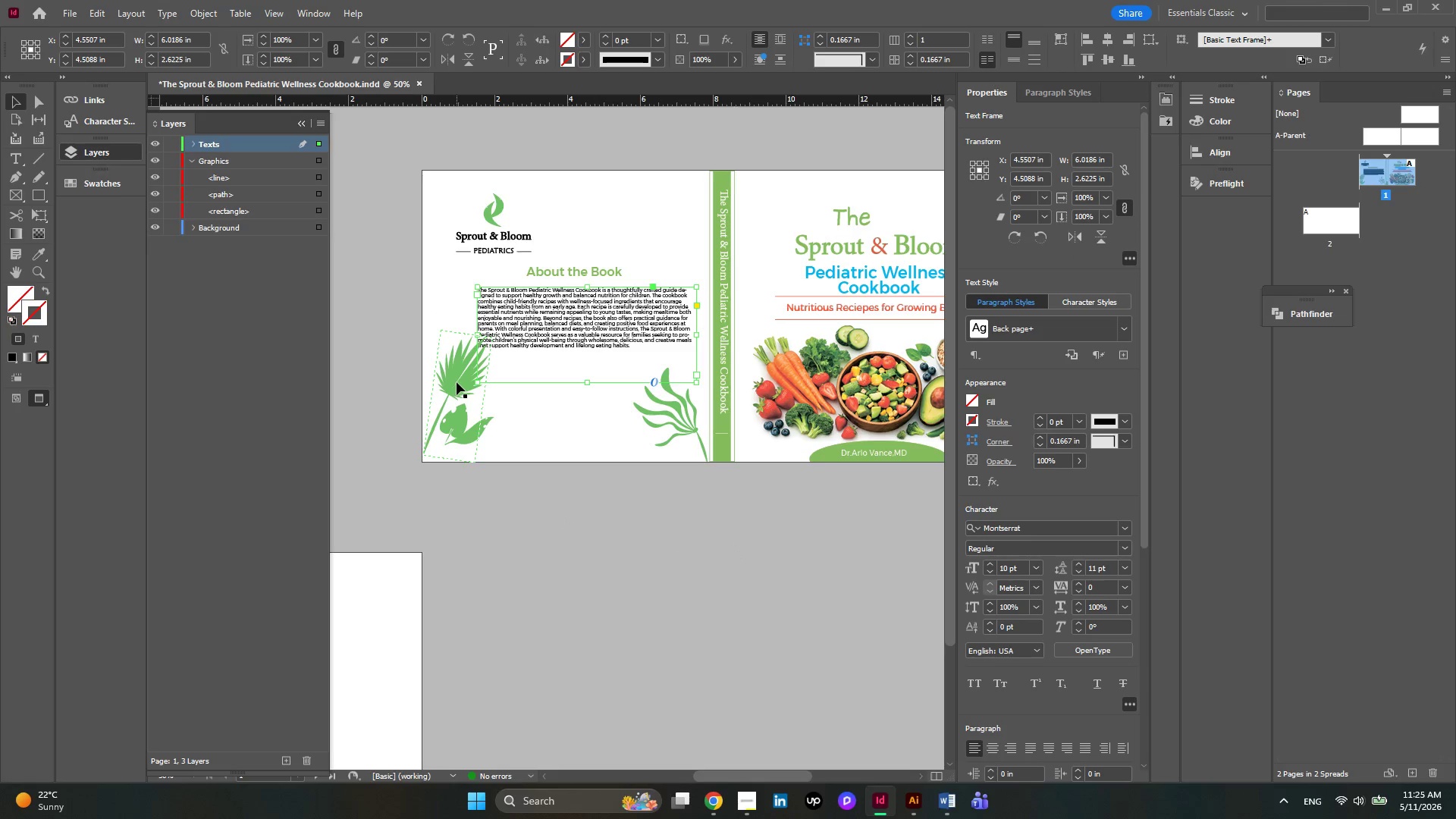 
left_click_drag(start_coordinate=[457, 382], to_coordinate=[447, 395])
 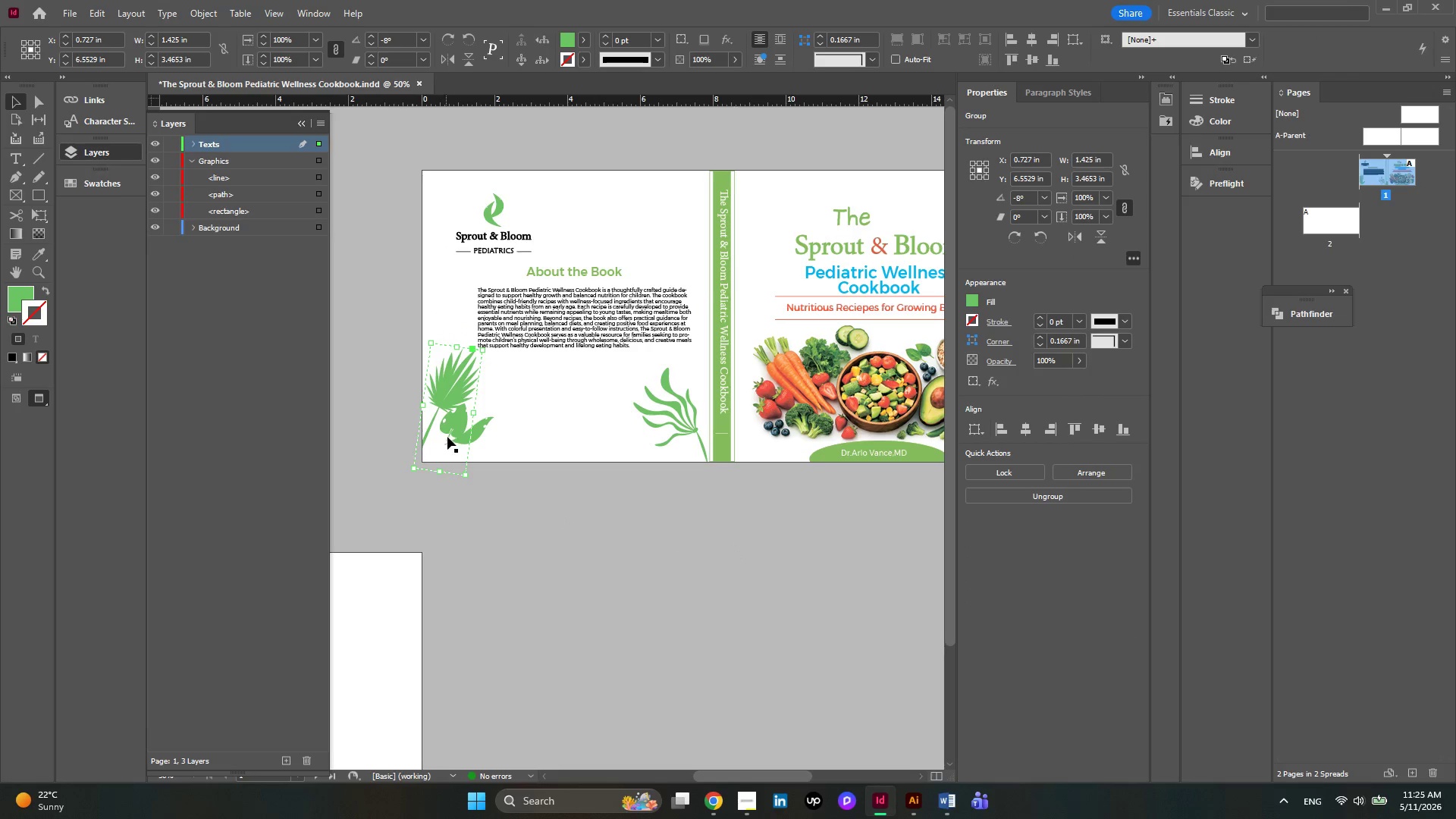 
left_click([491, 498])
 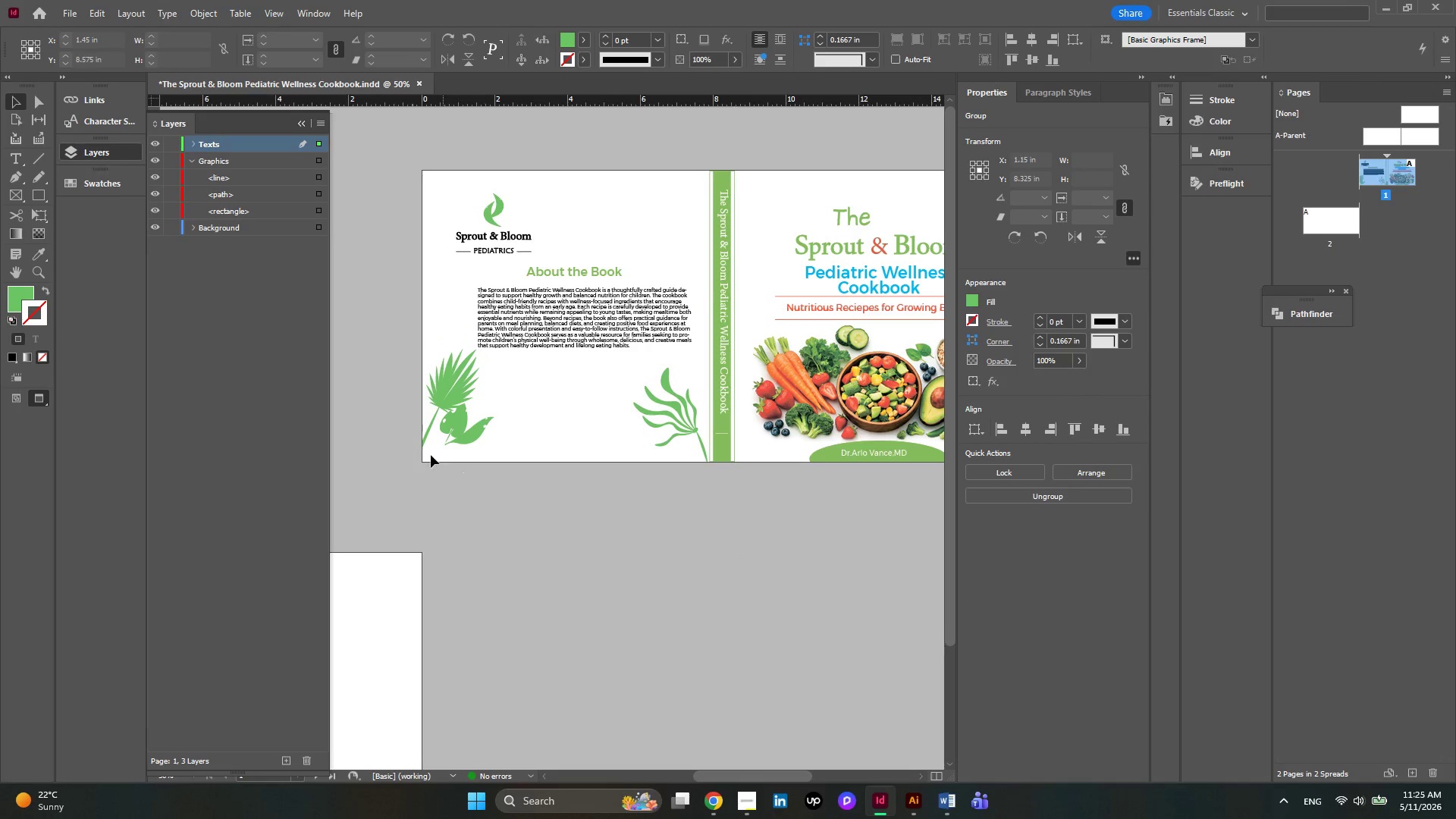 
hold_key(key=AltLeft, duration=0.31)
scroll: coordinate [418, 454], scroll_direction: up, amount: 1.0
 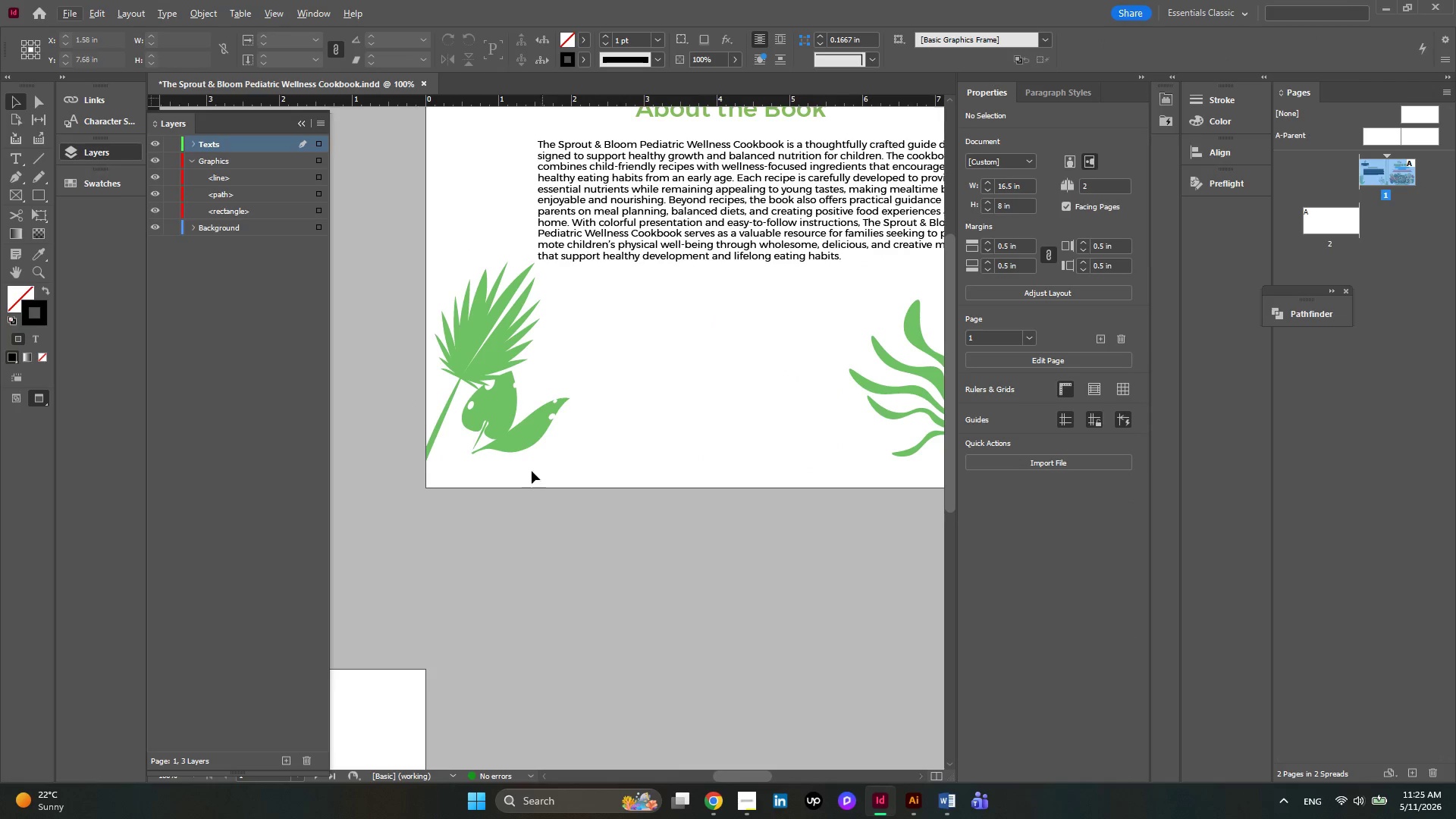 
left_click_drag(start_coordinate=[514, 475], to_coordinate=[482, 435])
 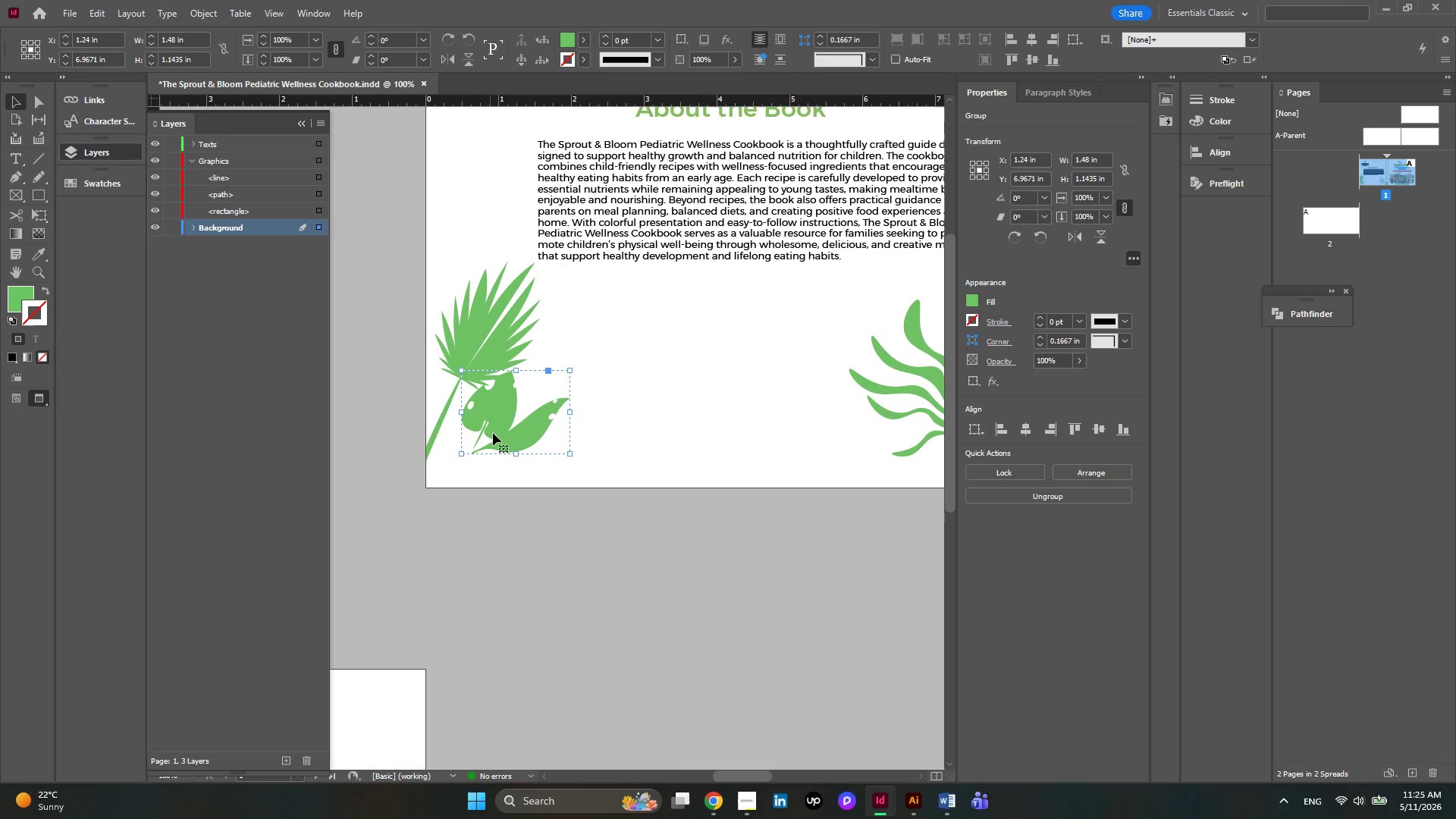 
left_click_drag(start_coordinate=[493, 433], to_coordinate=[457, 474])
 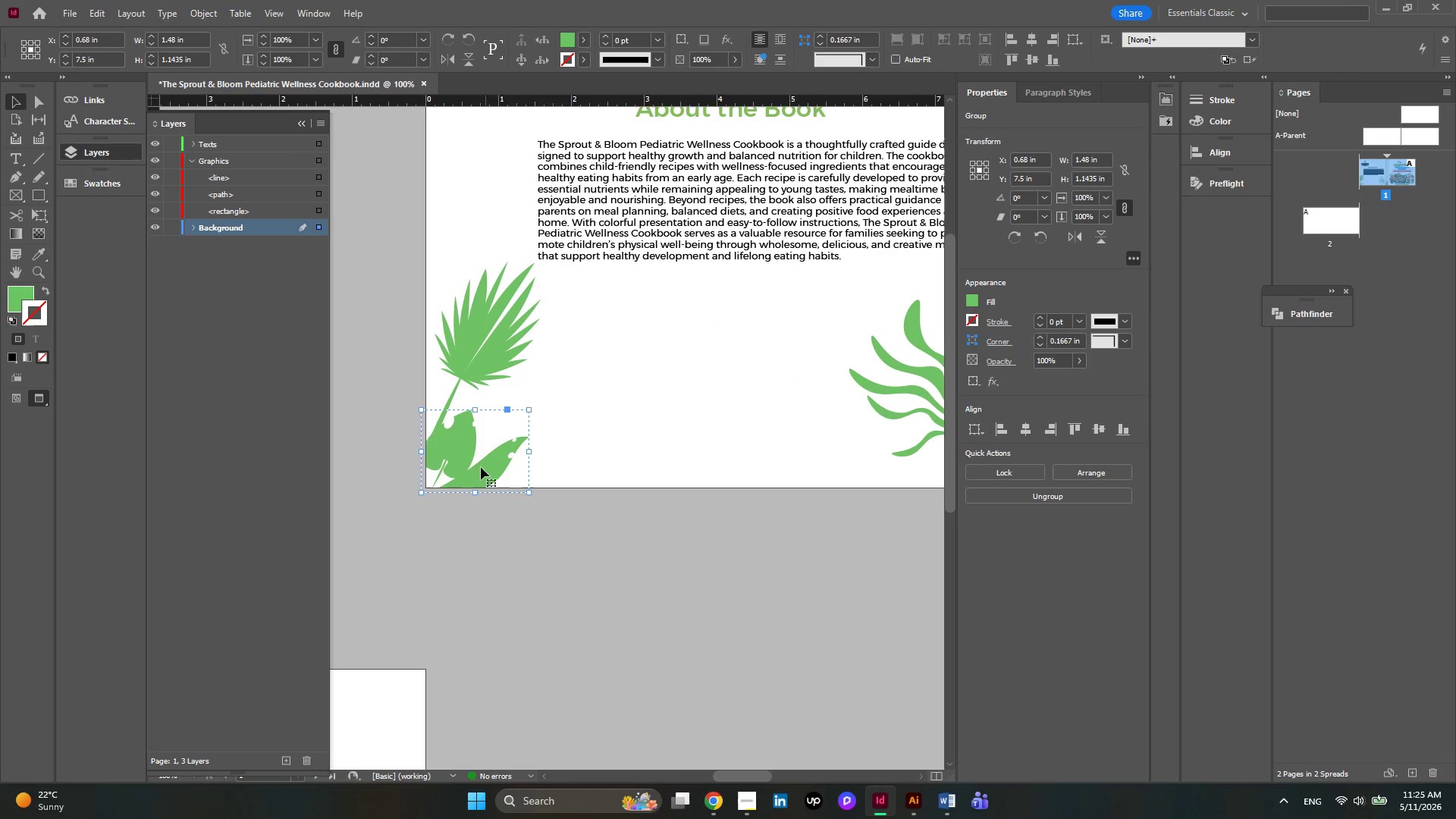 
left_click_drag(start_coordinate=[461, 463], to_coordinate=[471, 453])
 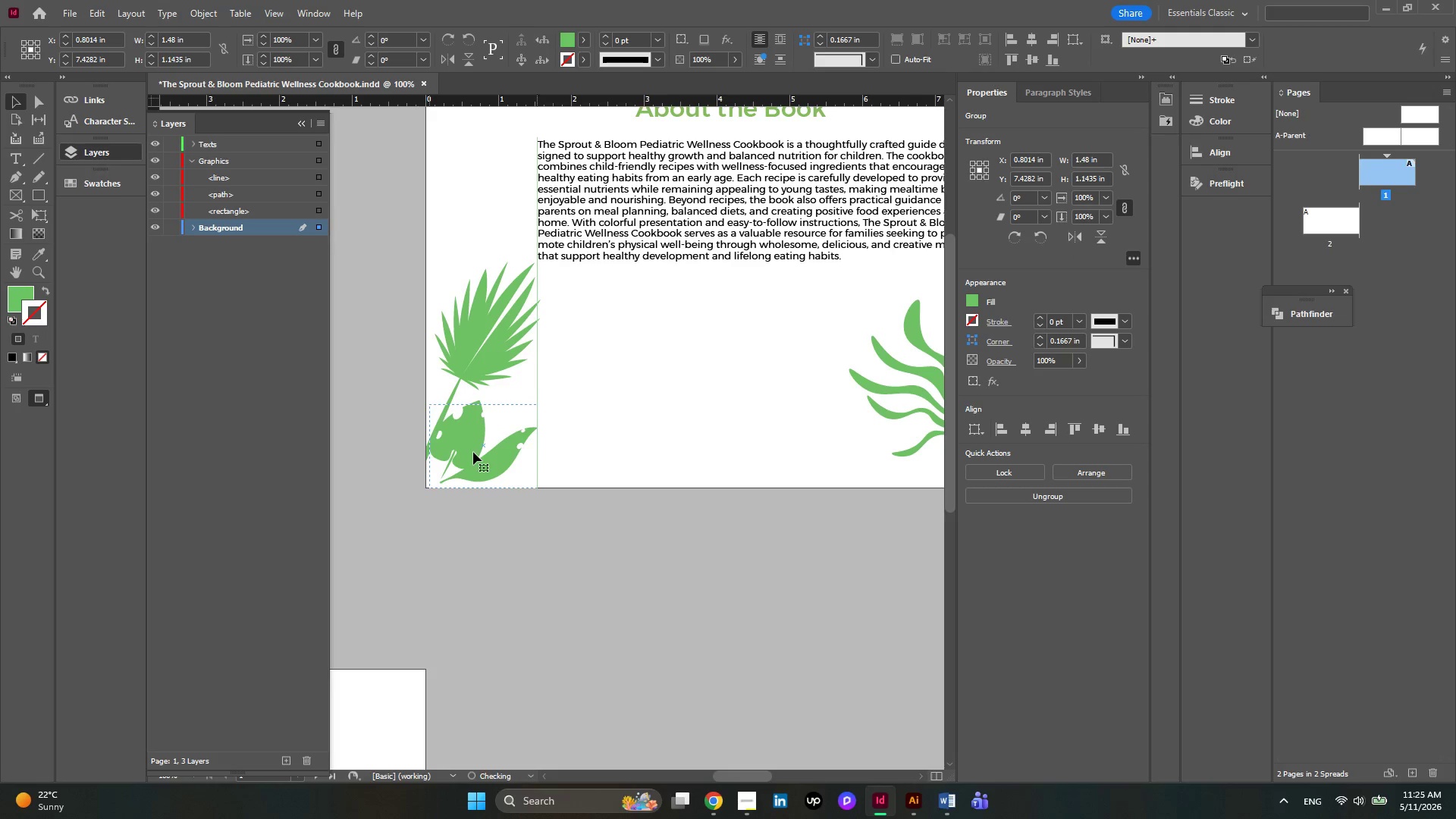 
left_click_drag(start_coordinate=[473, 452], to_coordinate=[481, 452])
 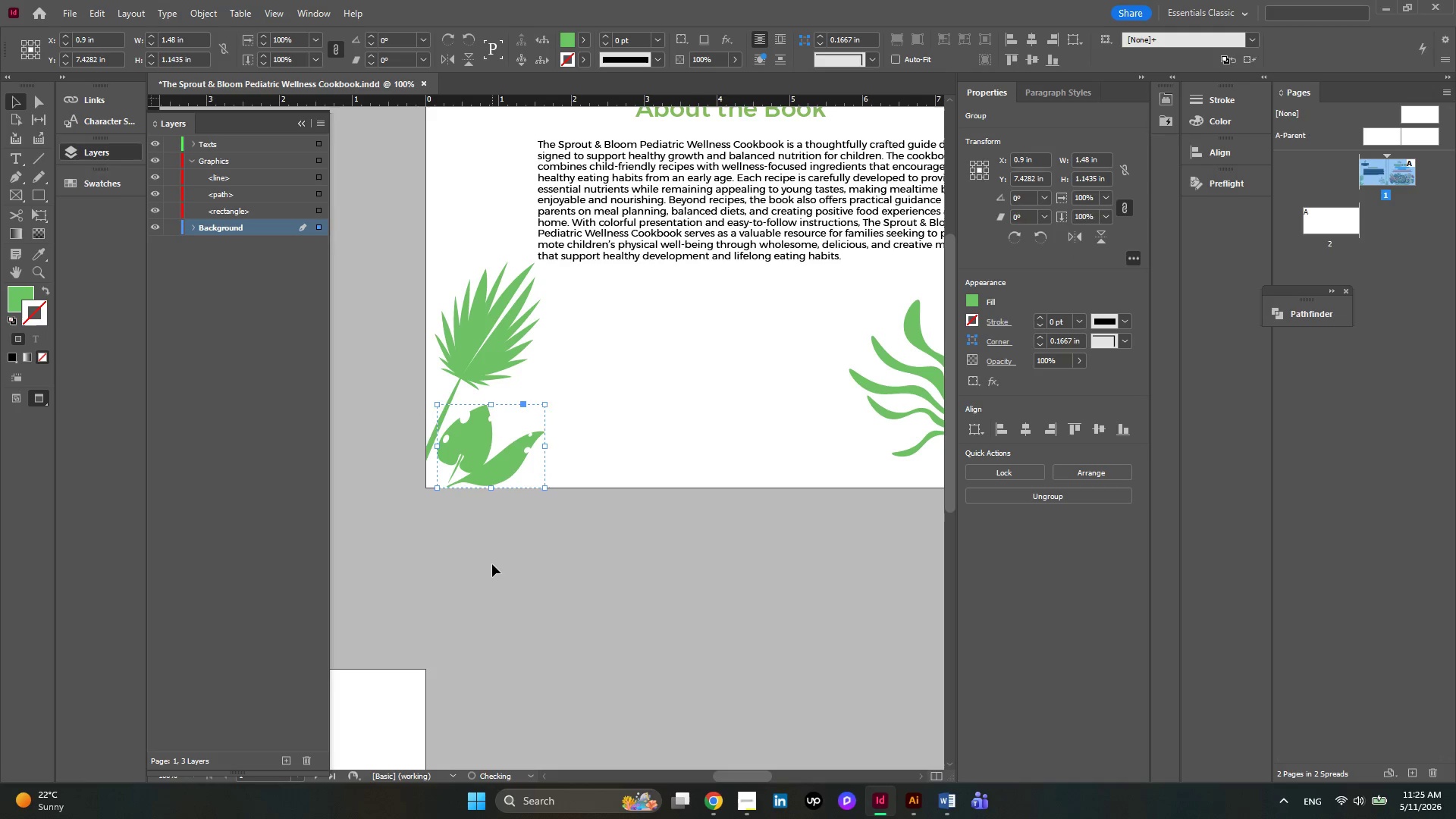 
left_click([492, 564])
 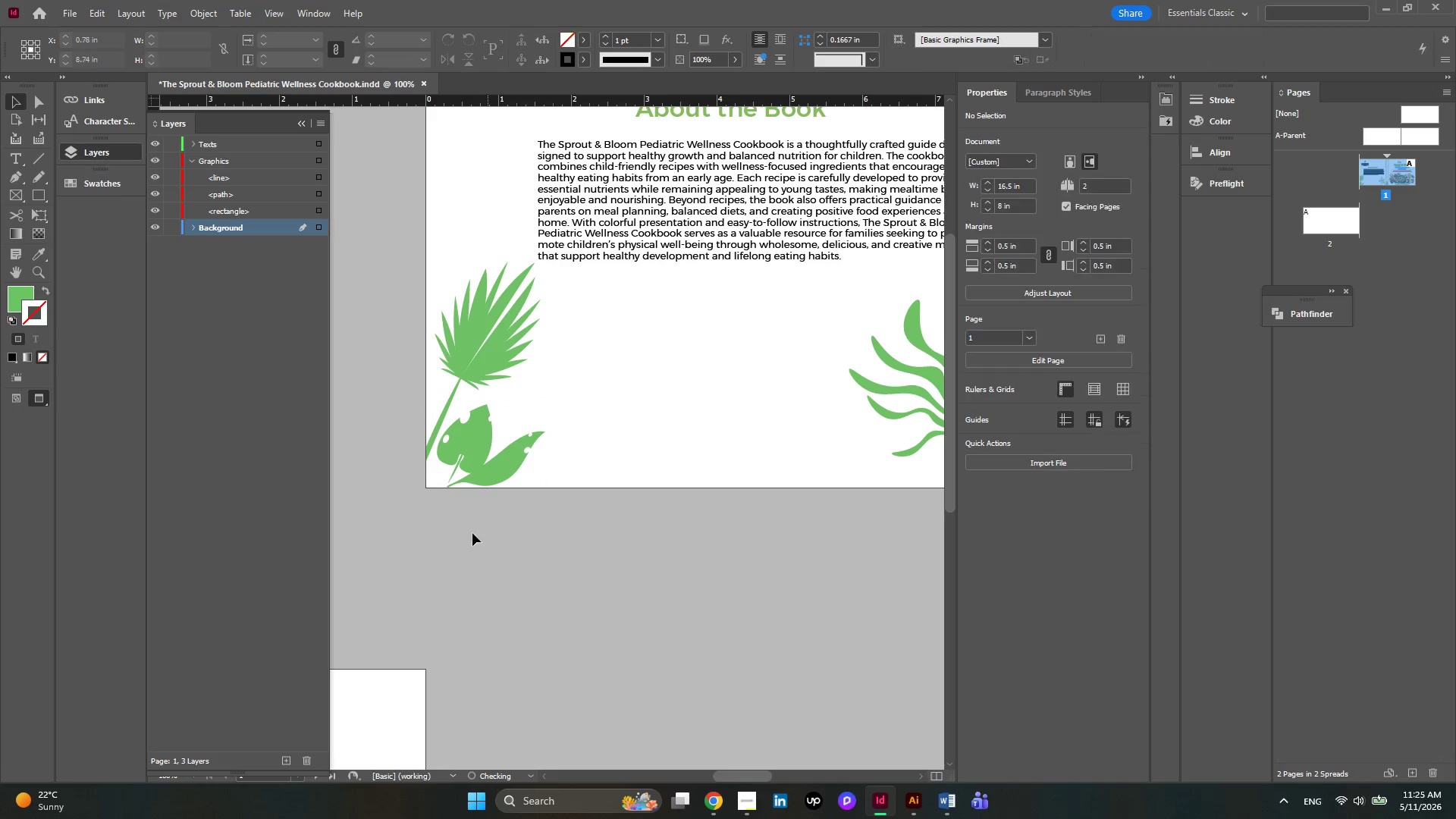 
hold_key(key=AltLeft, duration=0.47)
scroll: coordinate [467, 532], scroll_direction: down, amount: 1.0
 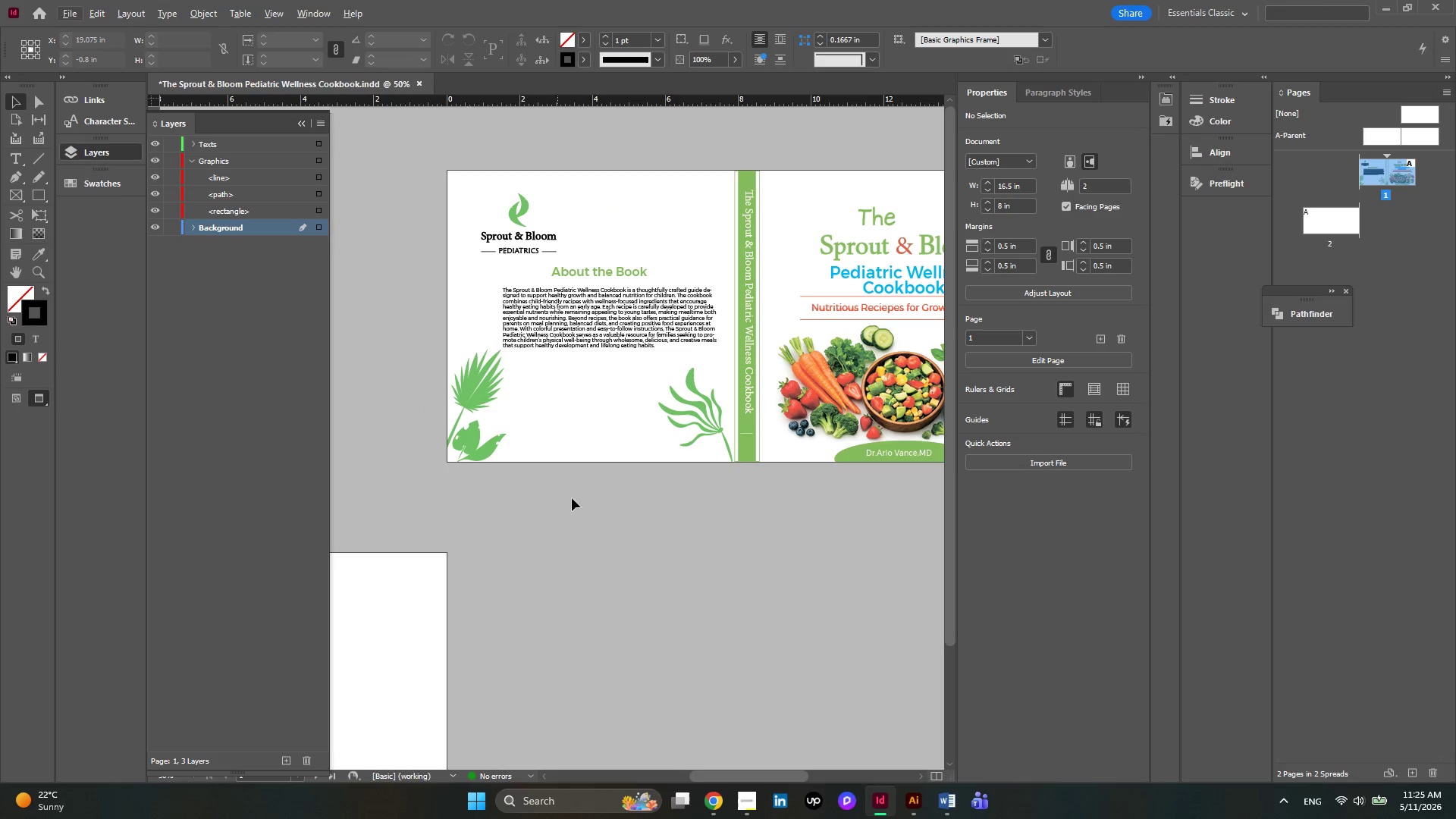 
hold_key(key=AltLeft, duration=0.47)
scroll: coordinate [650, 476], scroll_direction: none, amount: 0.0
 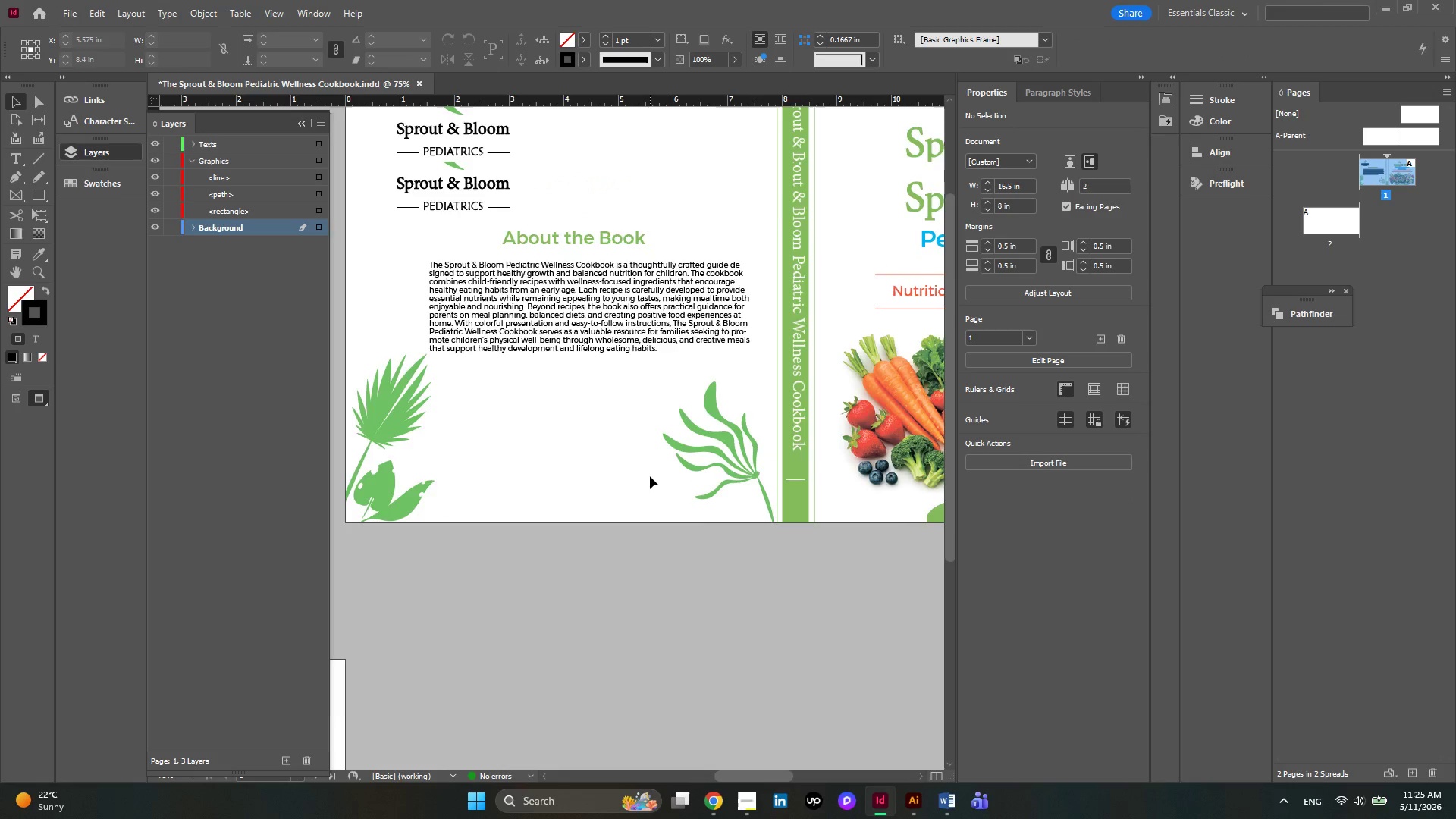 
scroll: coordinate [650, 476], scroll_direction: up, amount: 3.0
 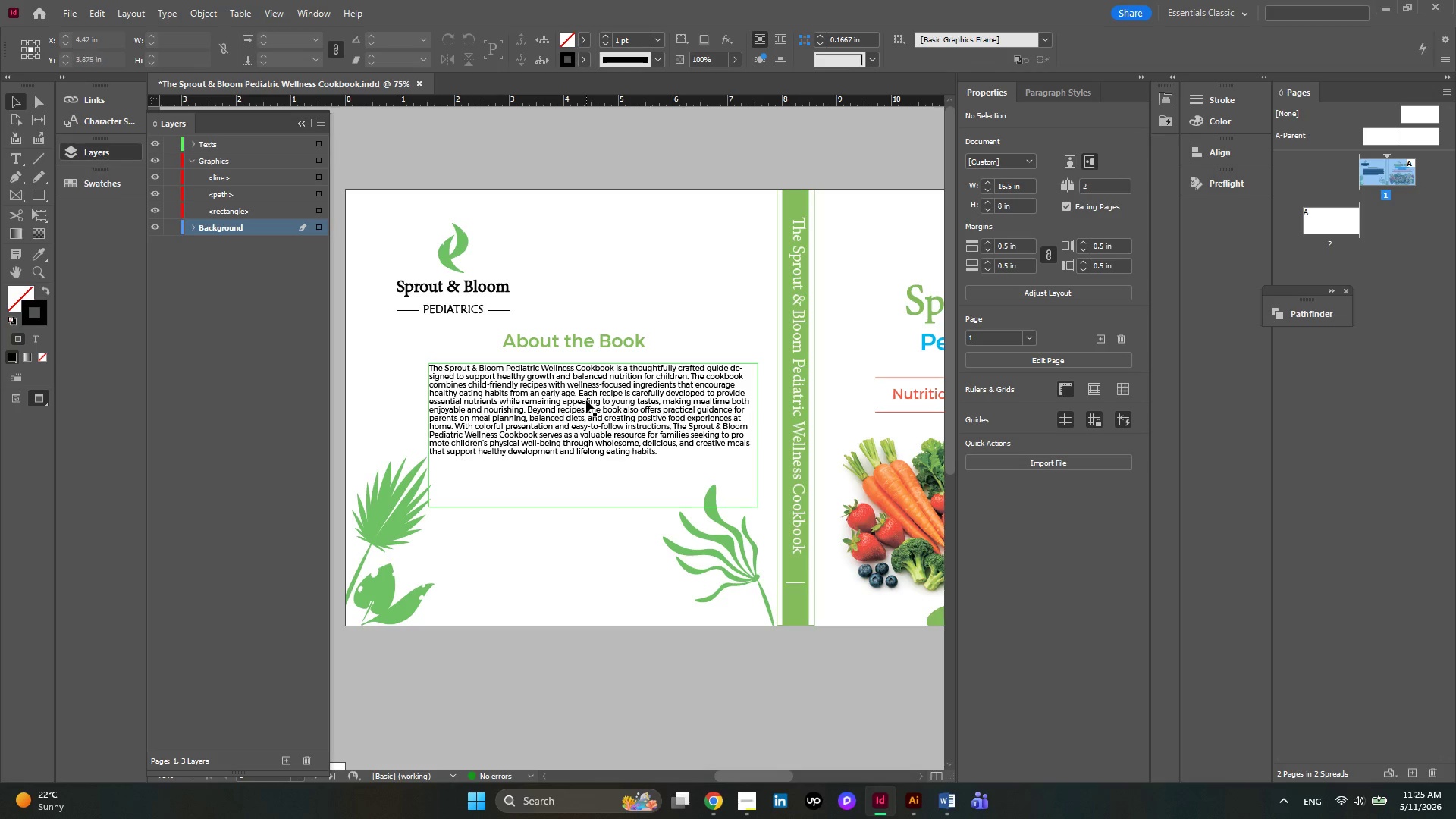 
left_click([586, 400])
 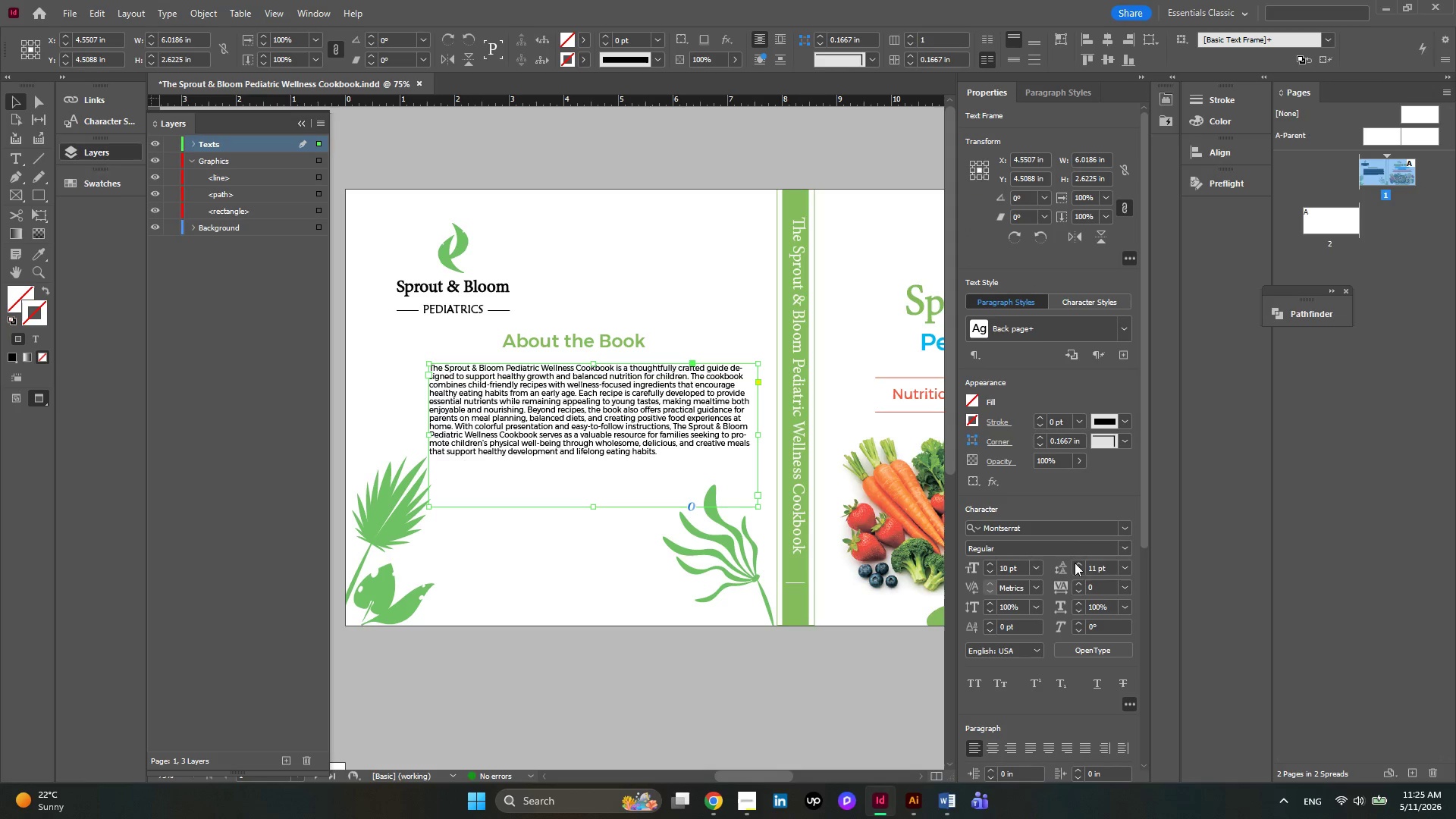 
left_click([1124, 550])
 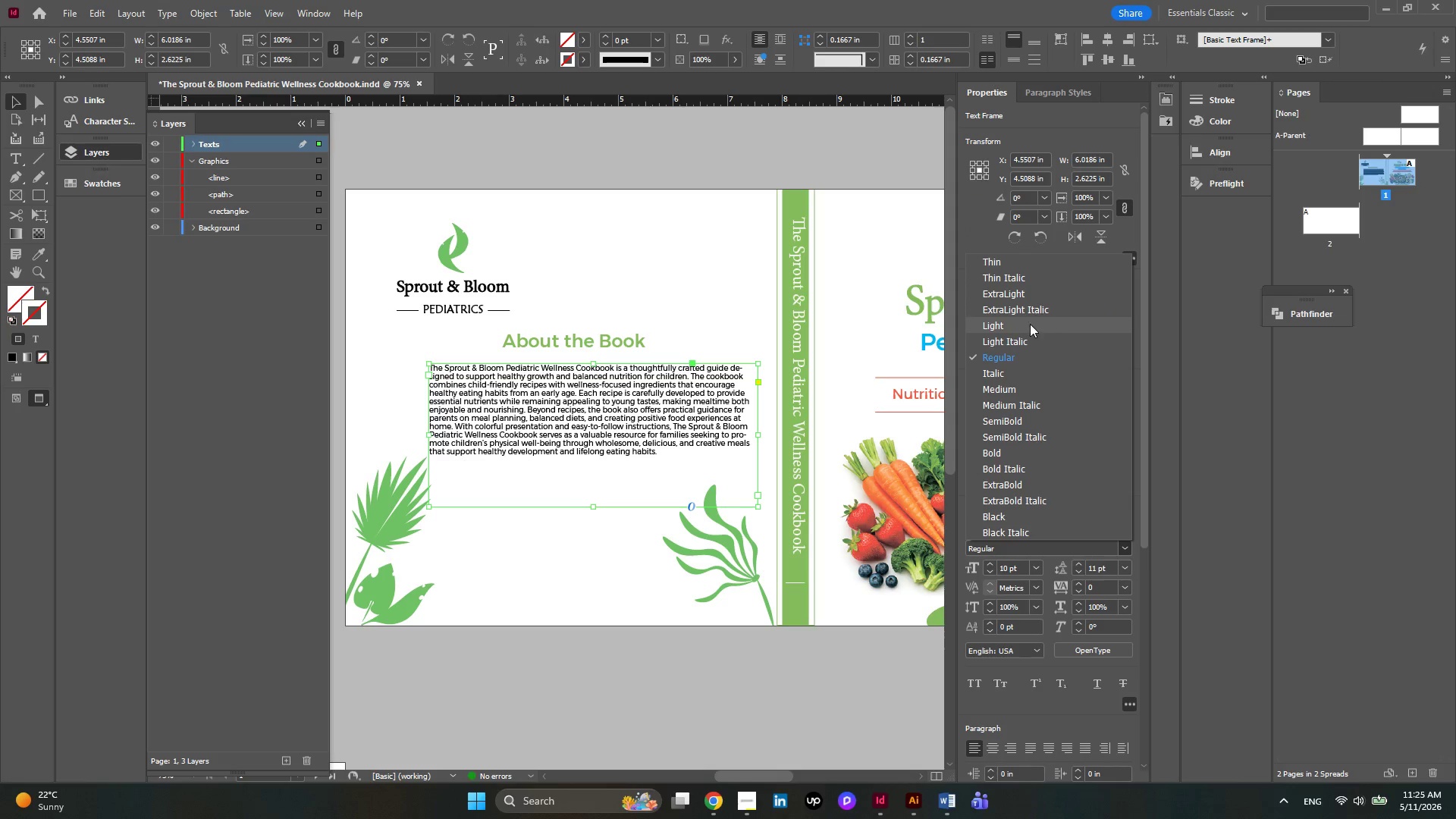 
left_click([1022, 321])
 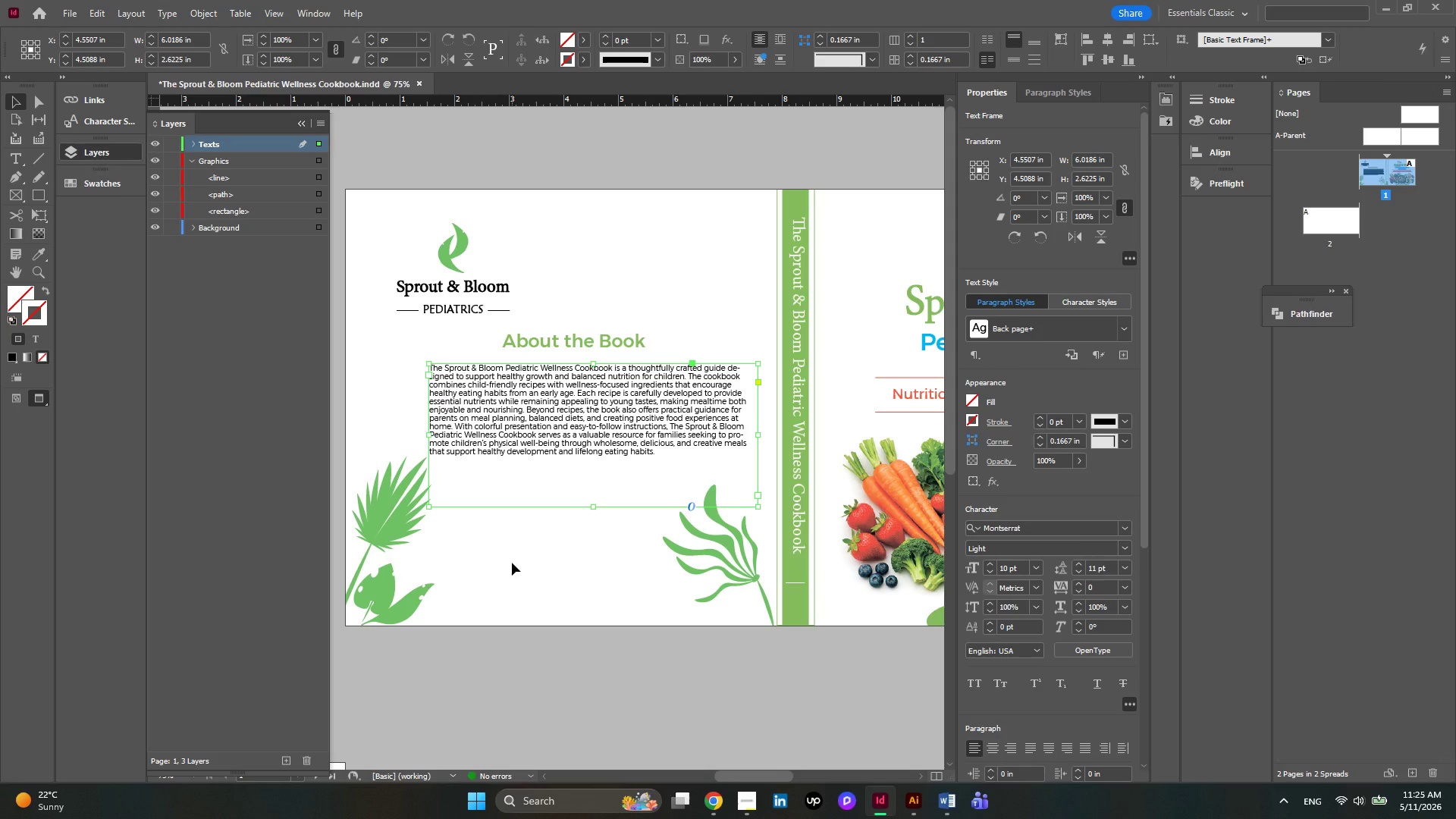 
wait(6.0)
 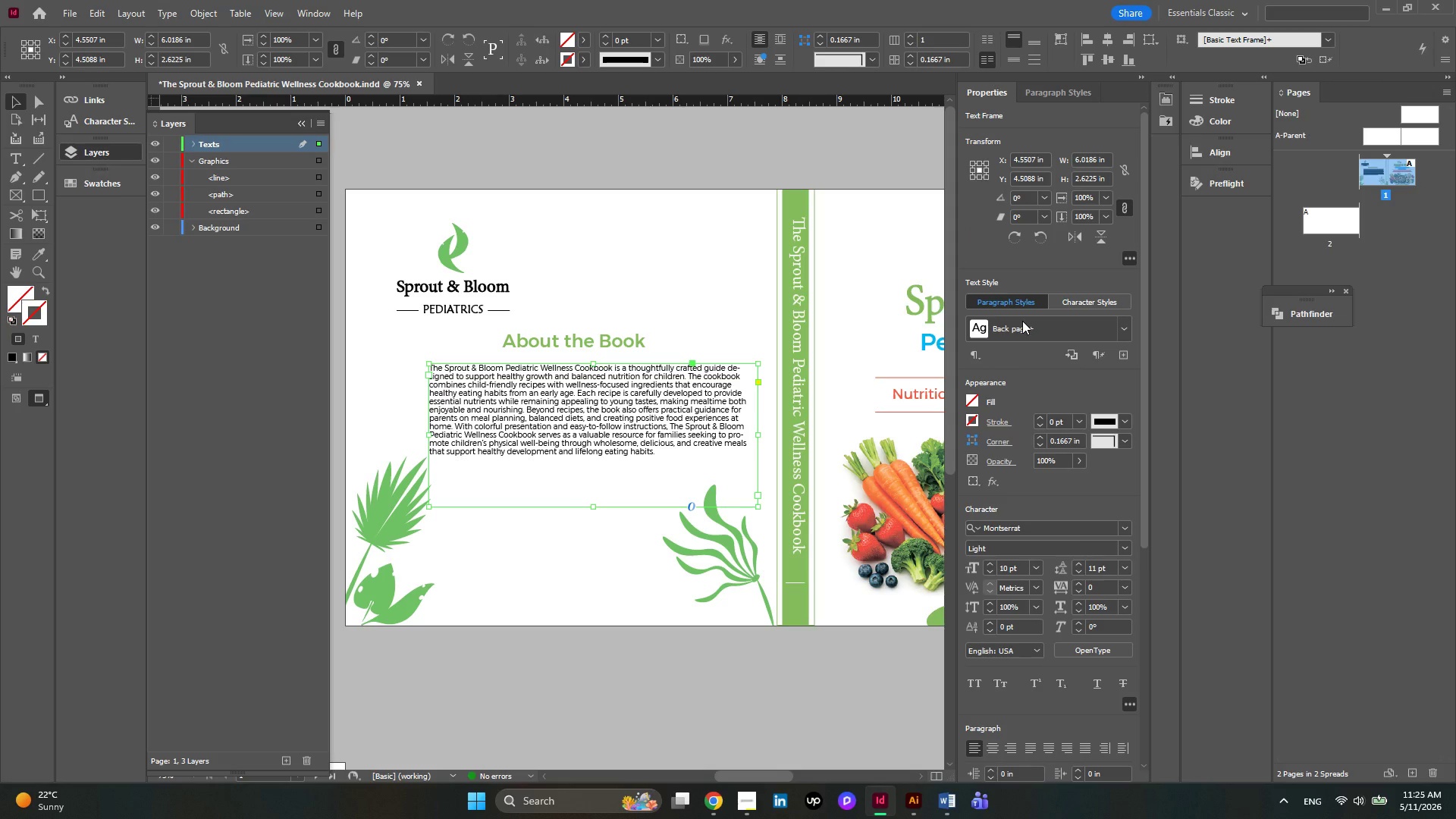 
left_click([610, 286])
 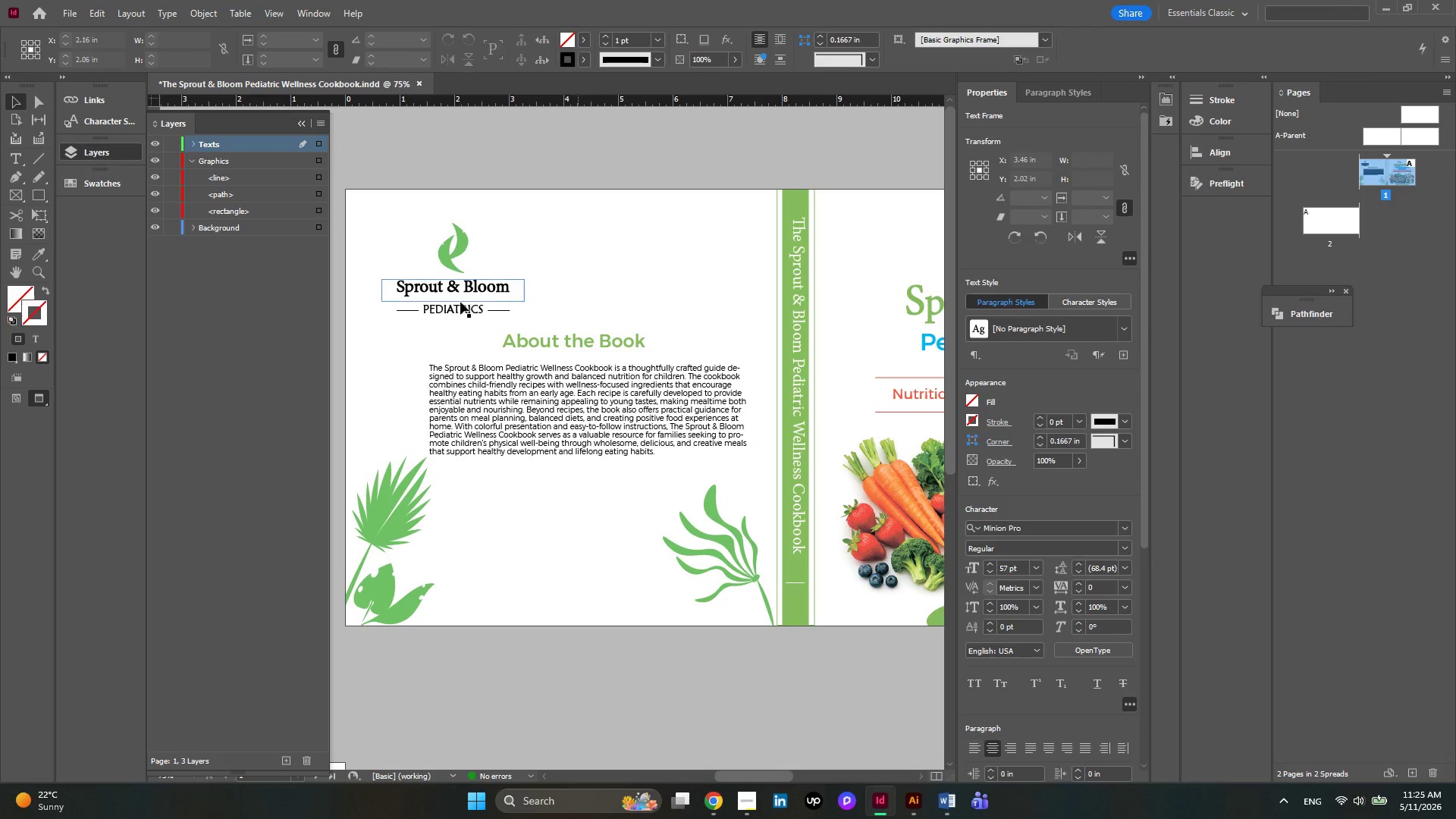 
key(Alt+AltLeft)
 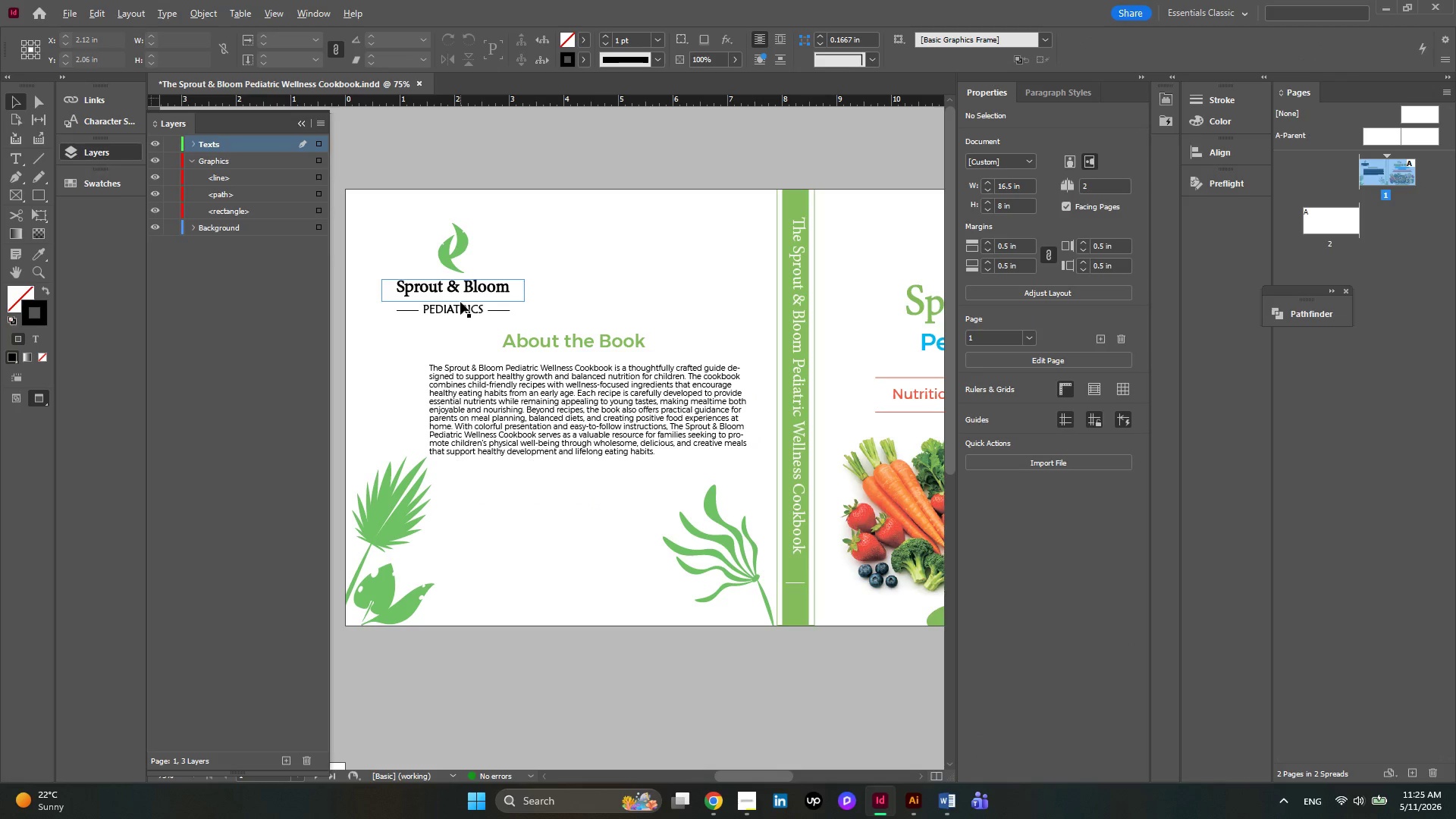 
scroll: coordinate [460, 302], scroll_direction: up, amount: 1.0
 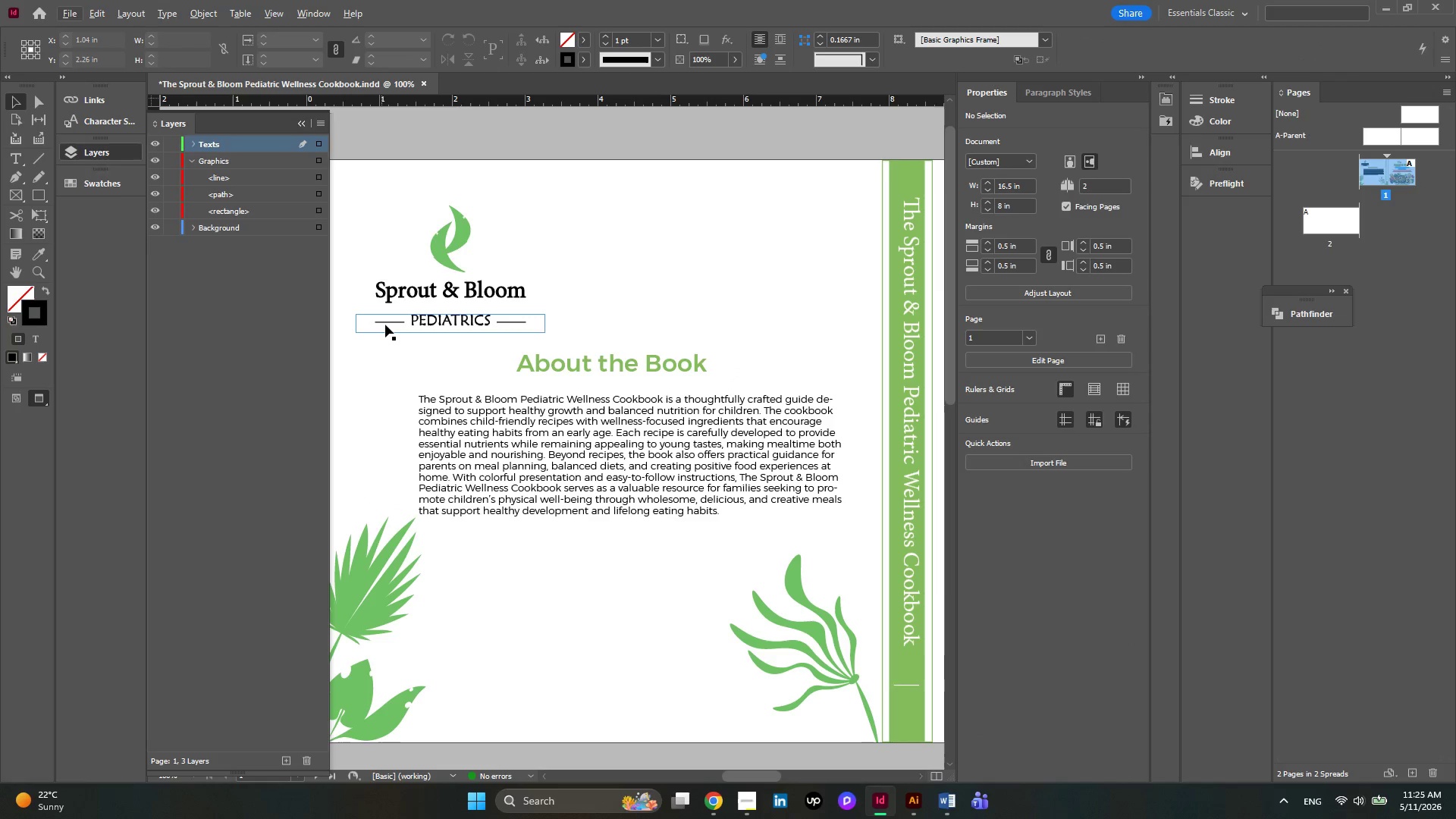 
hold_key(key=AltLeft, duration=0.38)
scroll: coordinate [385, 325], scroll_direction: up, amount: 2.0
 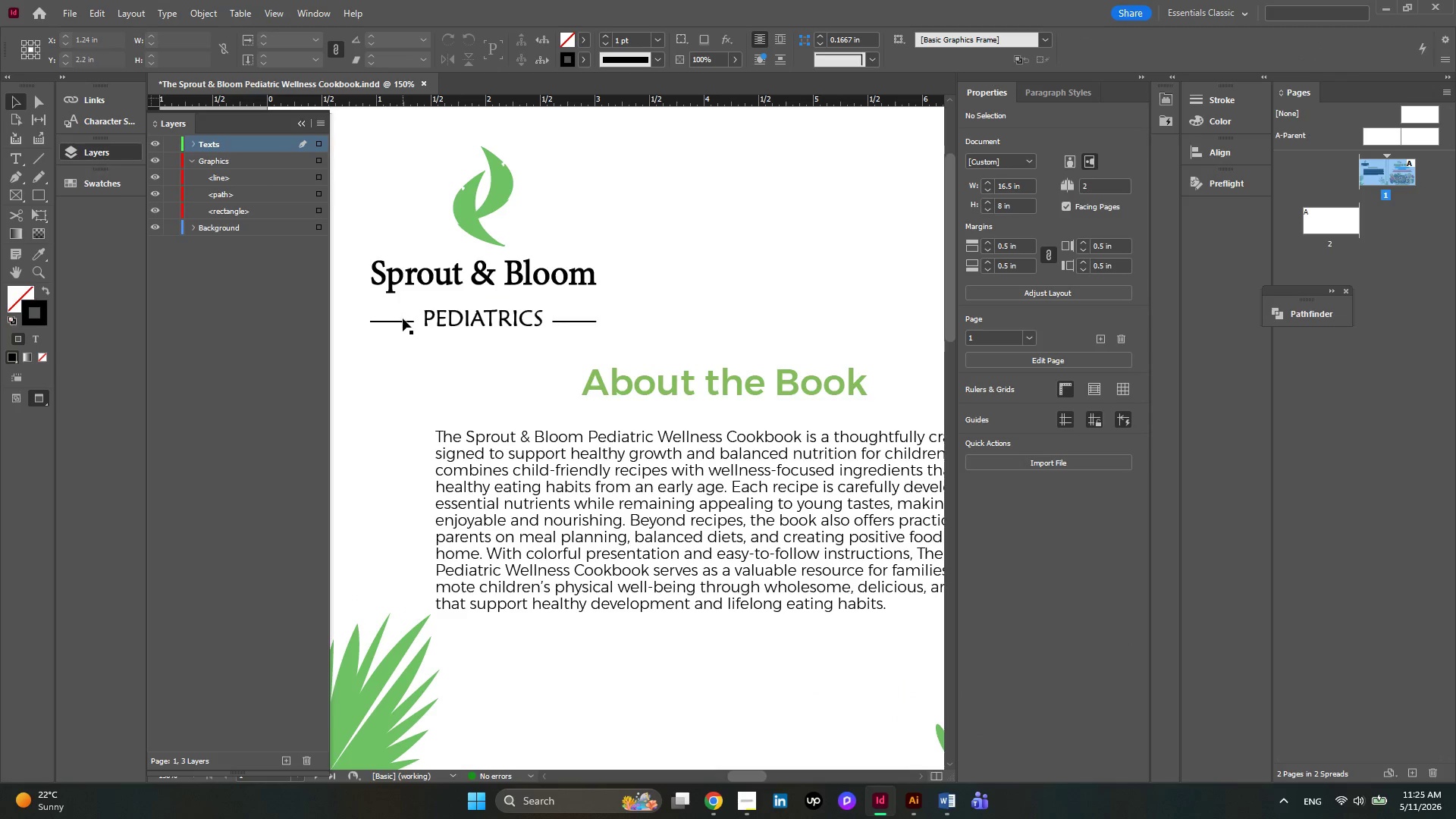 
left_click([403, 323])
 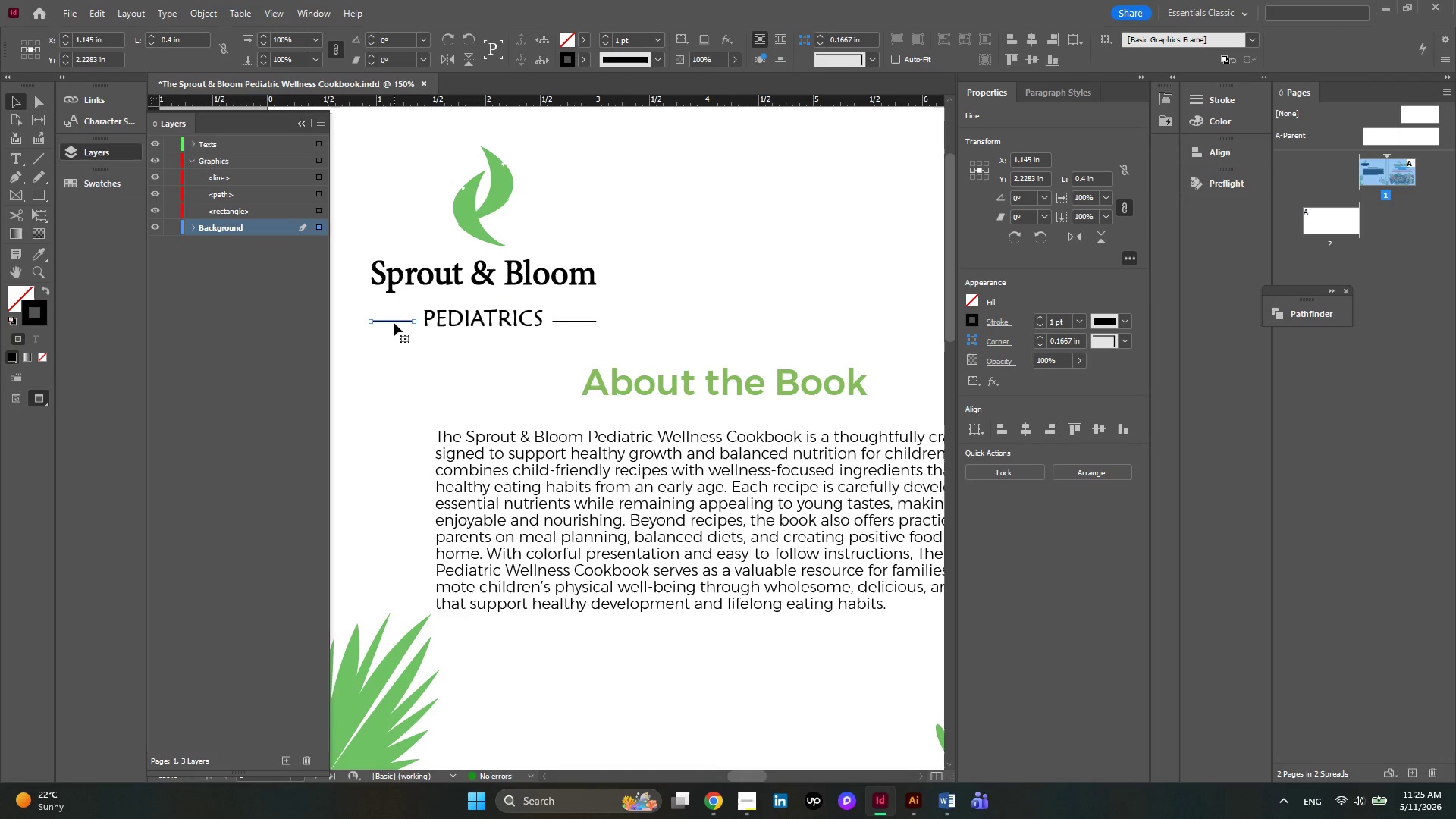 
hold_key(key=AltLeft, duration=2.19)
left_click_drag(start_coordinate=[394, 323], to_coordinate=[546, 390])
 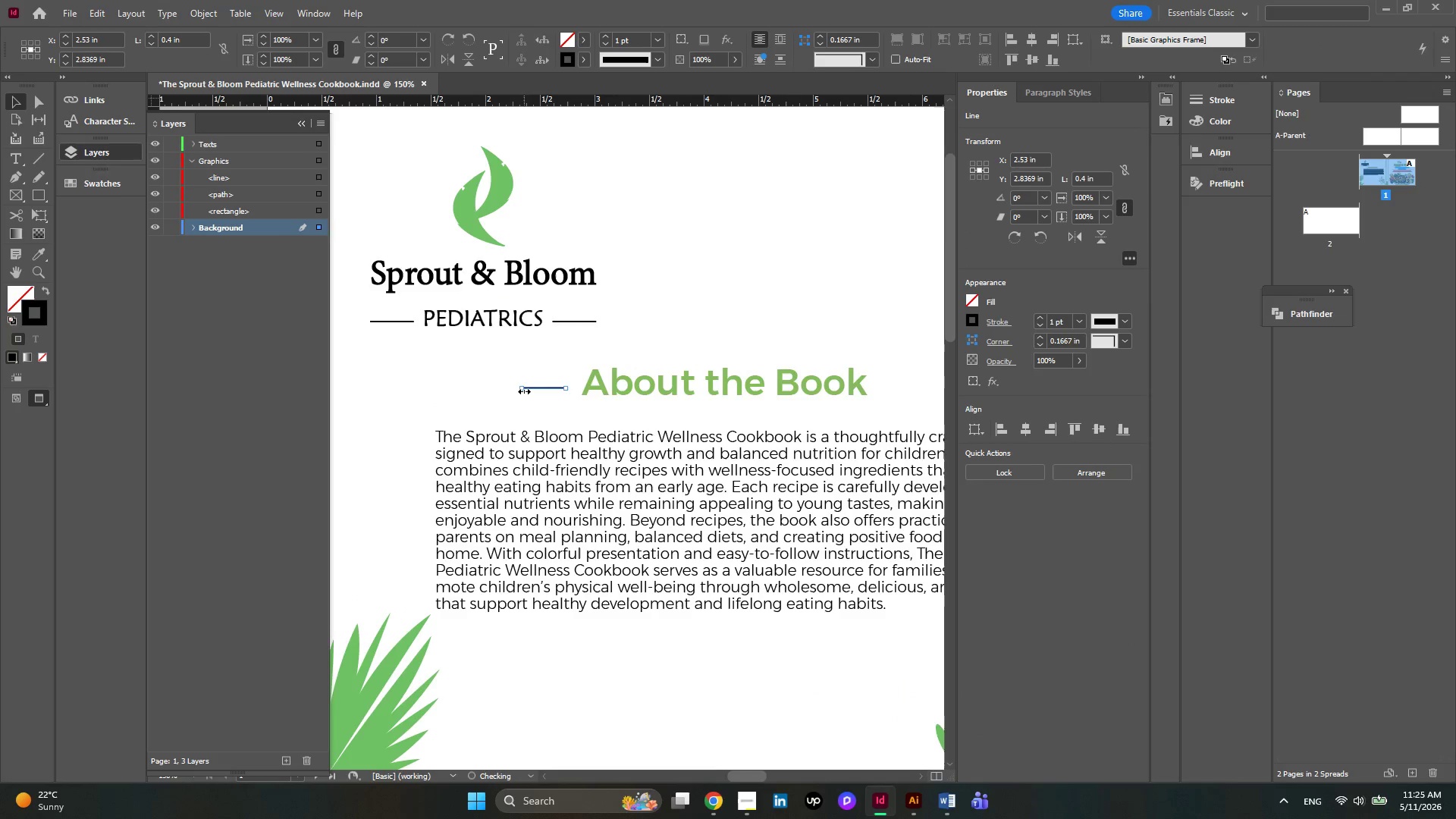 
hold_key(key=AltLeft, duration=0.36)
scroll: coordinate [524, 391], scroll_direction: up, amount: 4.0
 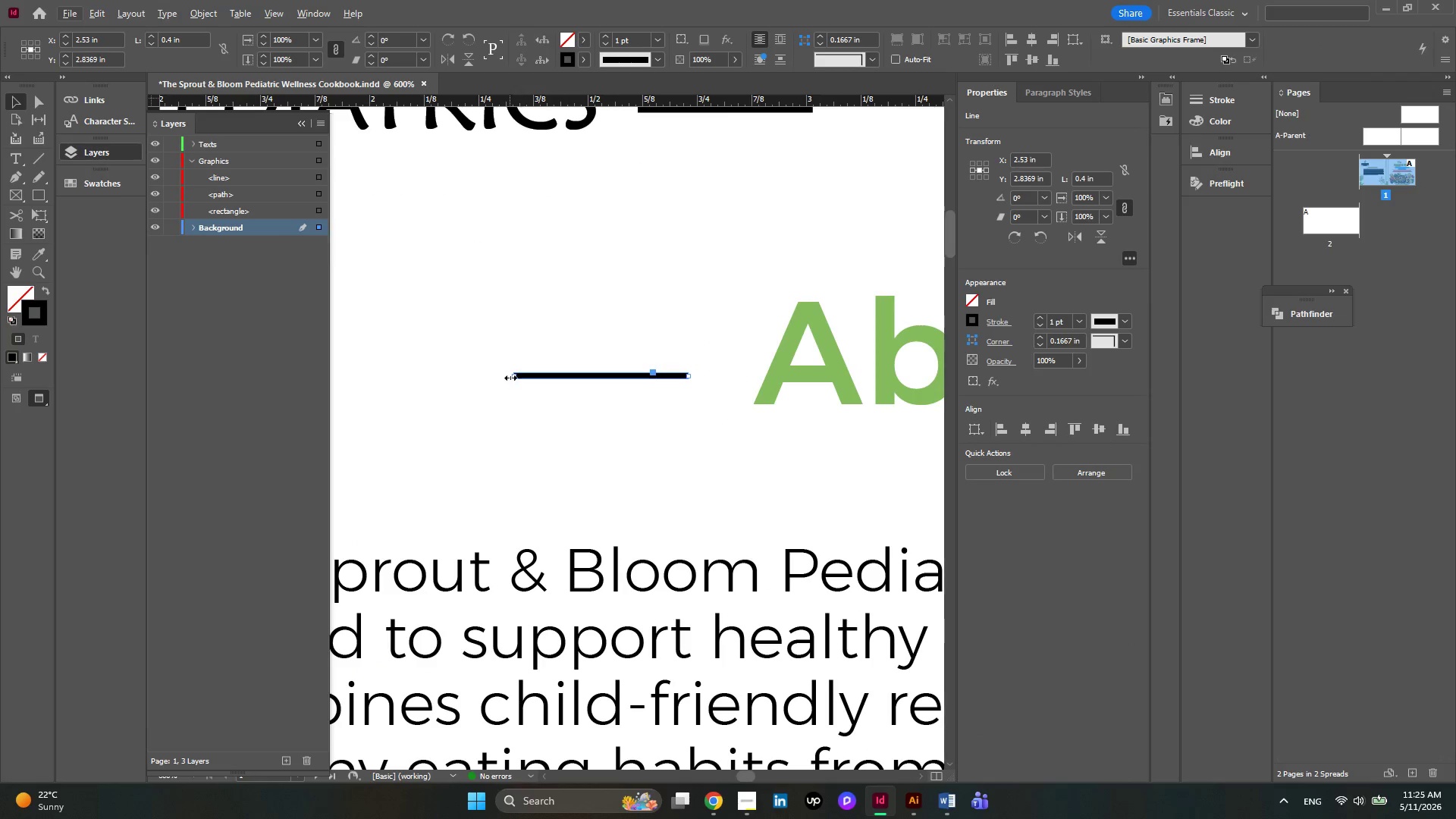 
hold_key(key=AltLeft, duration=0.81)
scroll: coordinate [517, 378], scroll_direction: down, amount: 2.0
 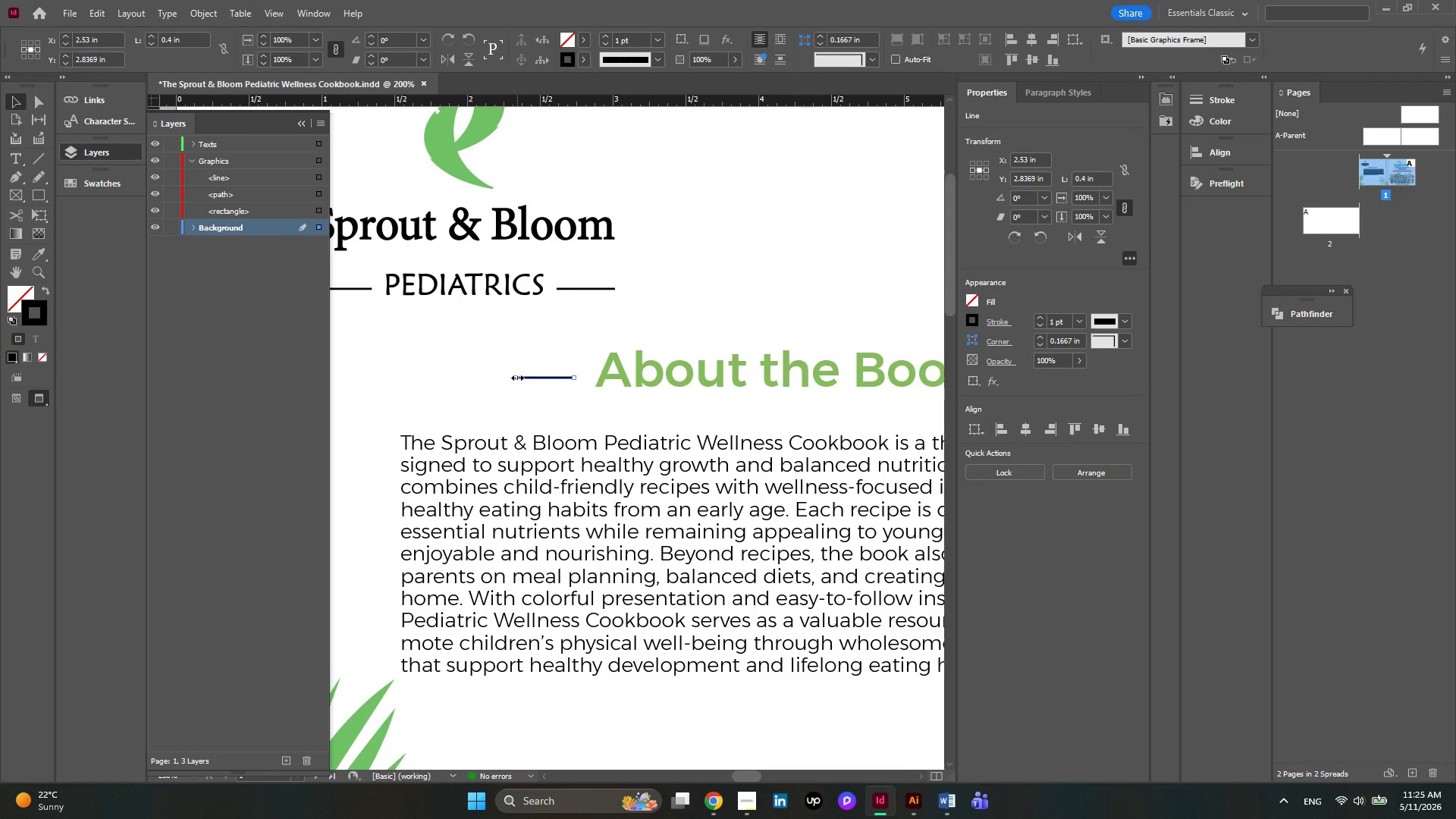 
left_click_drag(start_coordinate=[517, 378], to_coordinate=[377, 379])
 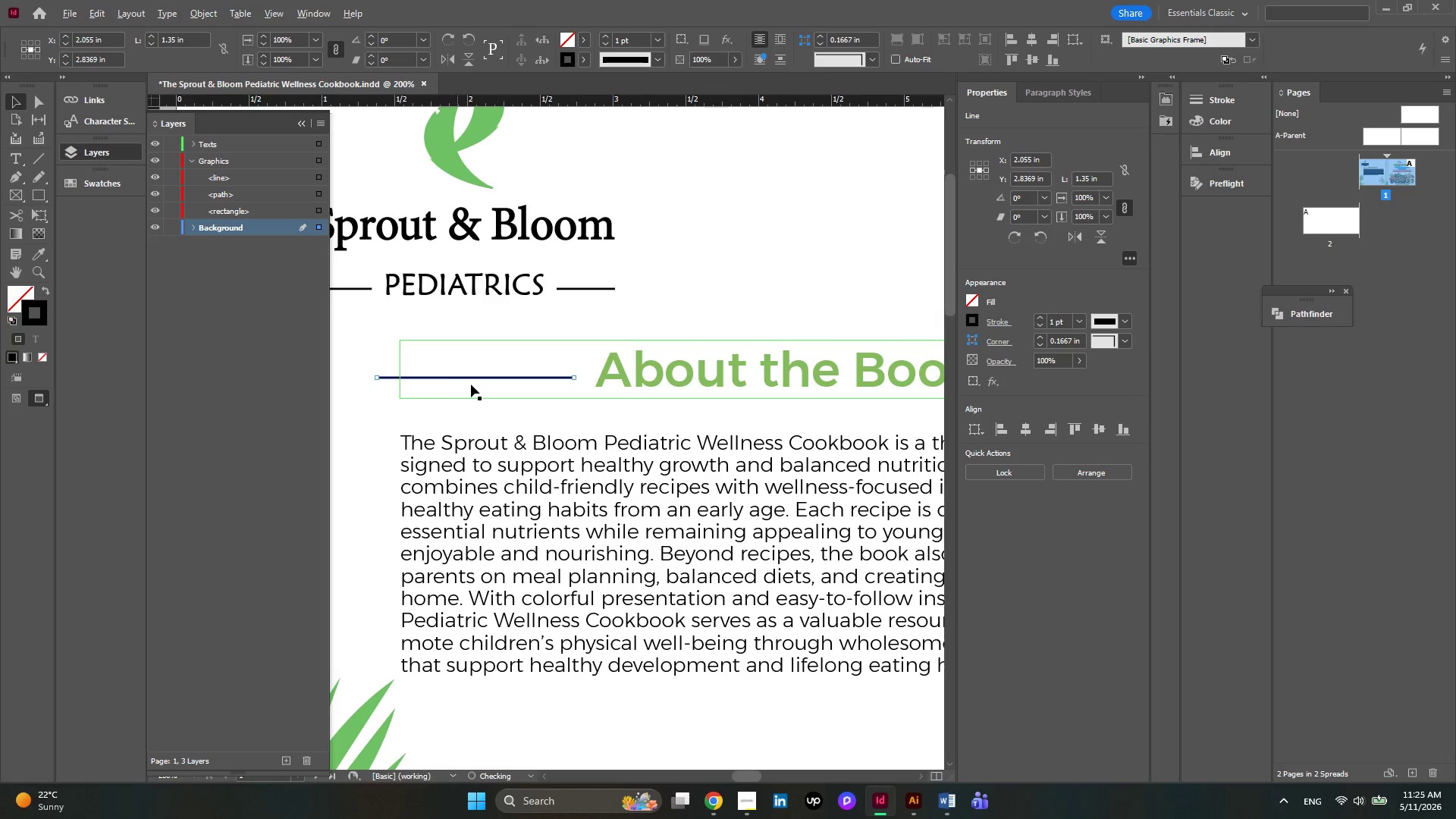 
hold_key(key=AltLeft, duration=0.42)
scroll: coordinate [471, 384], scroll_direction: down, amount: 3.0
 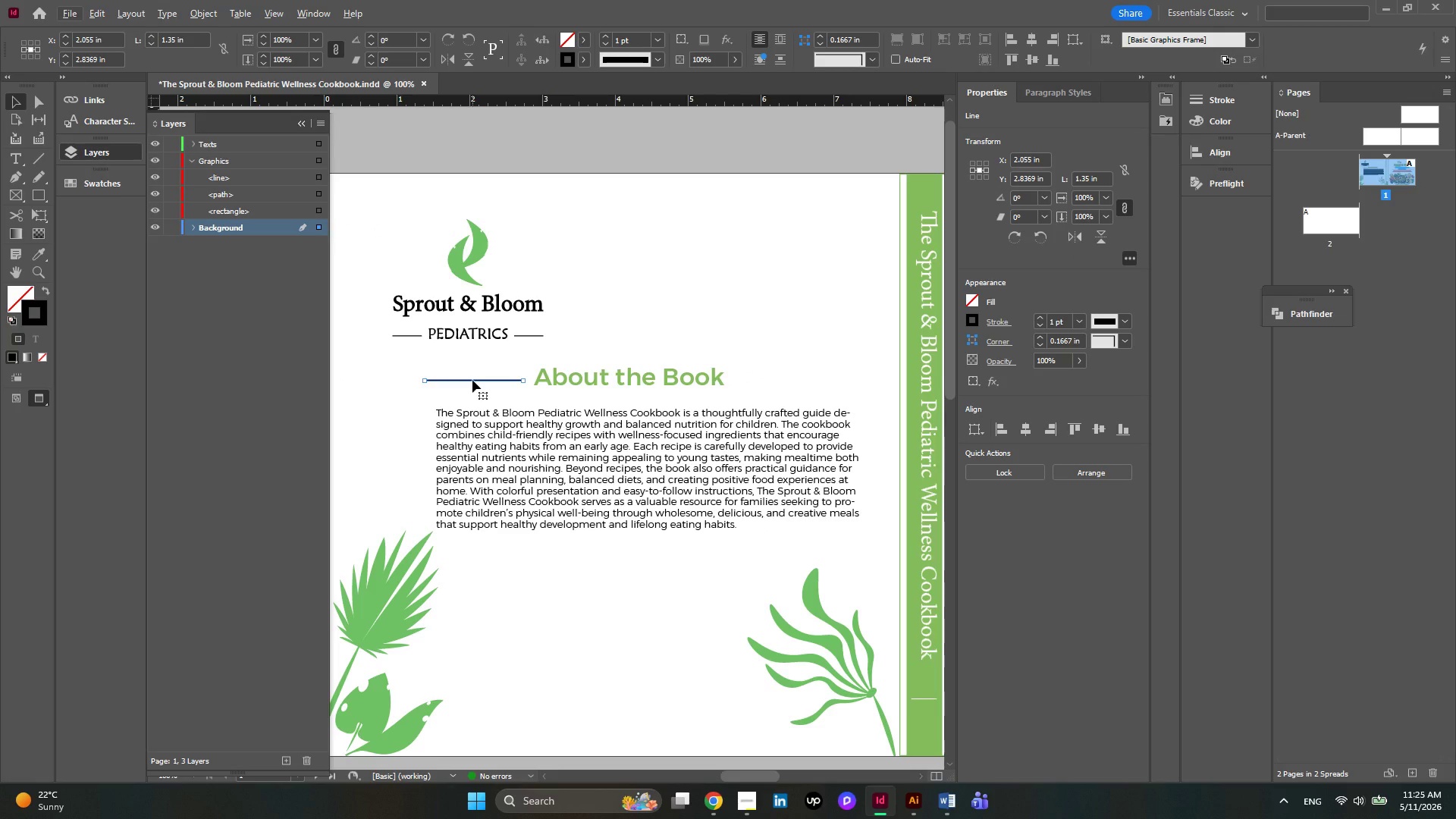 
hold_key(key=AltLeft, duration=2.28)
left_click_drag(start_coordinate=[472, 380], to_coordinate=[791, 381])
 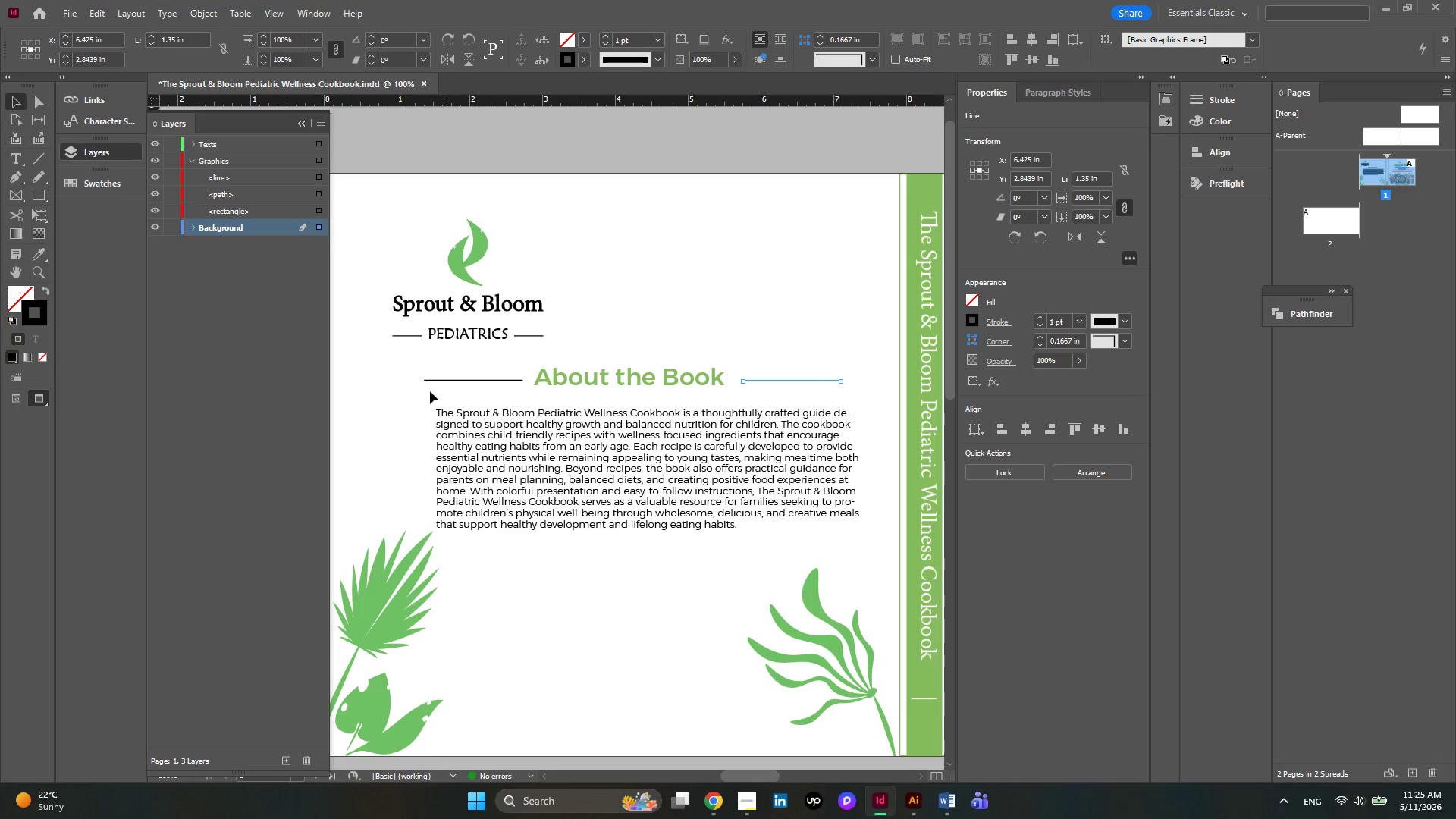 
wait(5.09)
 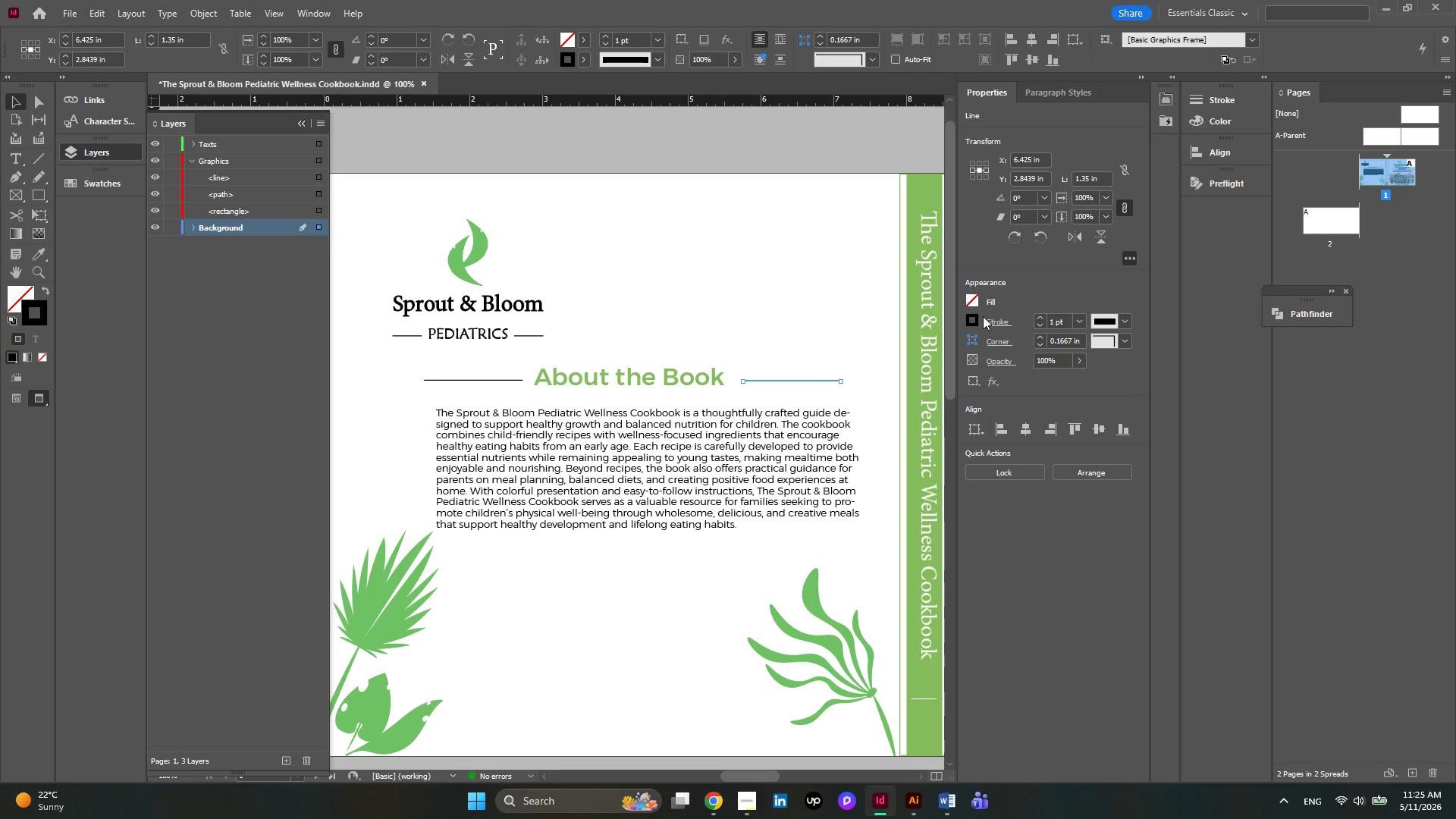 
hold_key(key=ShiftLeft, duration=1.06)
left_click_drag(start_coordinate=[416, 370], to_coordinate=[437, 388])
 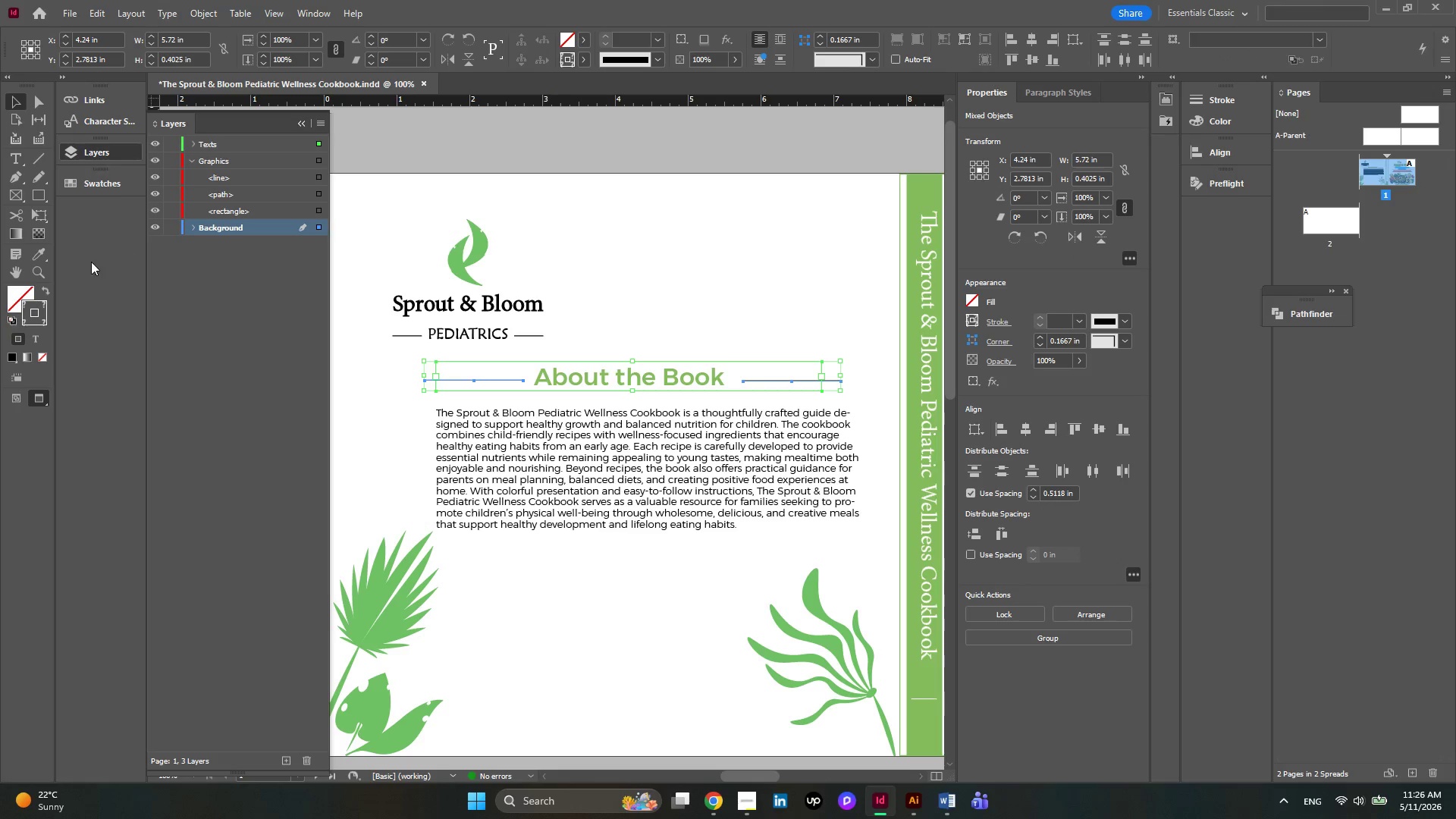 
left_click([39, 256])
 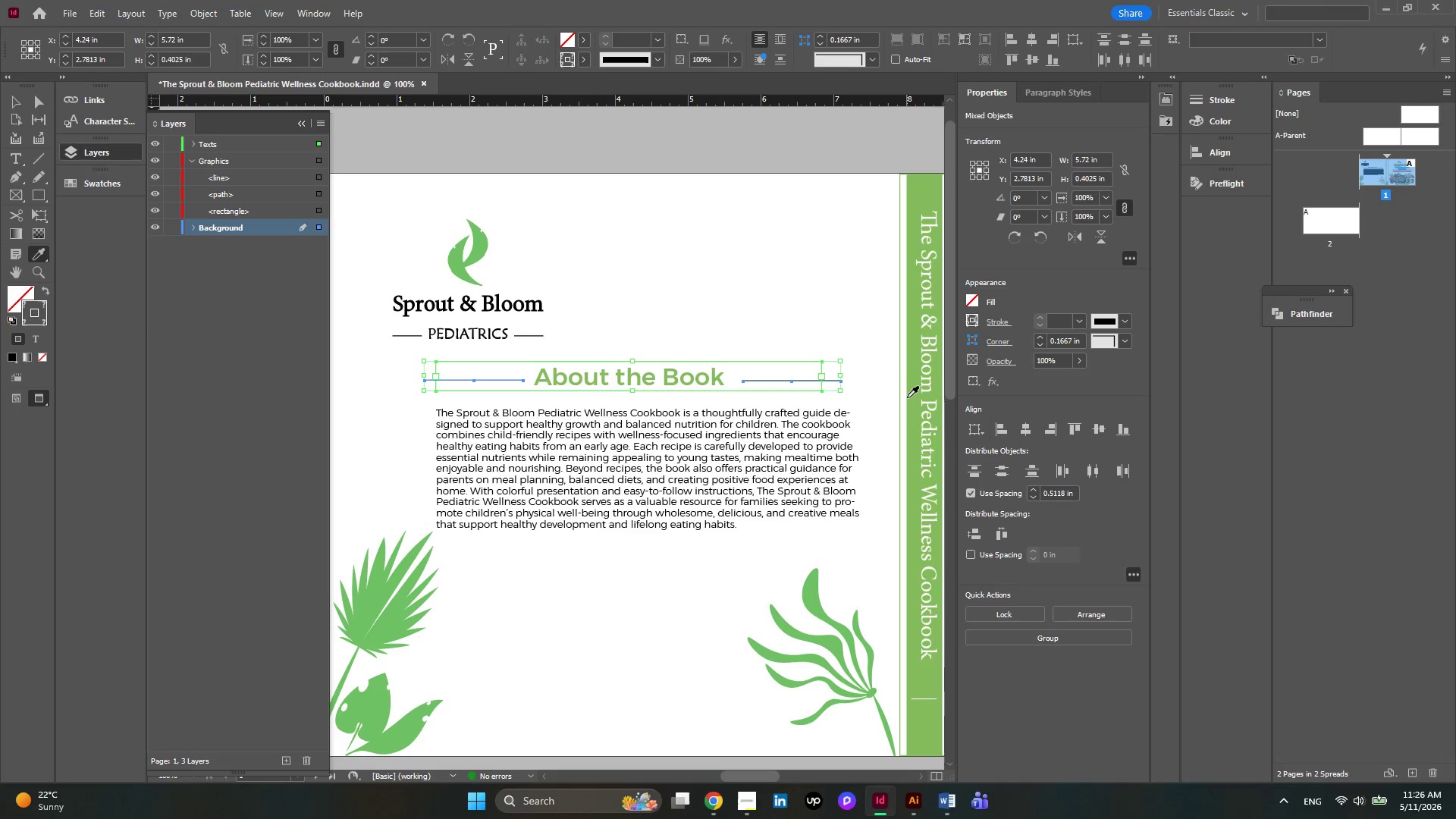 
left_click([909, 396])
 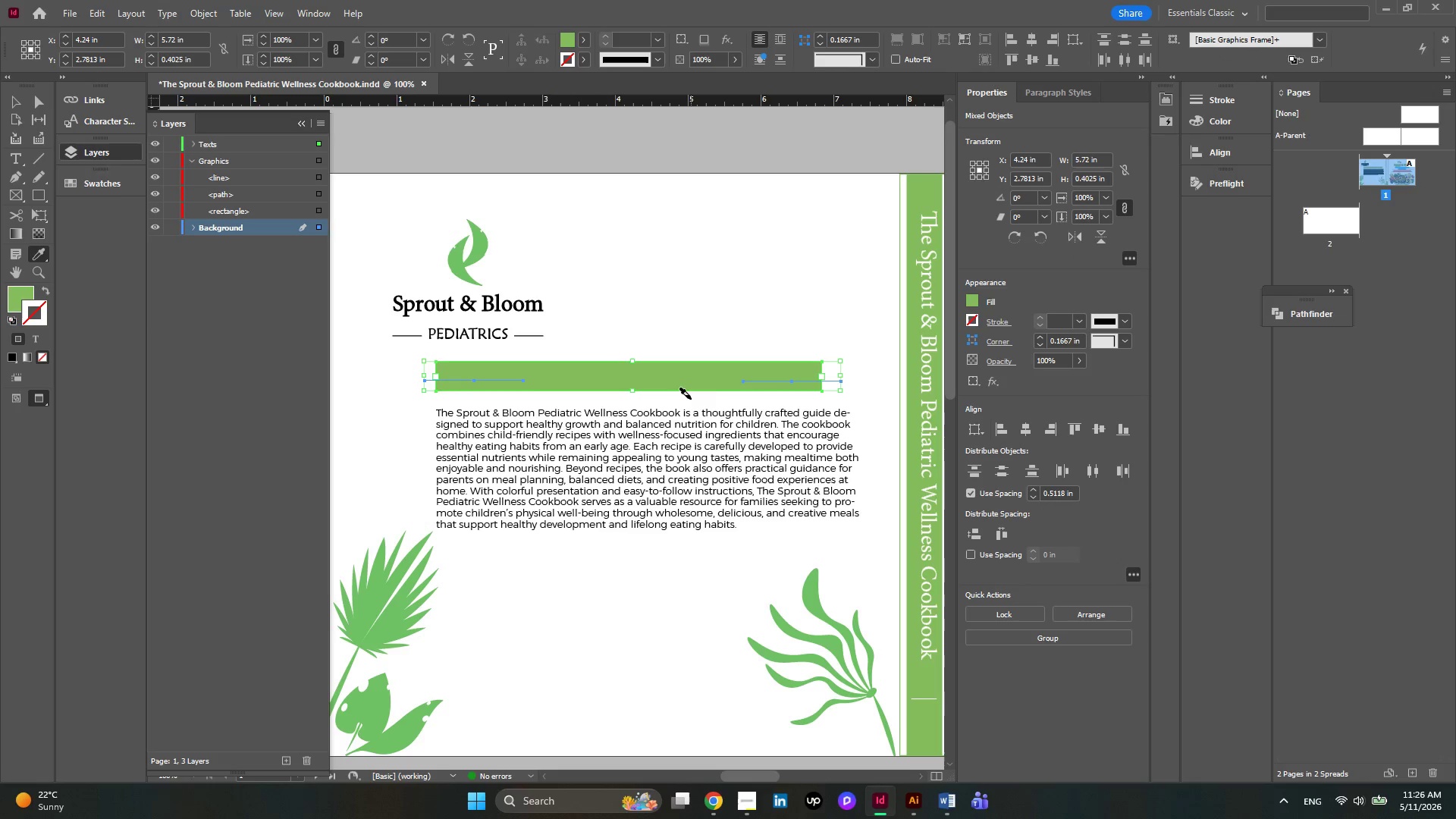 
key(Control+Z)
 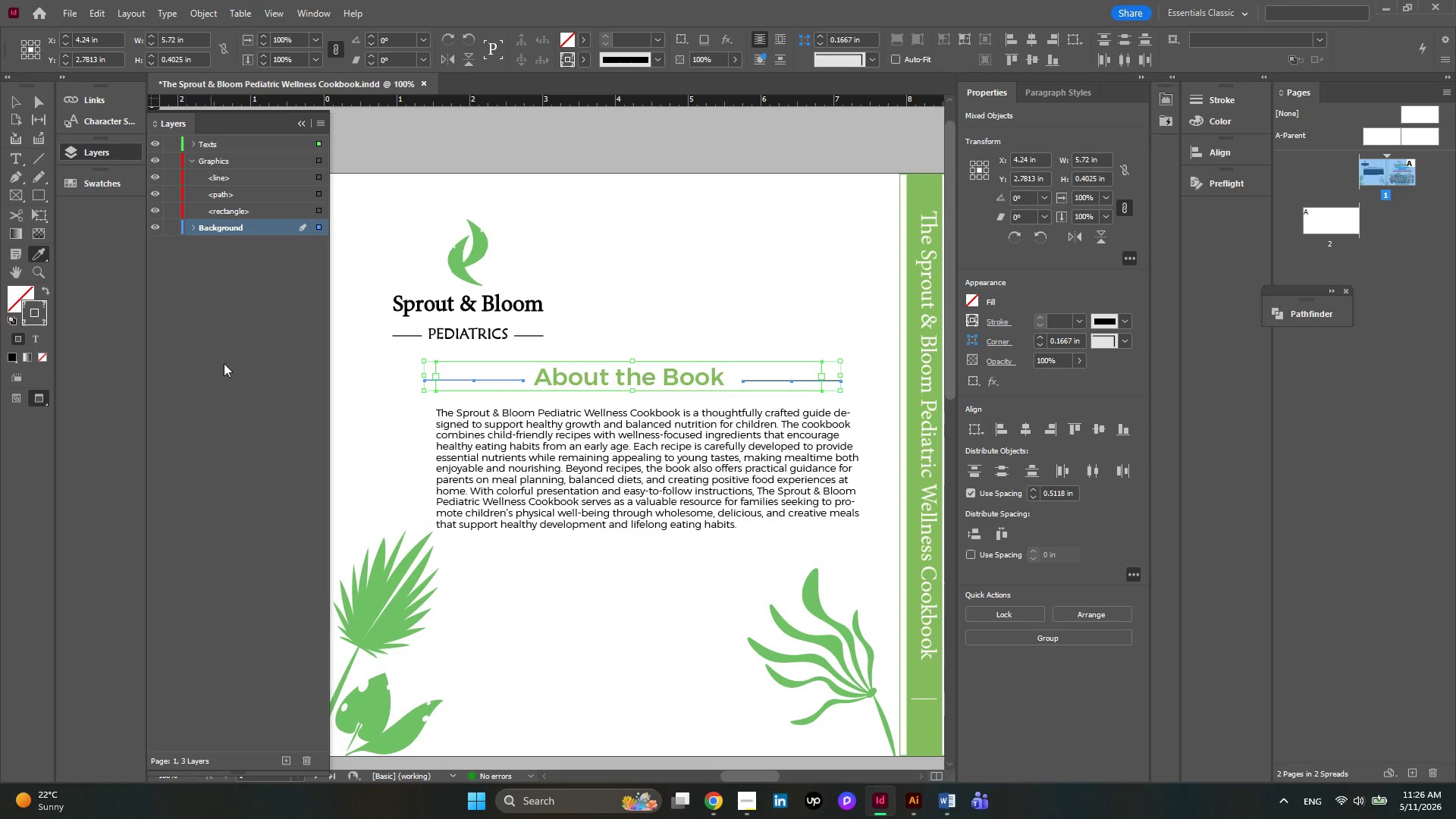 
wait(7.75)
 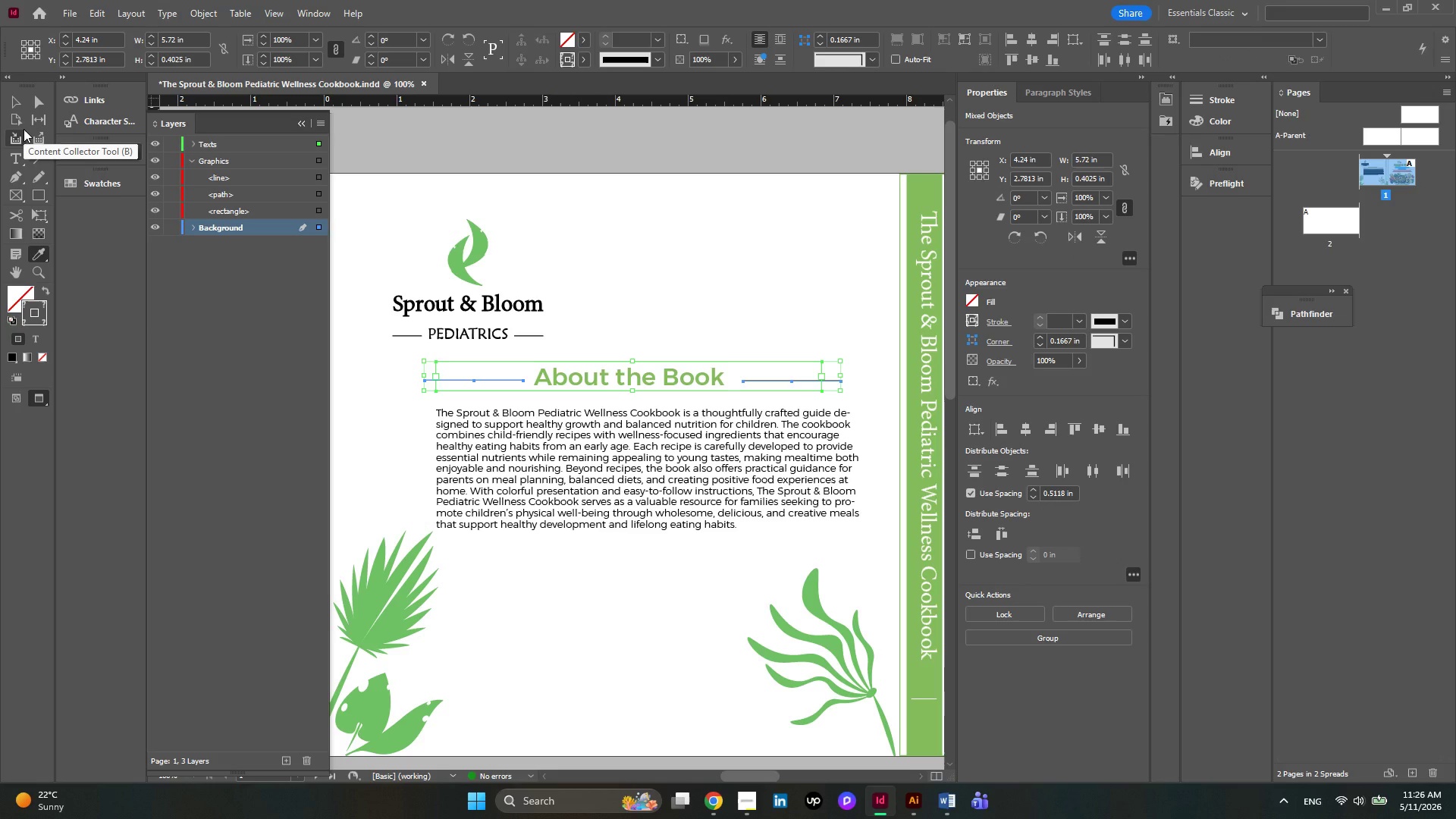 
left_click([16, 104])
 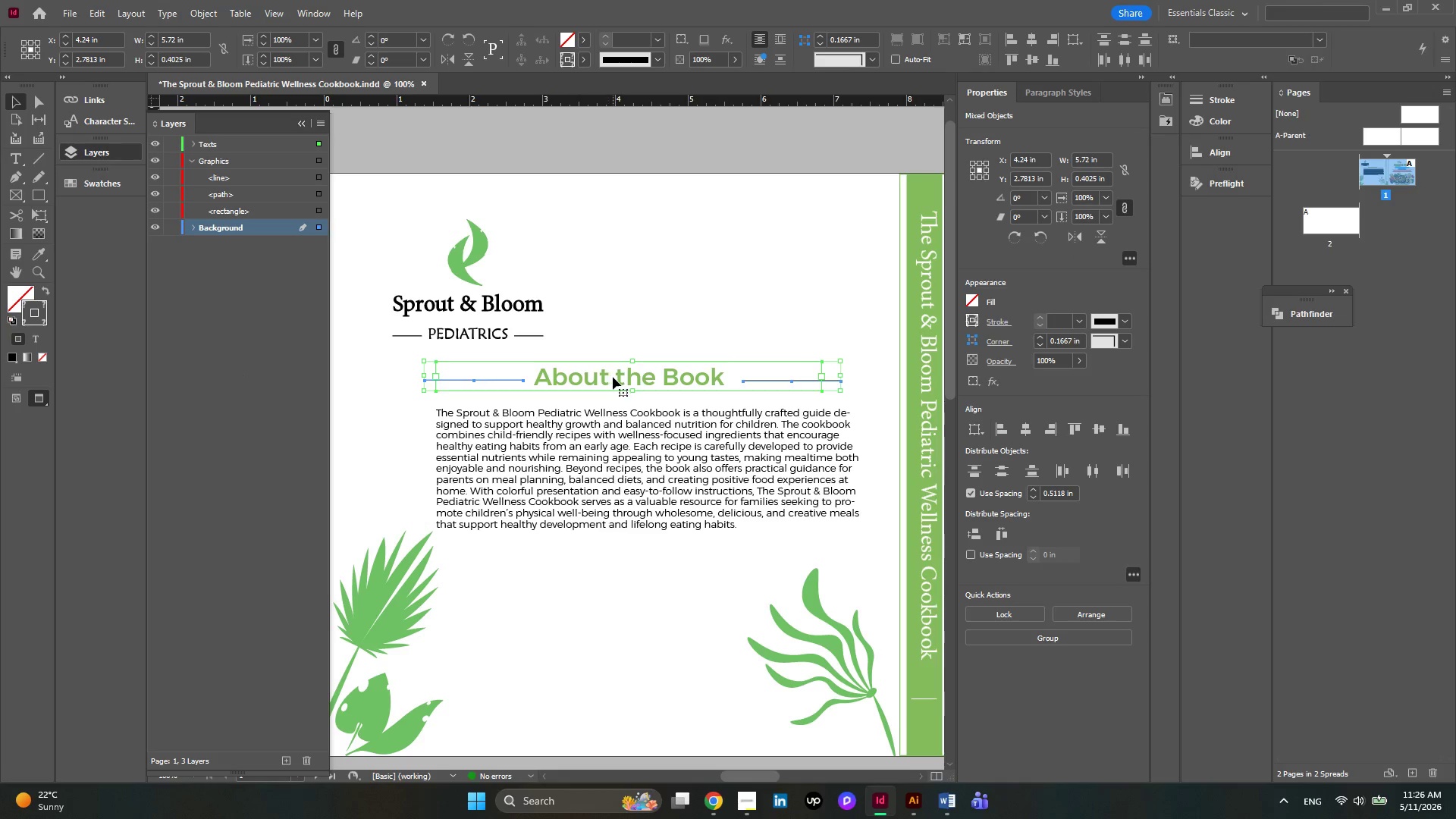 
hold_key(key=ShiftLeft, duration=1.05)
left_click([600, 376])
 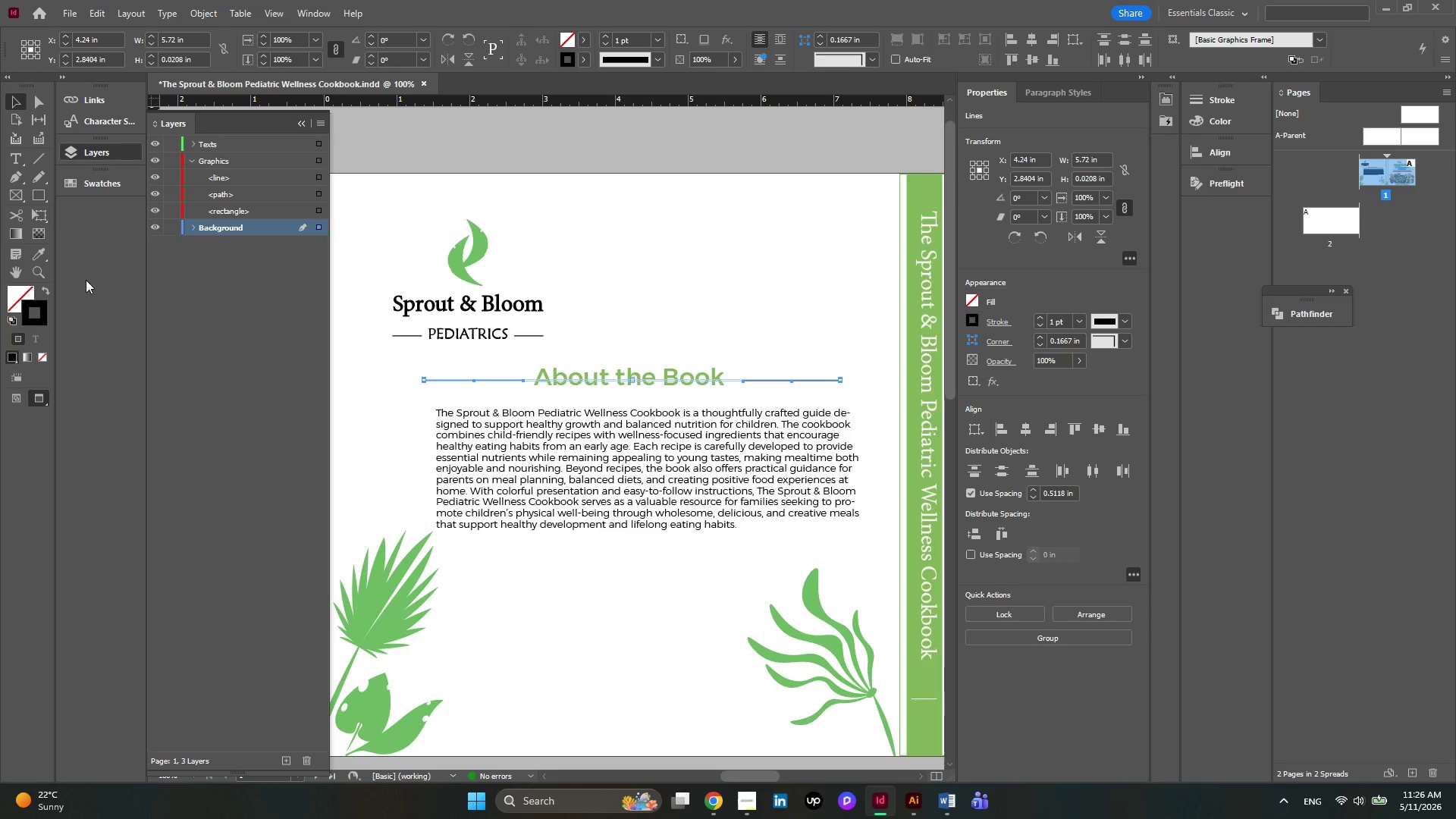 
left_click([37, 254])
 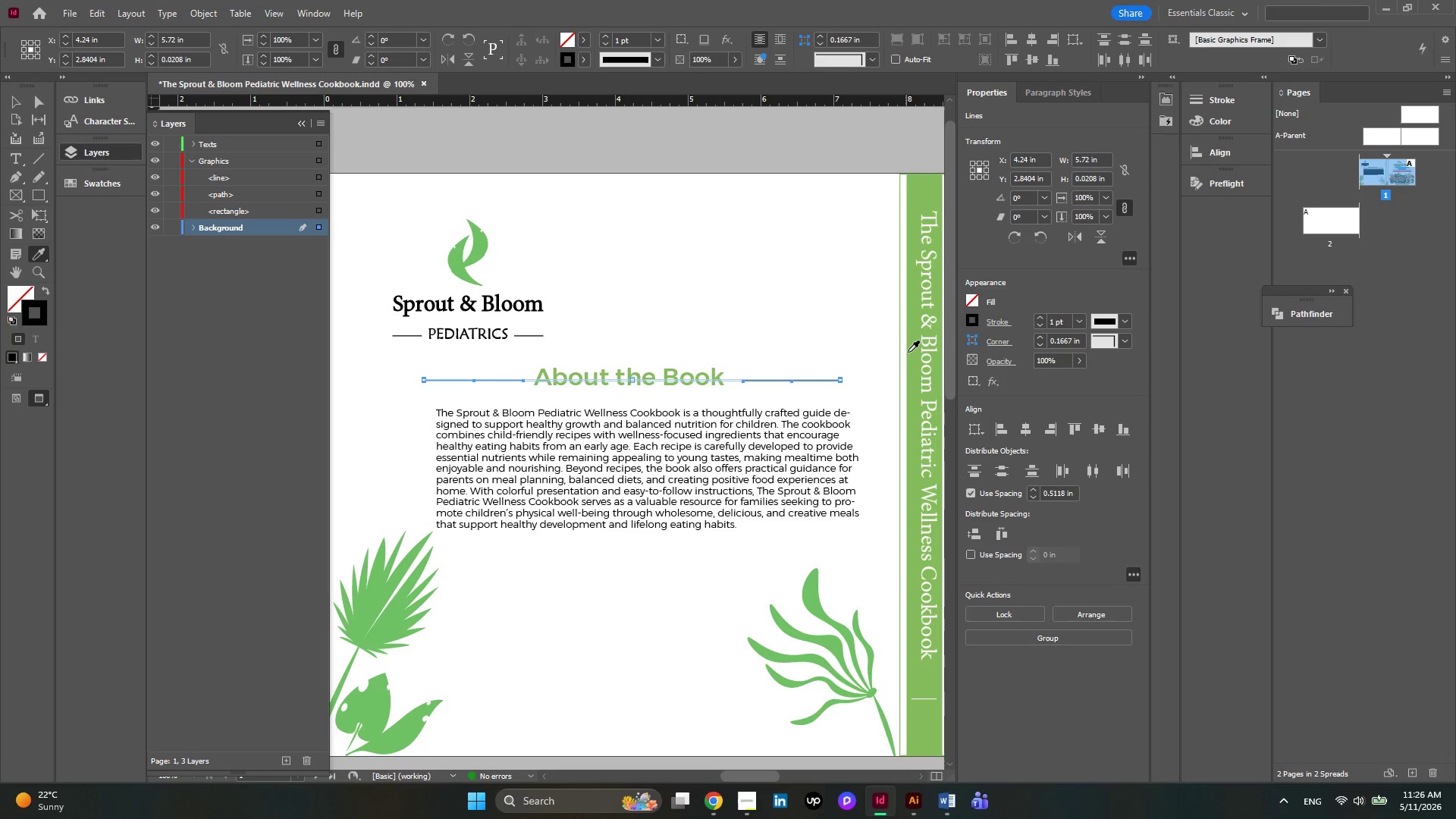 
left_click([910, 355])
 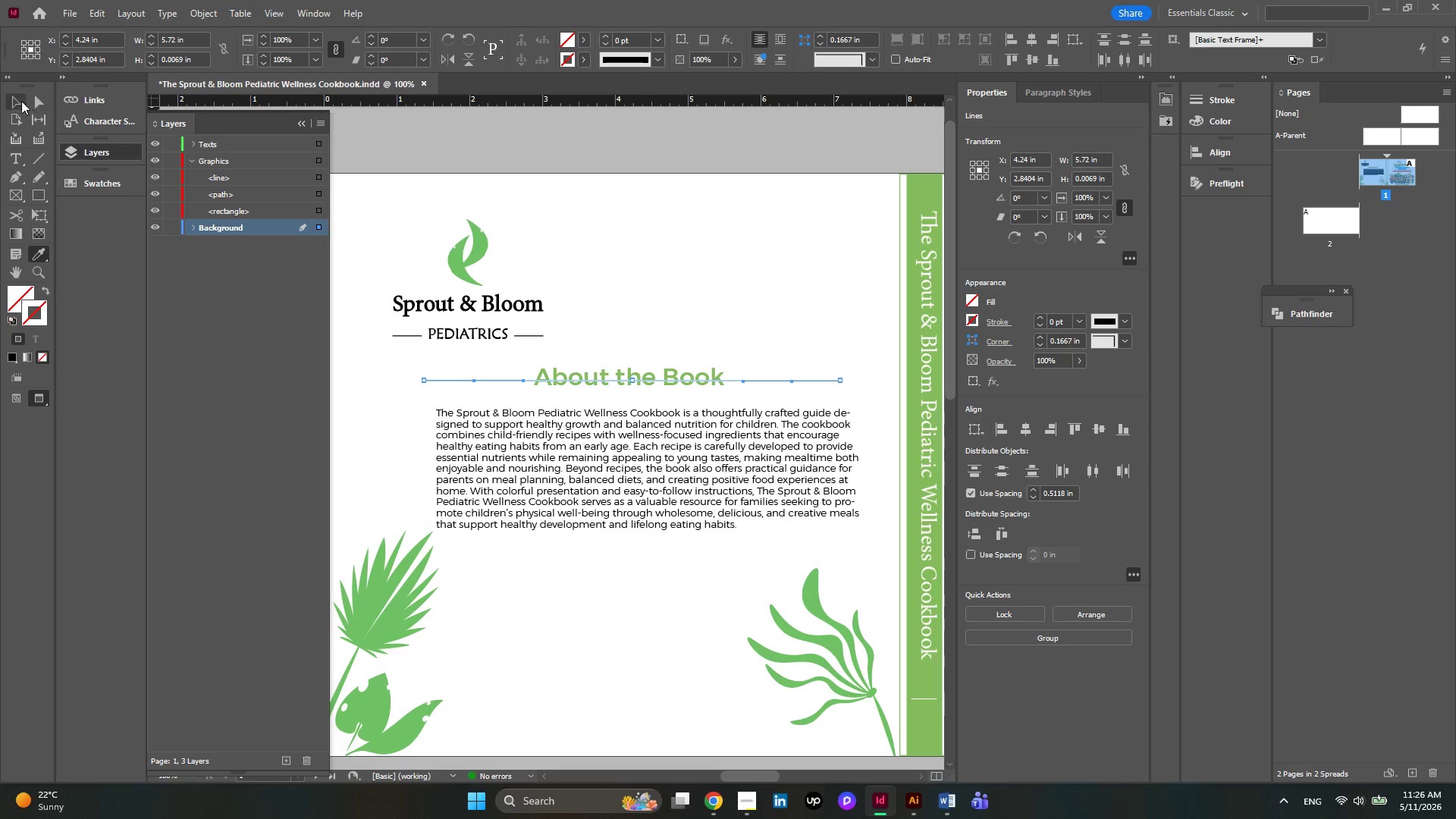 
left_click([5, 102])
 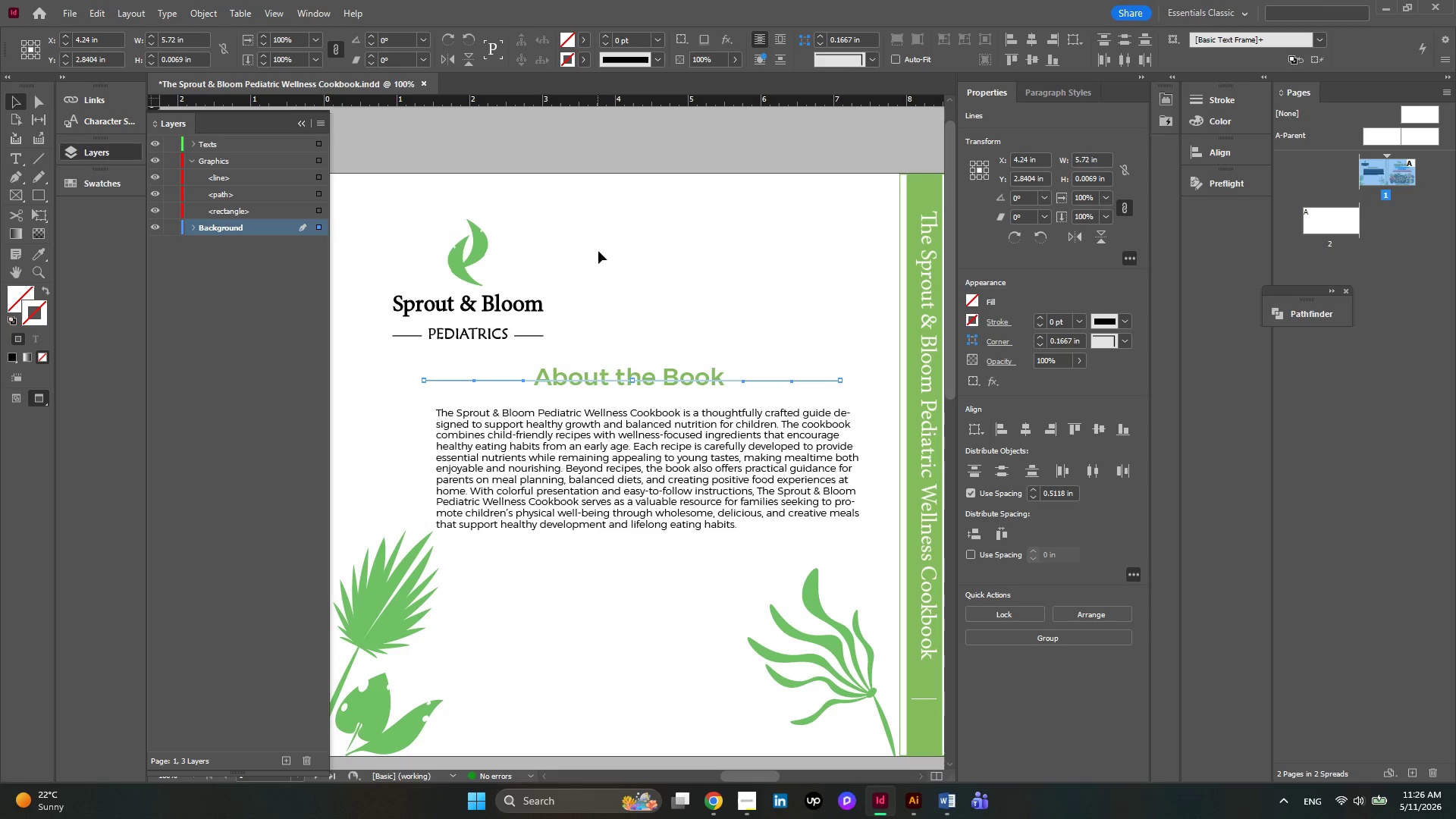 
left_click([598, 251])
 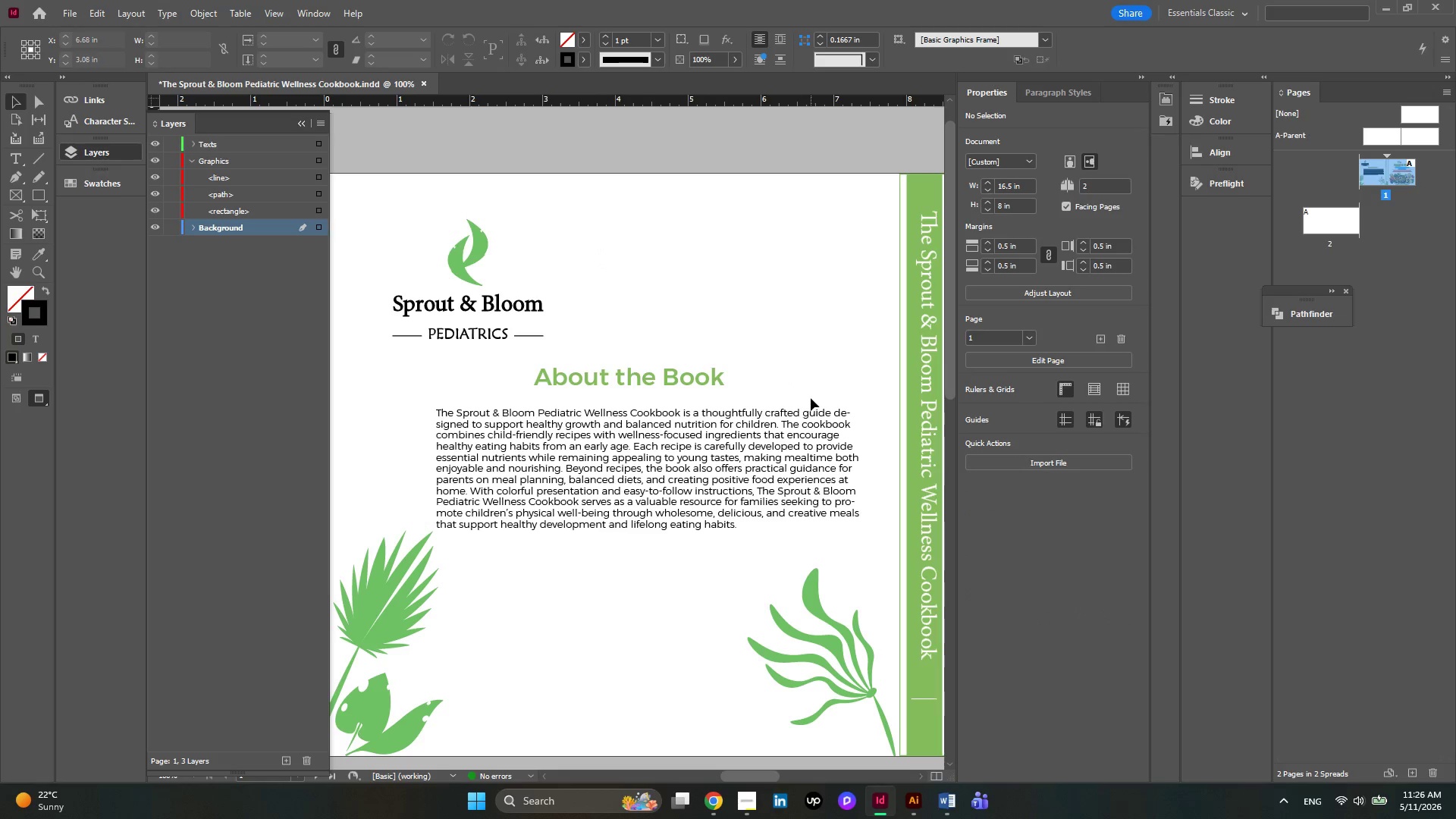 
left_click_drag(start_coordinate=[811, 400], to_coordinate=[796, 365])
 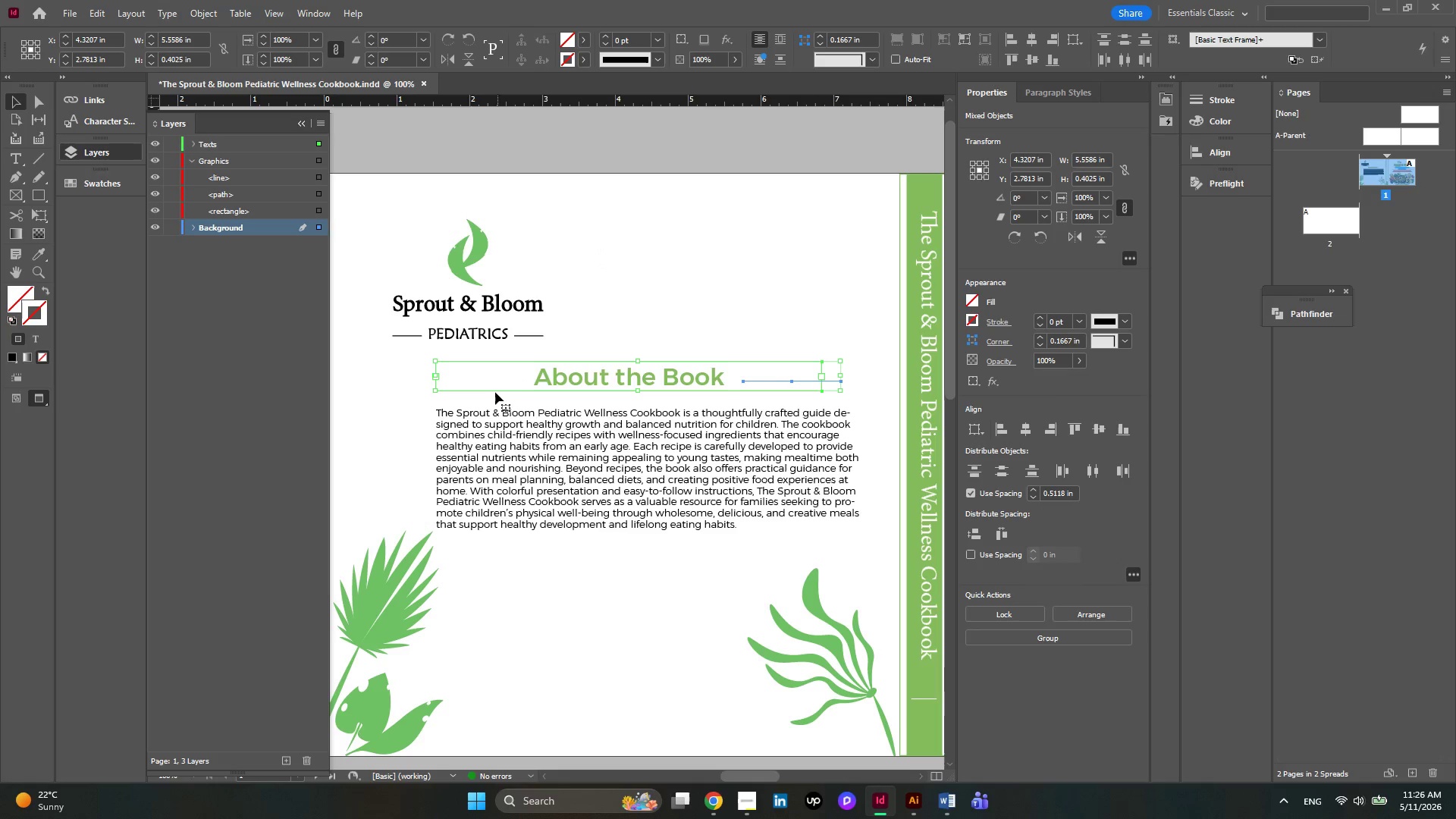 
hold_key(key=ShiftLeft, duration=2.39)
left_click_drag(start_coordinate=[495, 399], to_coordinate=[472, 372])
 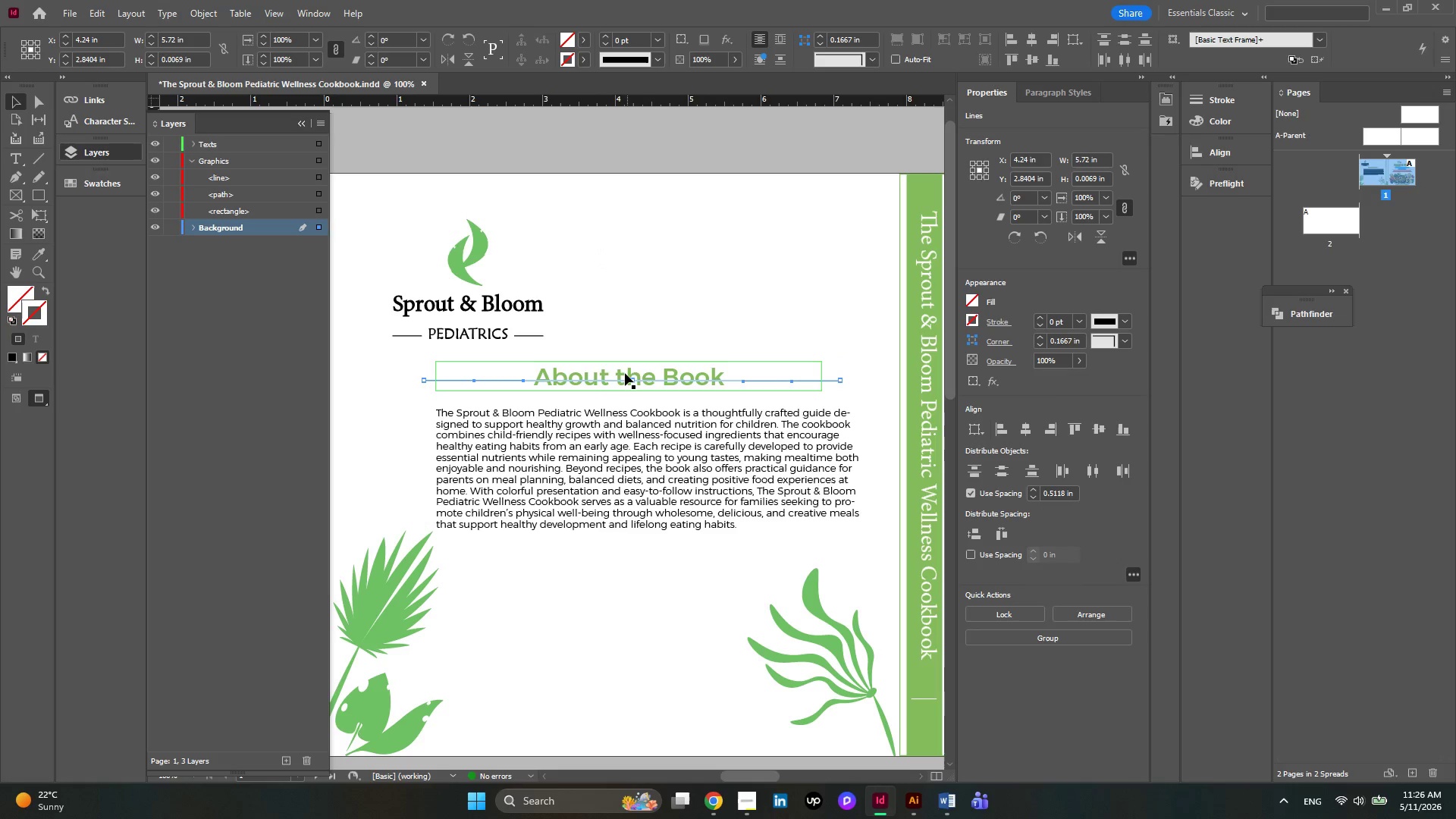 
left_click([625, 373])
 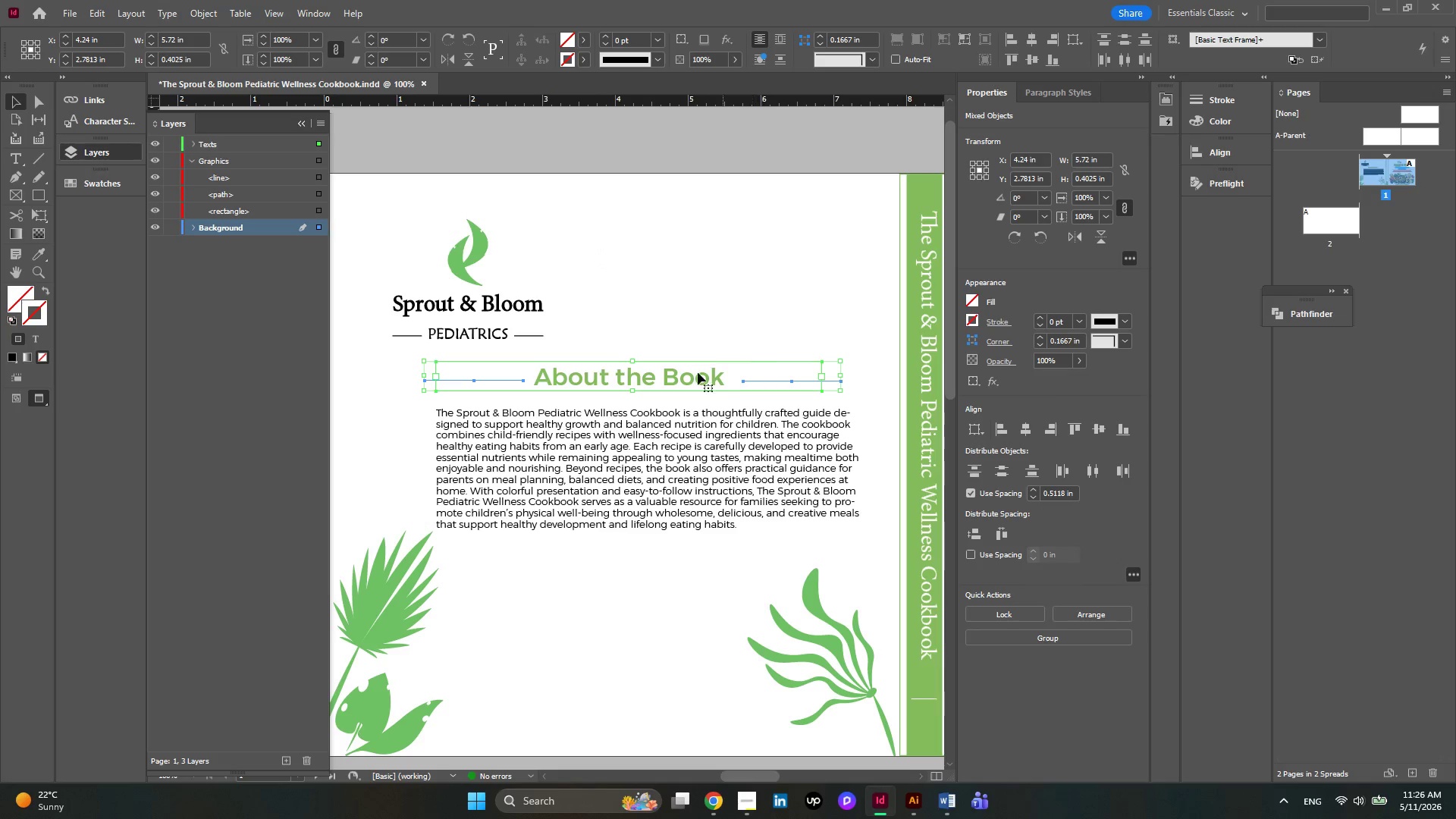 
hold_key(key=ShiftLeft, duration=1.12)
left_click([650, 376])
 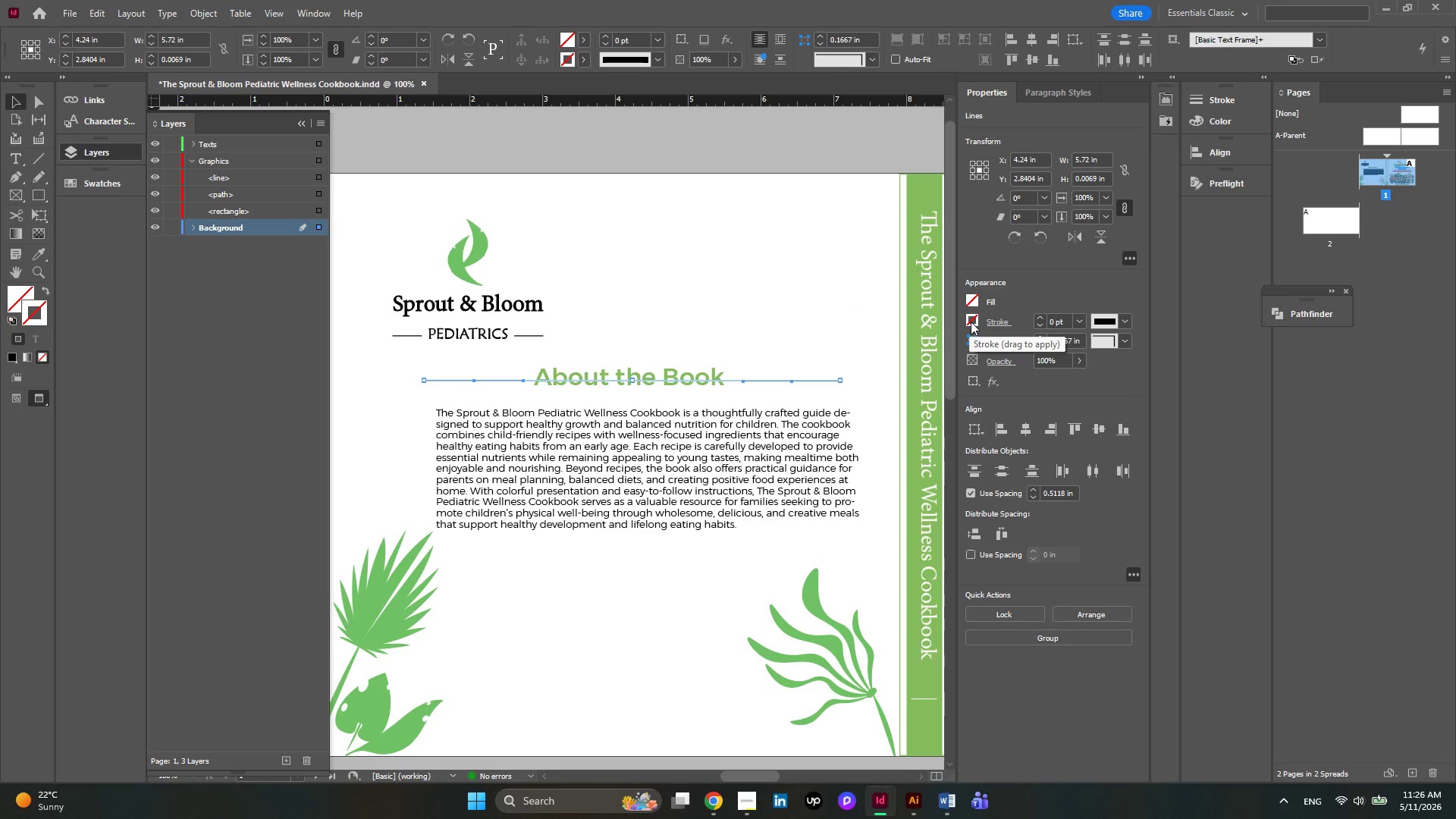 
left_click([1045, 318])
 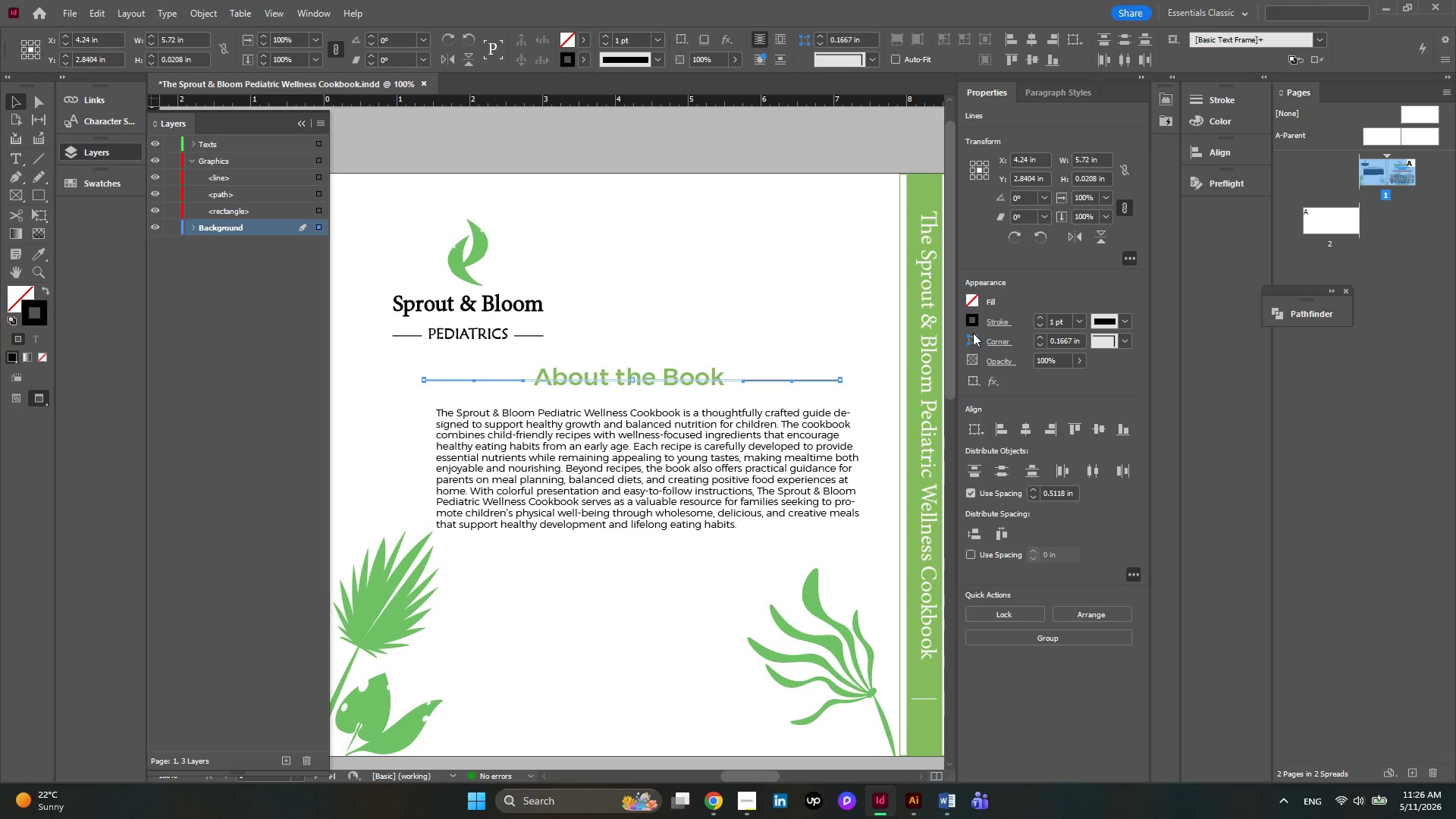 
left_click([973, 325])
 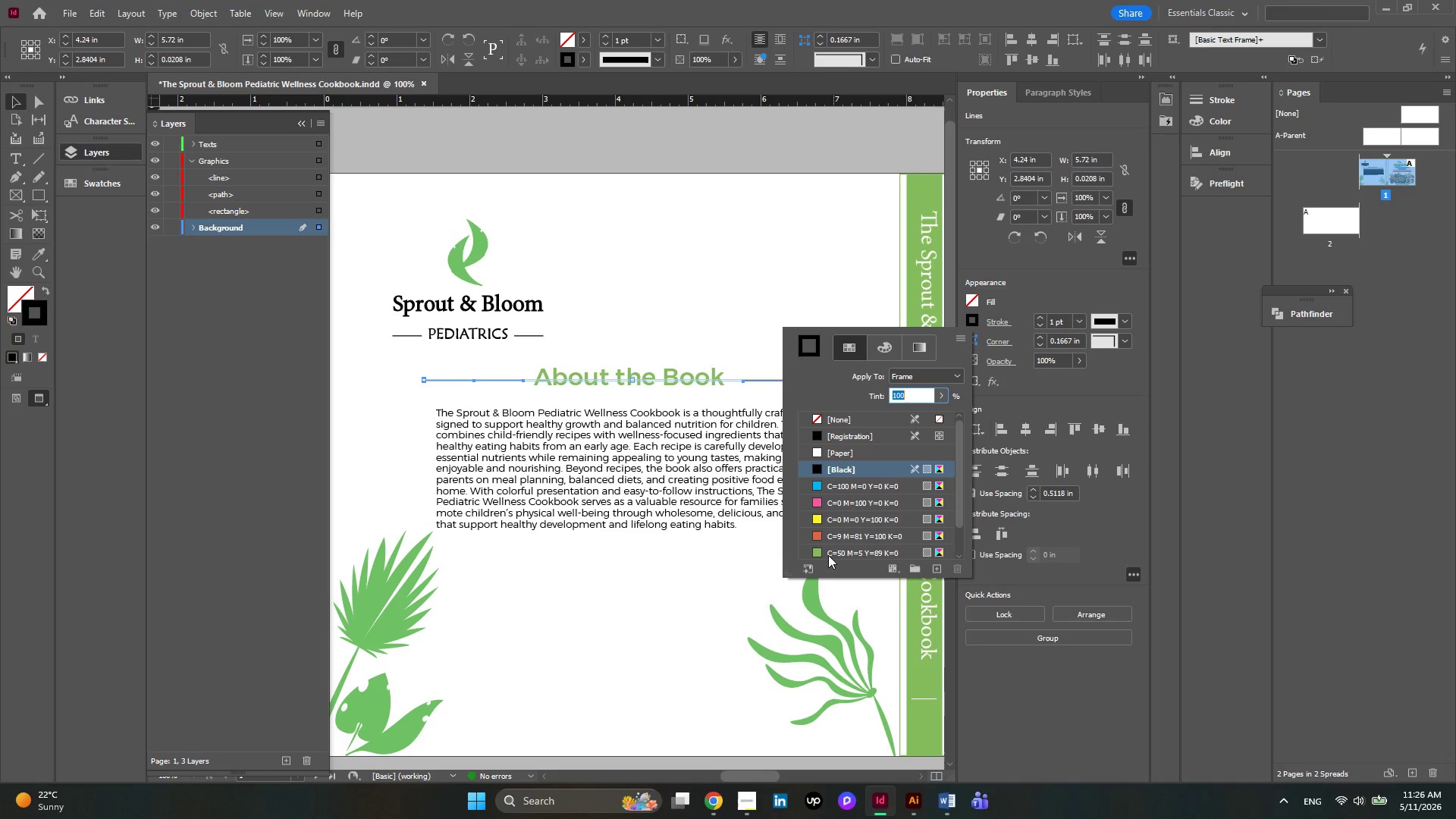 
left_click([817, 551])
 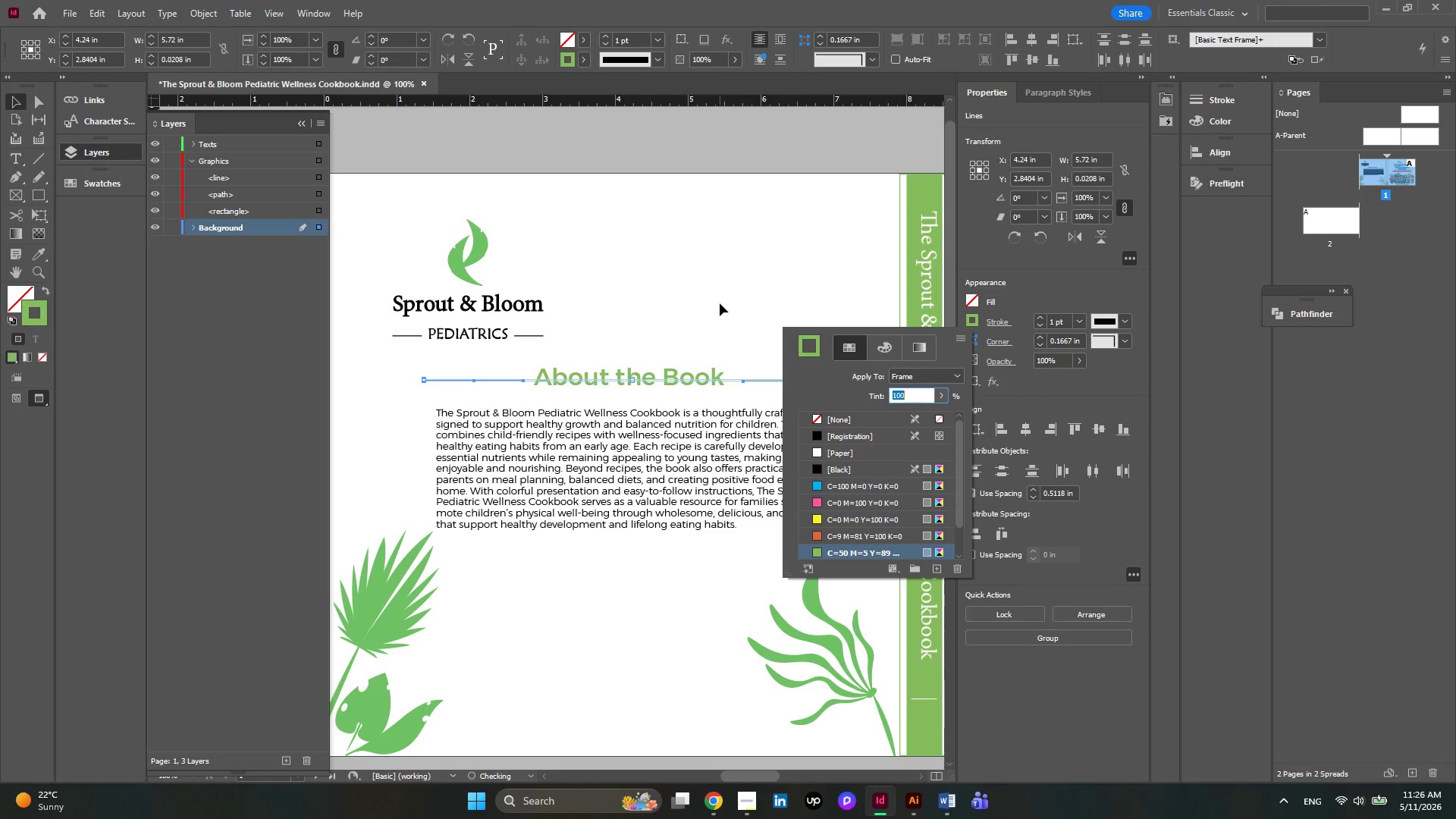 
left_click([720, 303])
 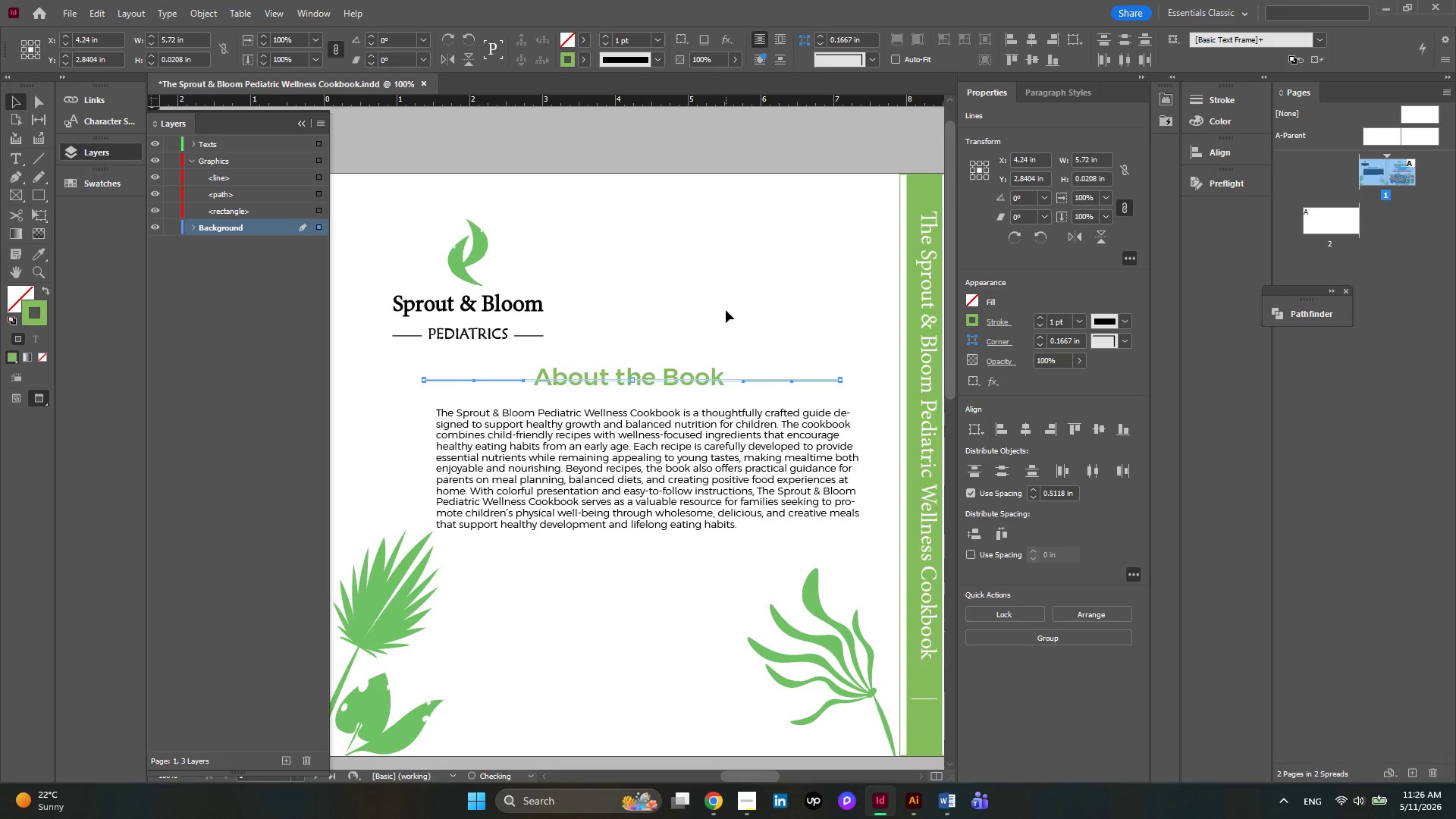 
left_click([726, 310])
 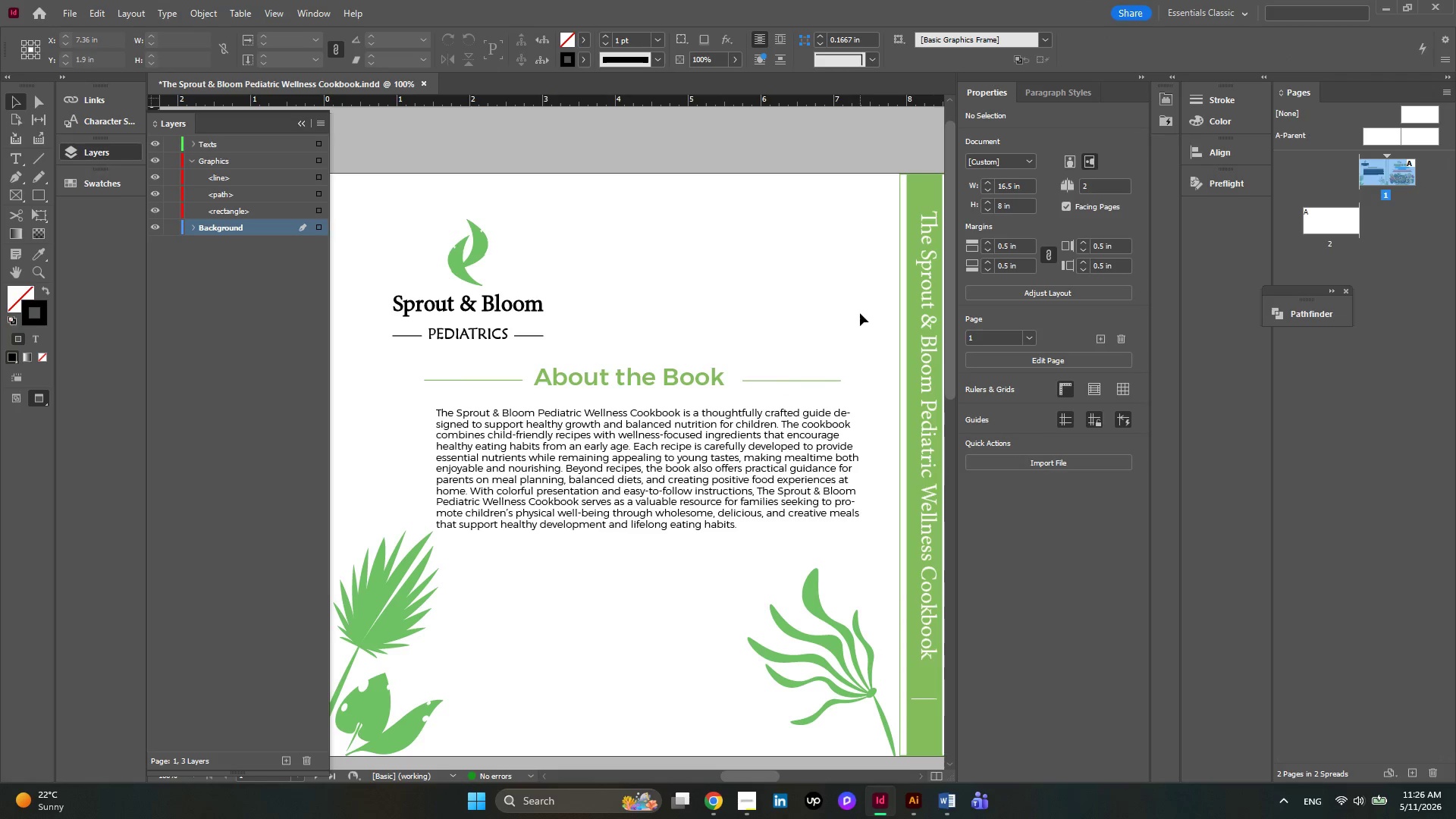 
scroll: coordinate [860, 313], scroll_direction: down, amount: 2.0
 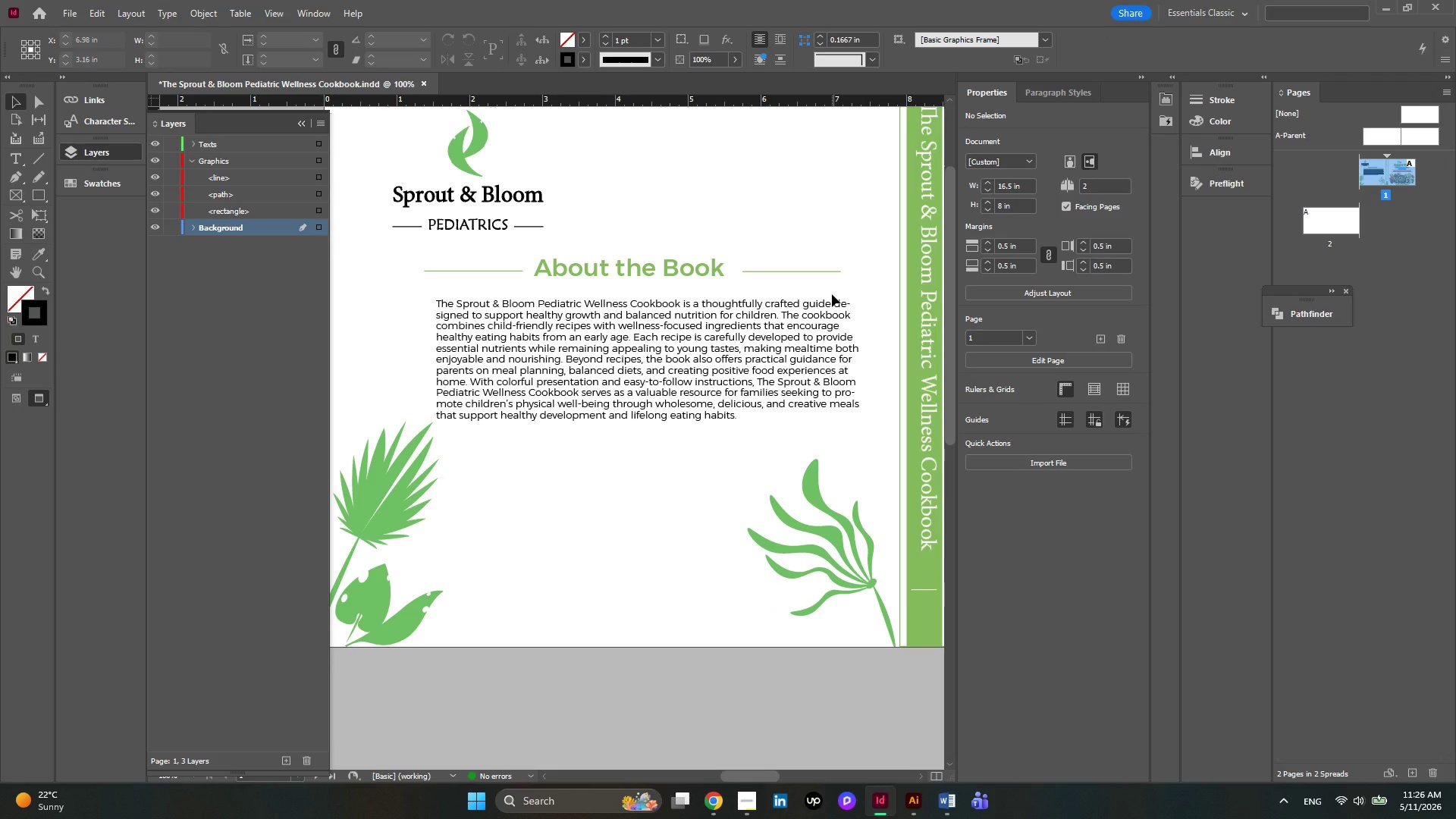 
wait(8.73)
 